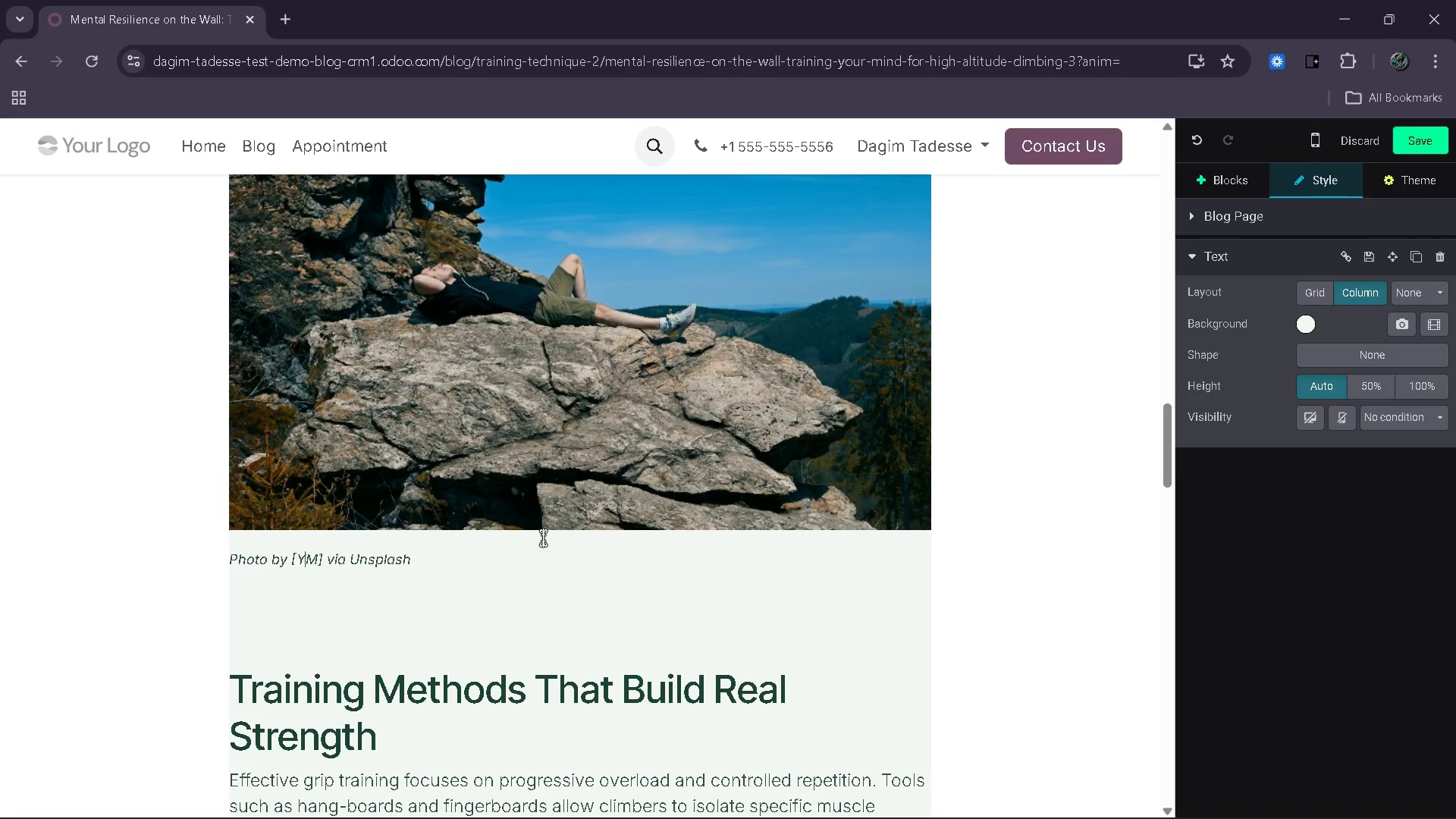 
key(Backspace)
 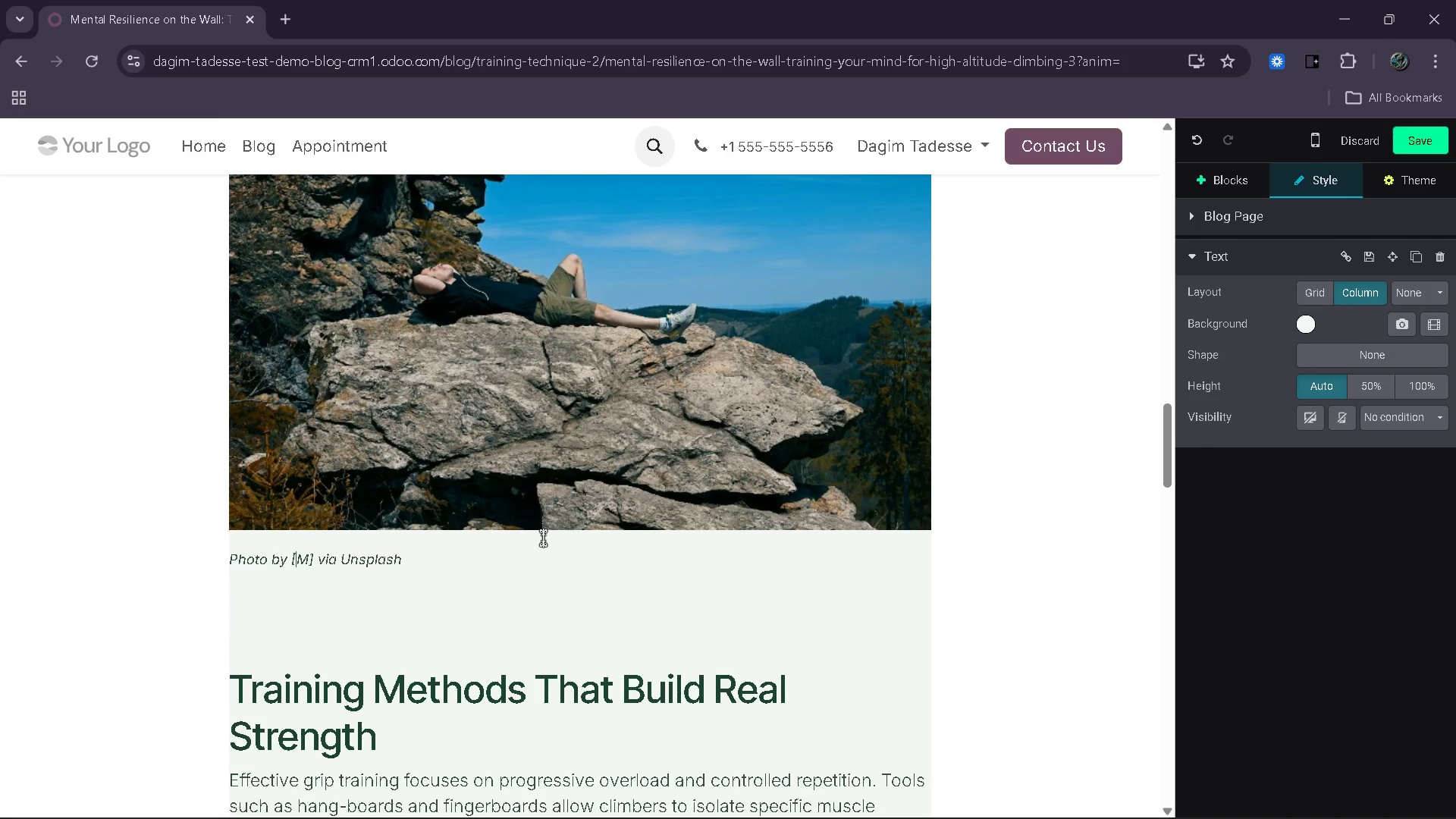 
key(ArrowRight)
 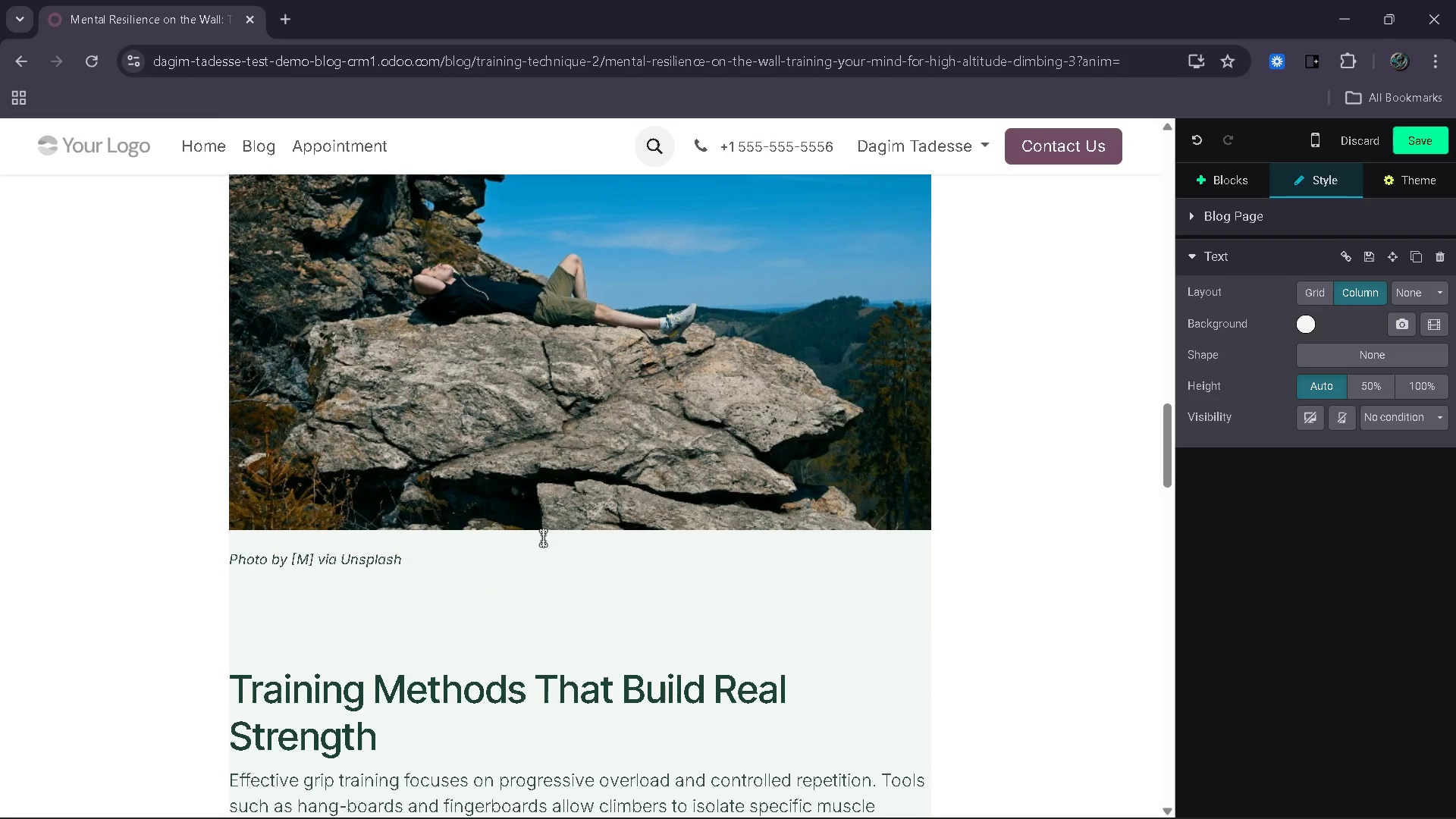 
type(ori M)
 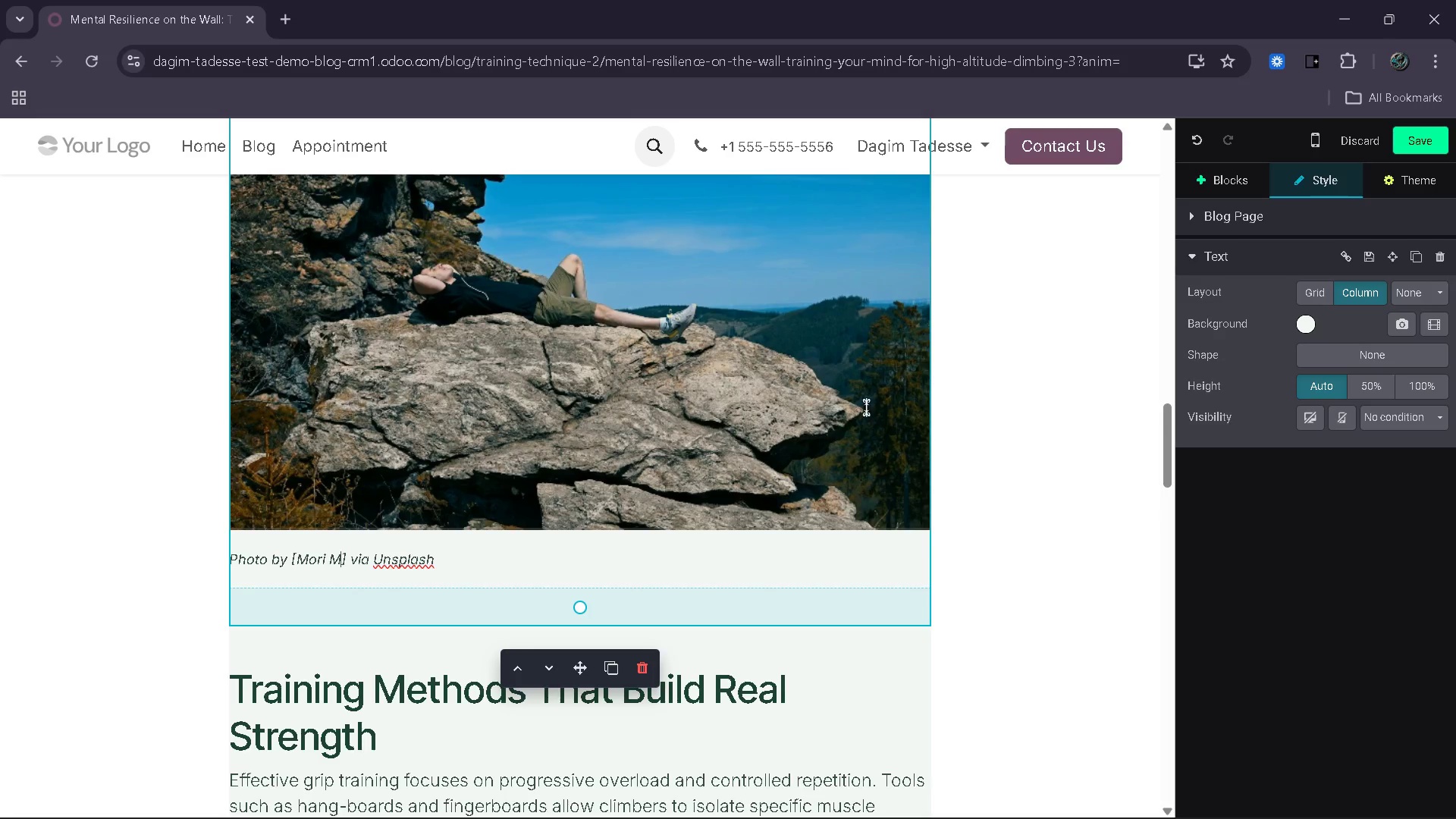 
left_click([1412, 137])
 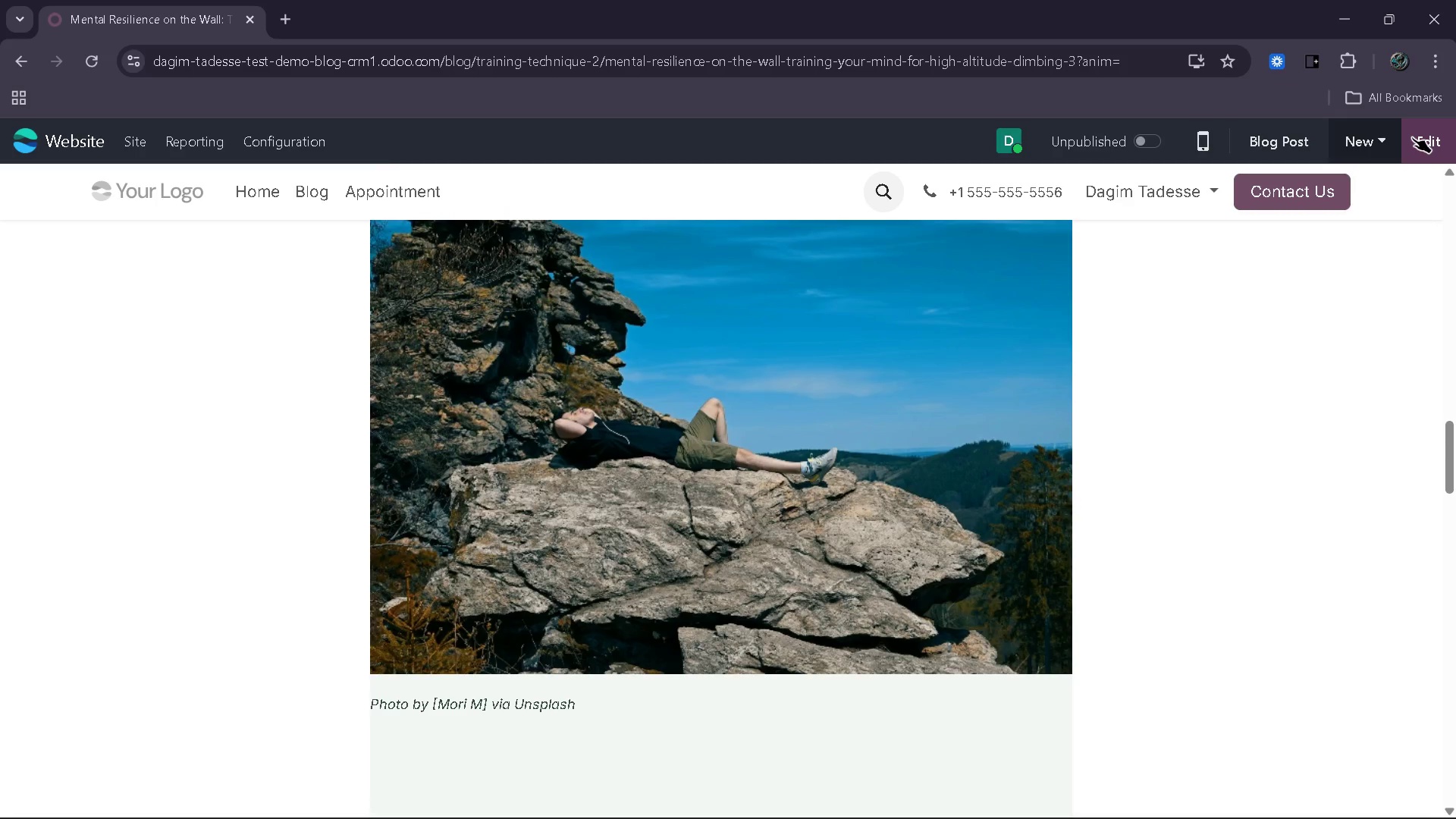 
wait(15.23)
 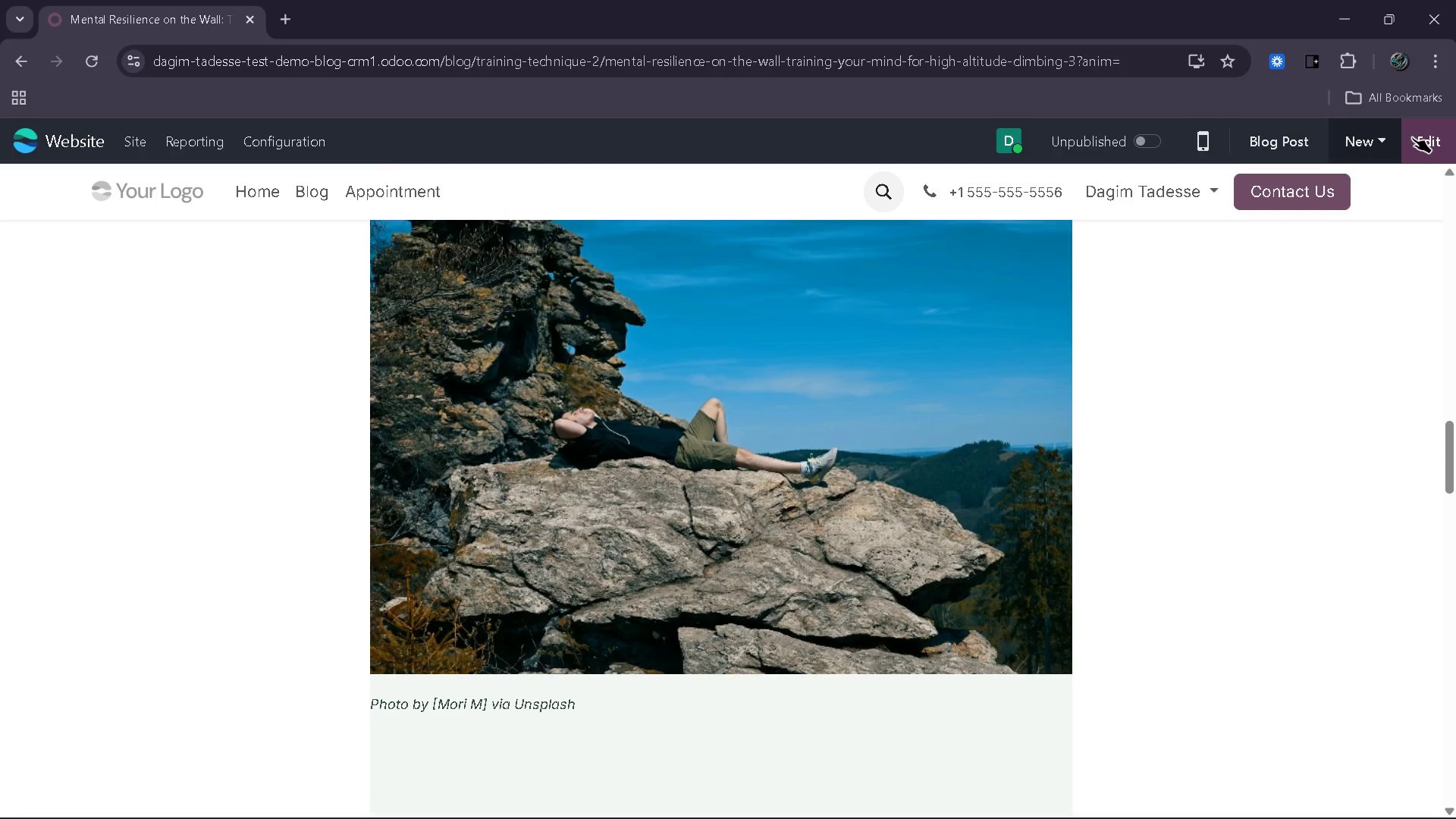 
left_click([1423, 158])
 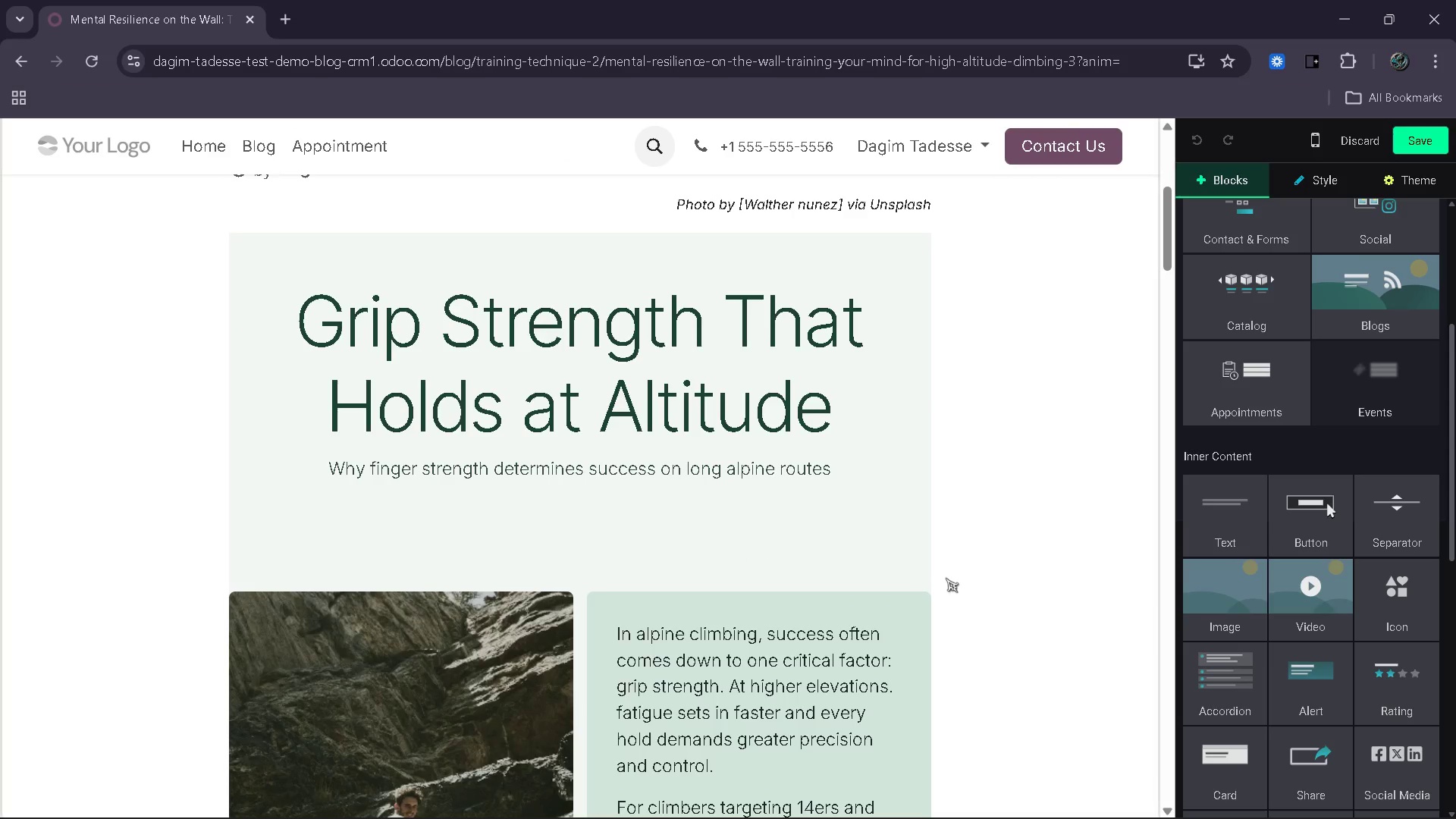 
left_click_drag(start_coordinate=[831, 413], to_coordinate=[272, 340])
 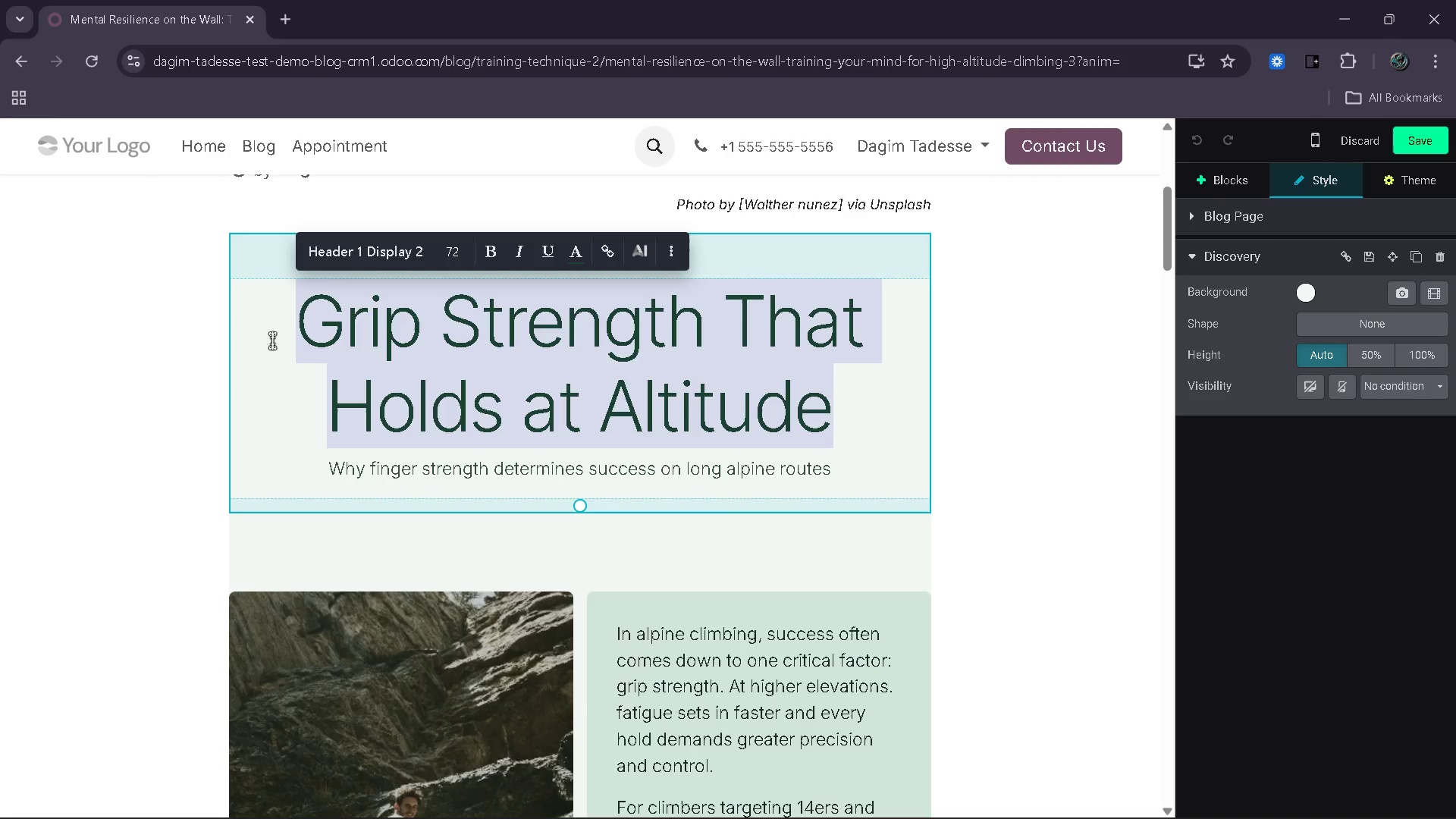 
type(Climbing Starts o)
key(Backspace)
type(in the Mind)
 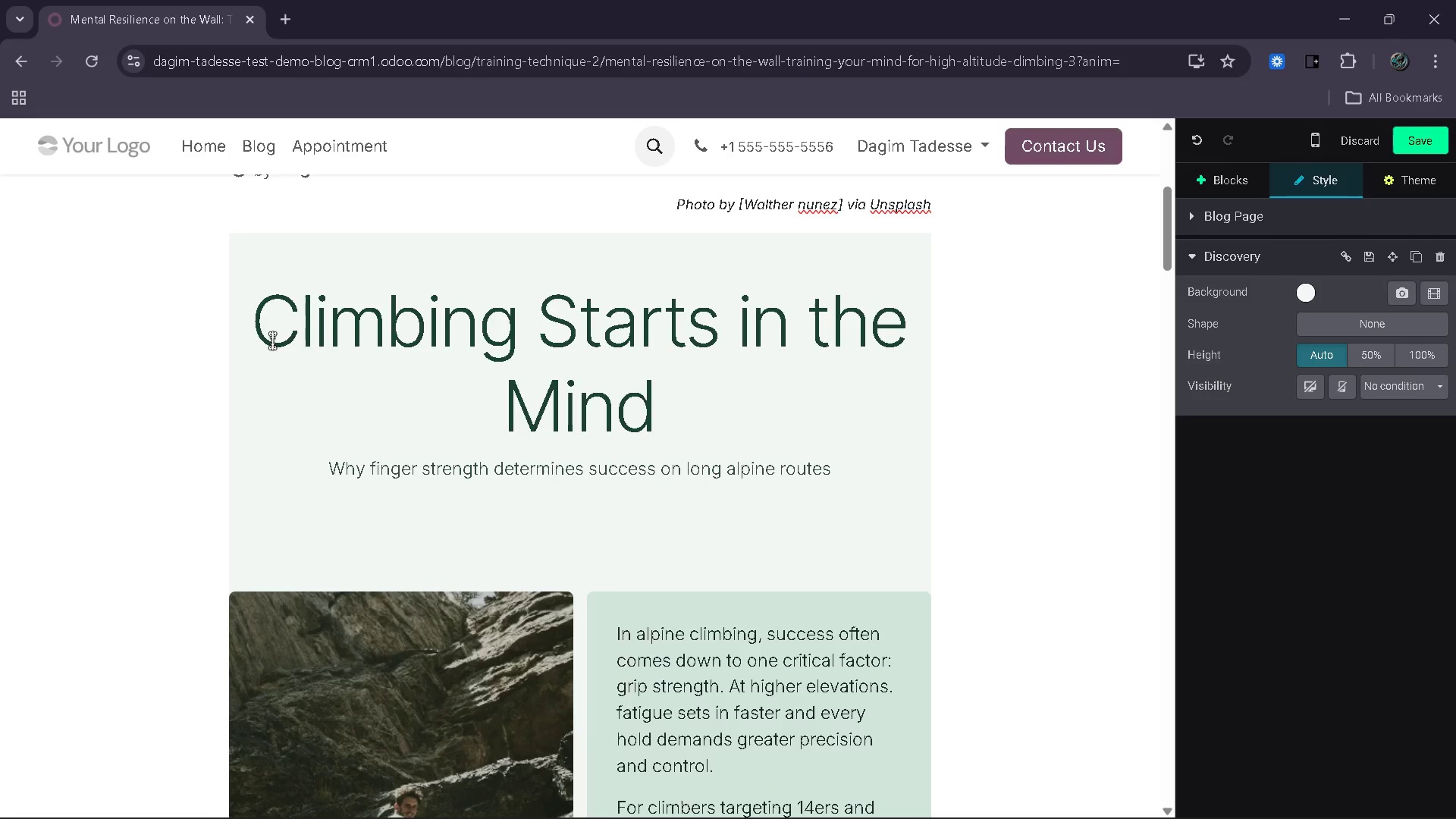 
left_click_drag(start_coordinate=[840, 473], to_coordinate=[338, 472])
 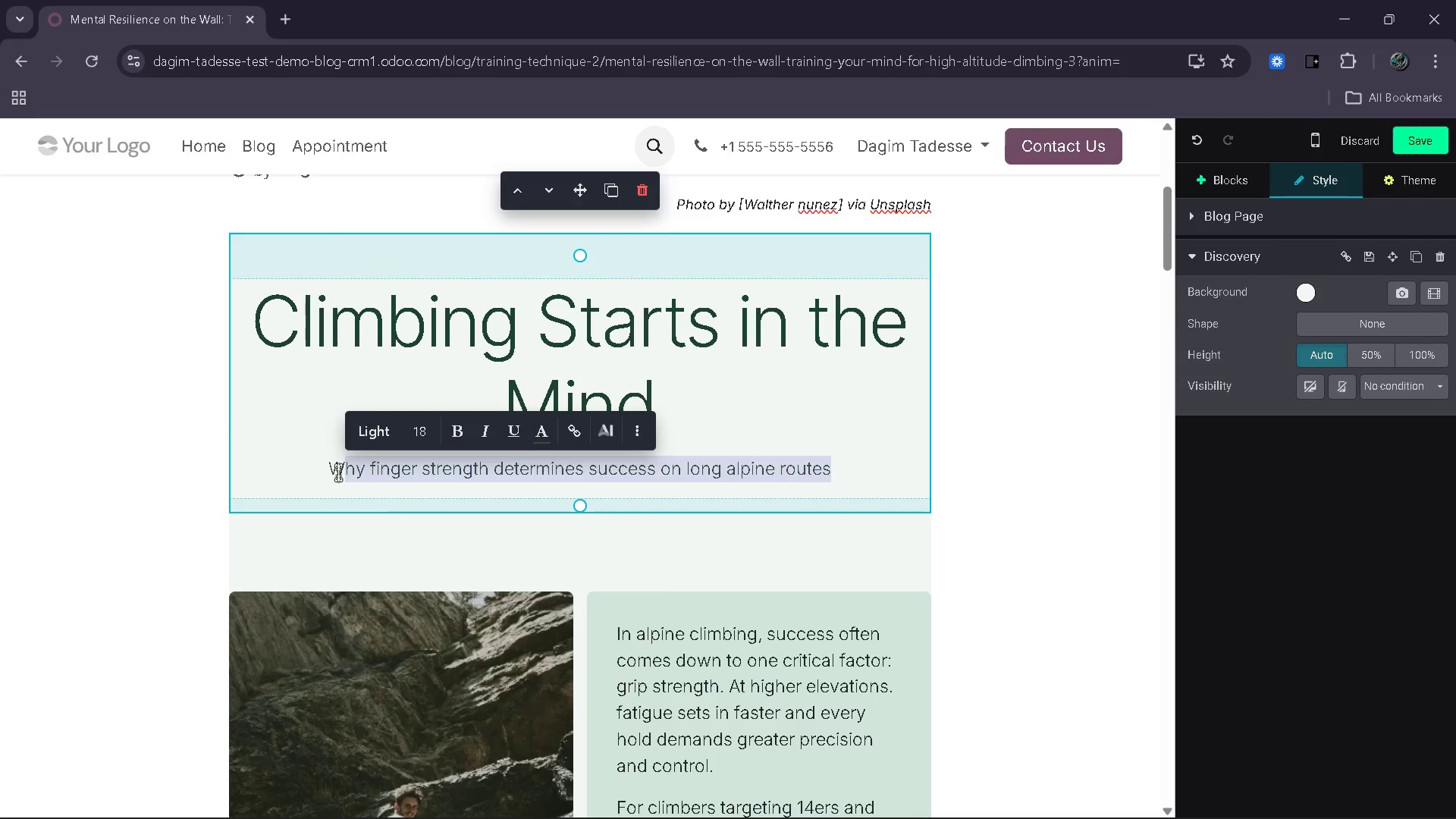 
key(PageDown)
 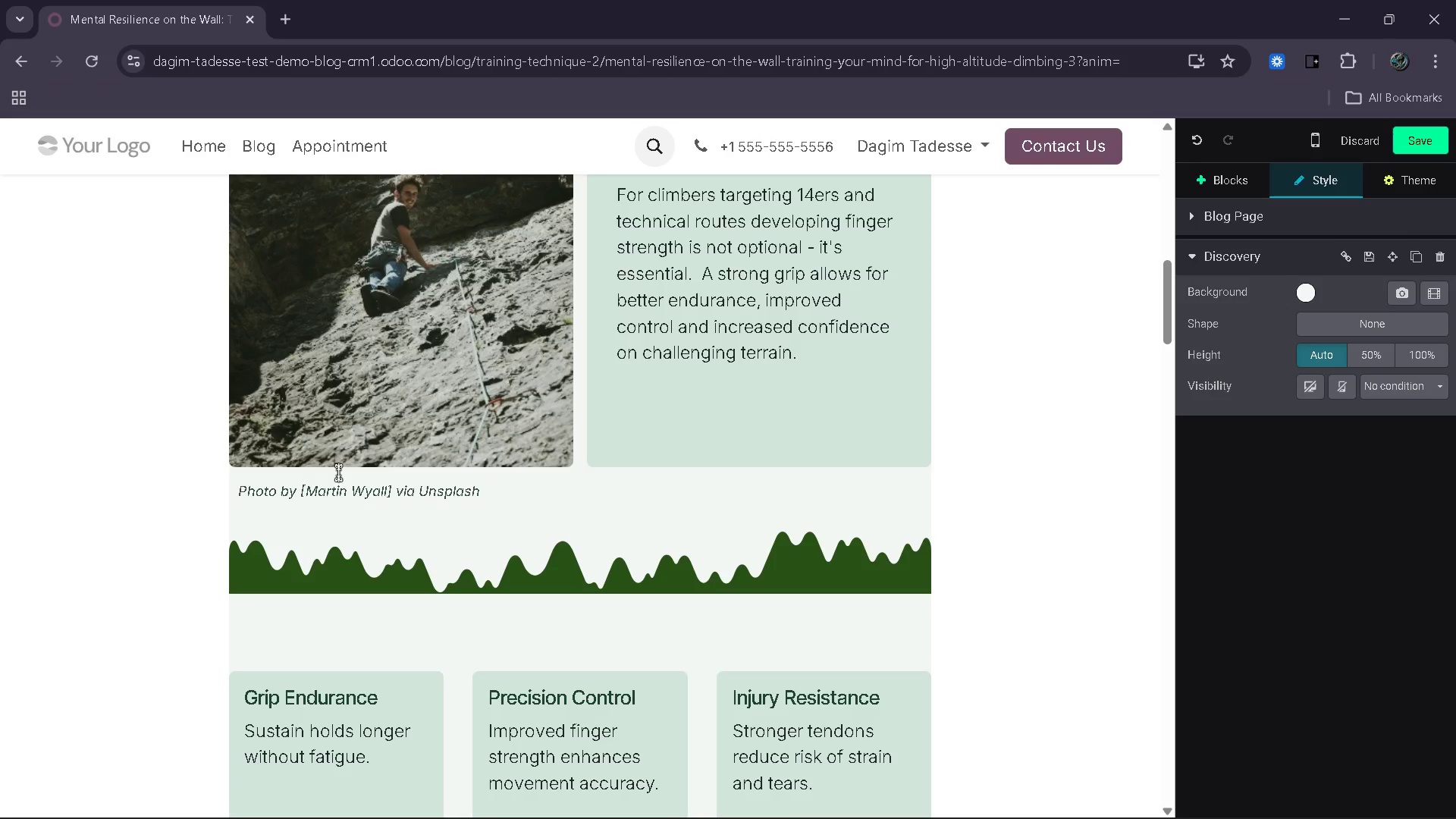 
key(Backspace)
 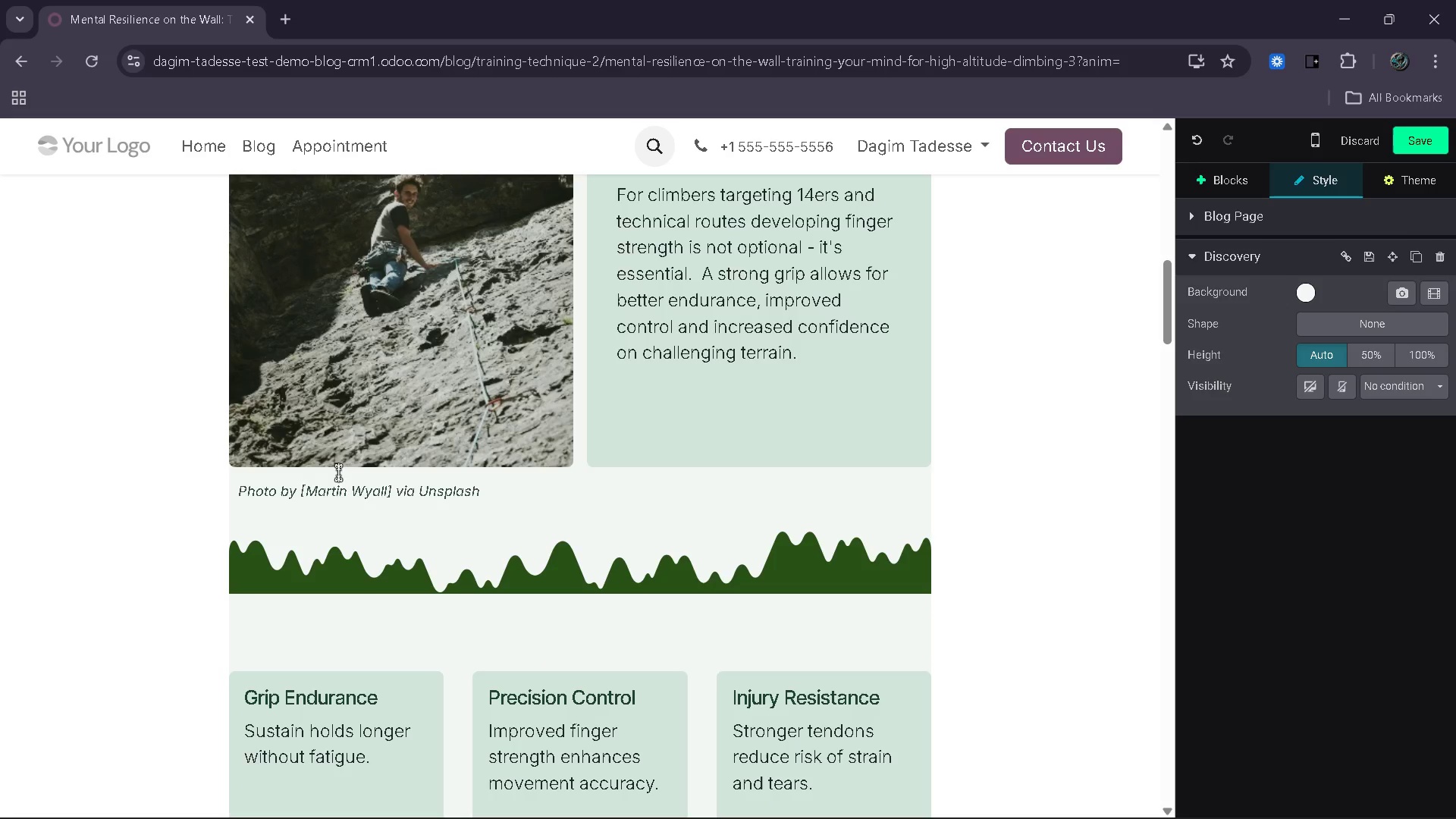 
key(Backspace)
 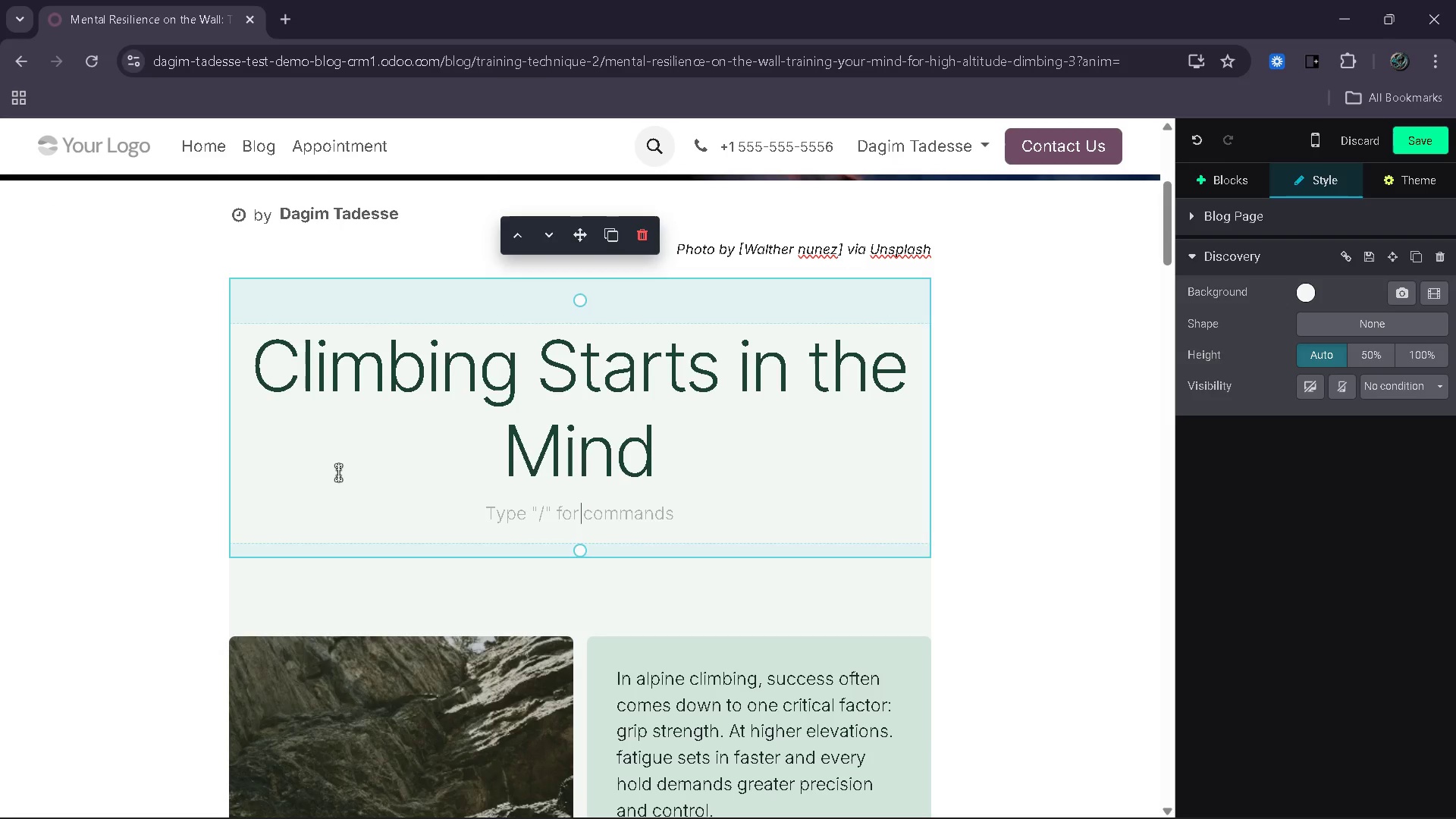 
type(Buillding focus, conide)
 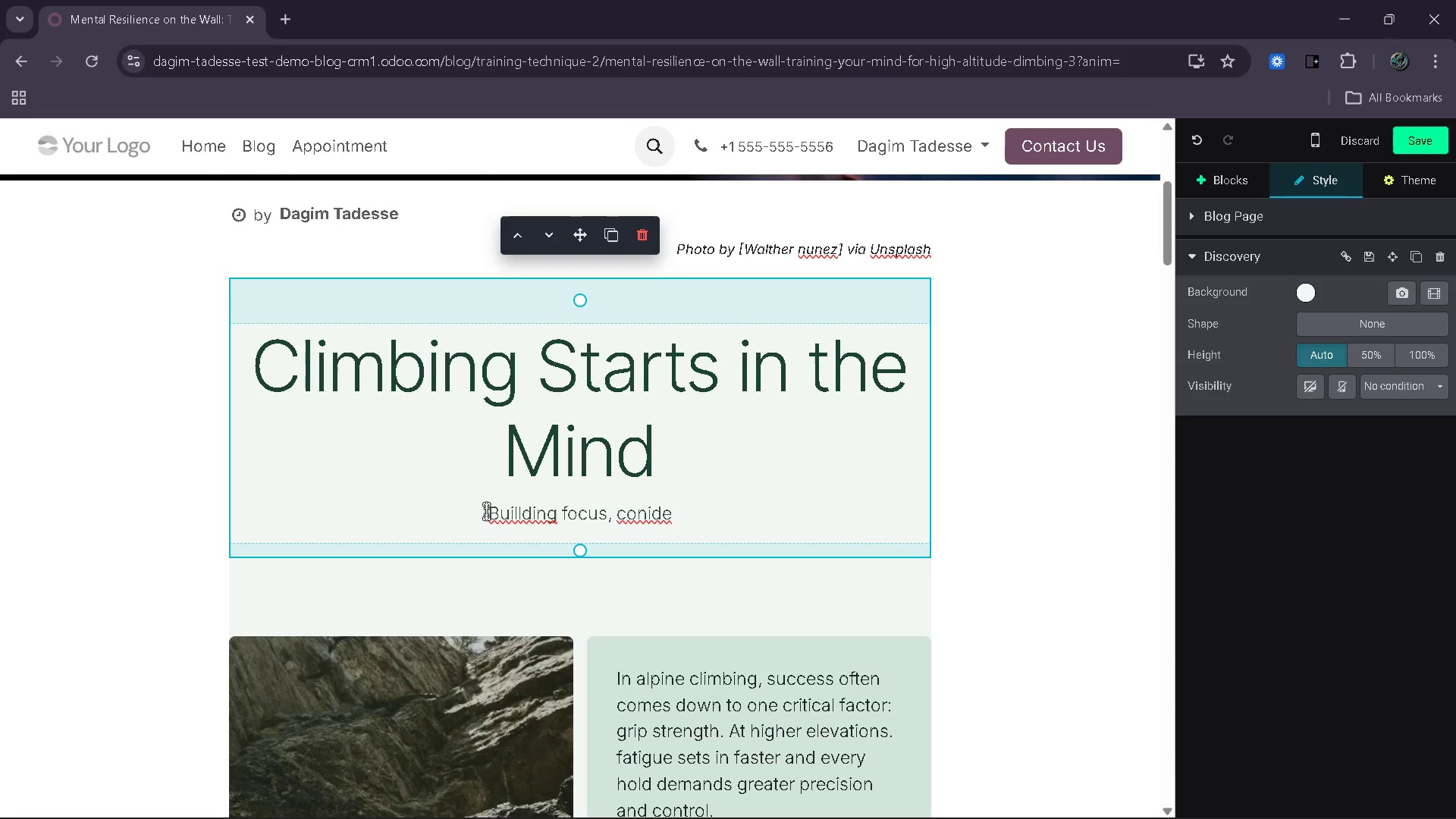 
left_click([519, 517])
 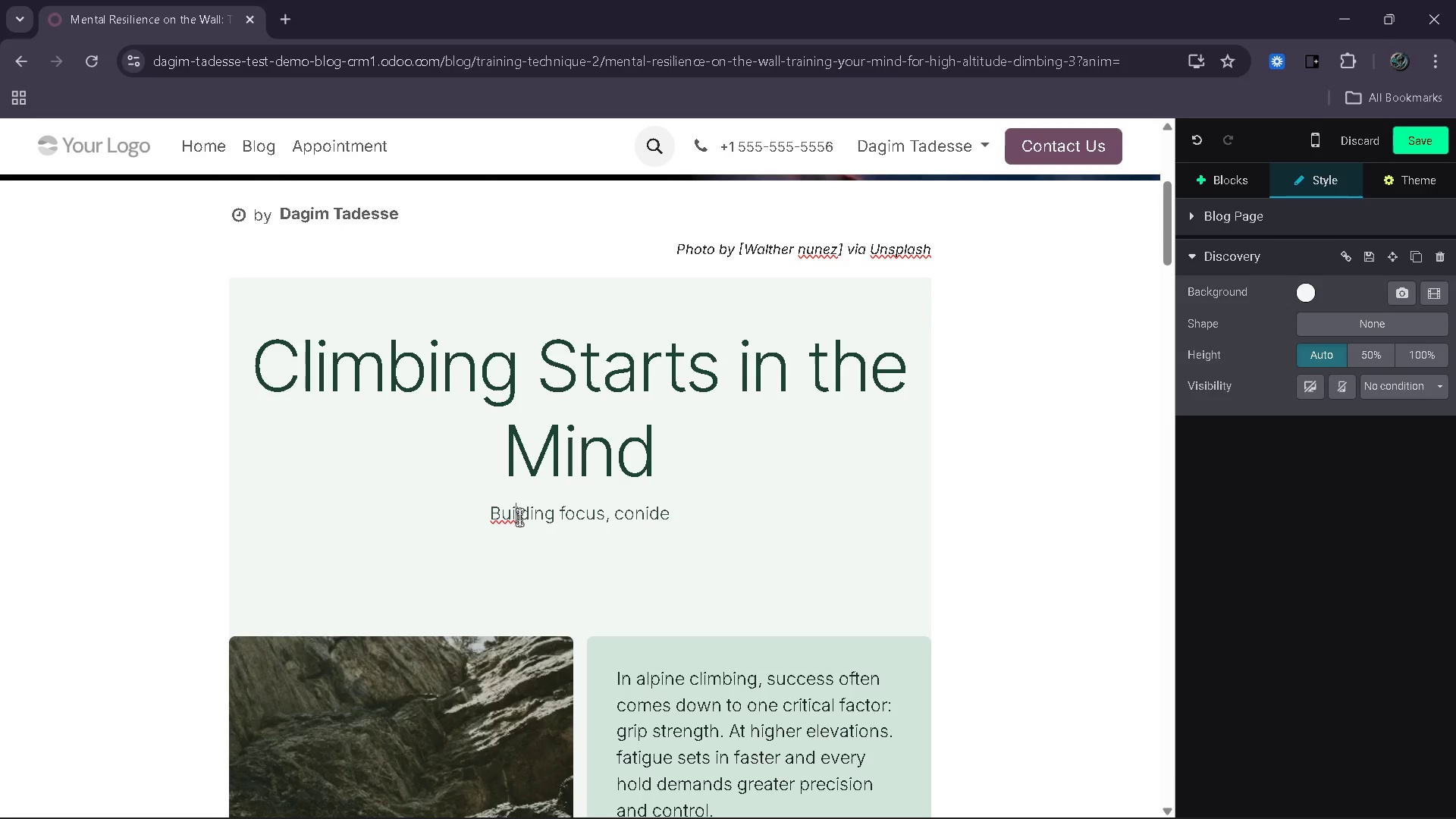 
key(Backspace)
type([End]nce and control)
 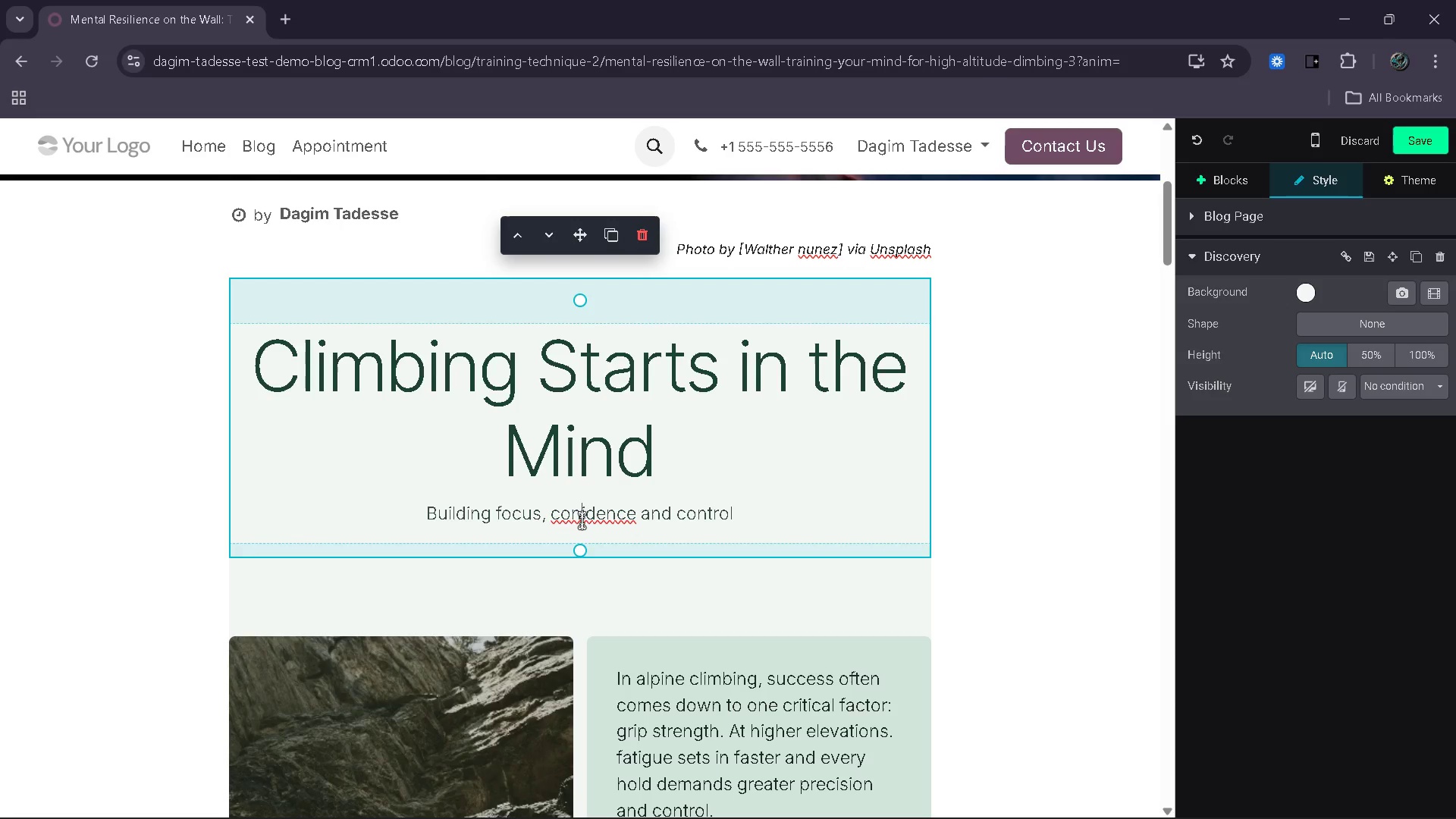 
key(F)
 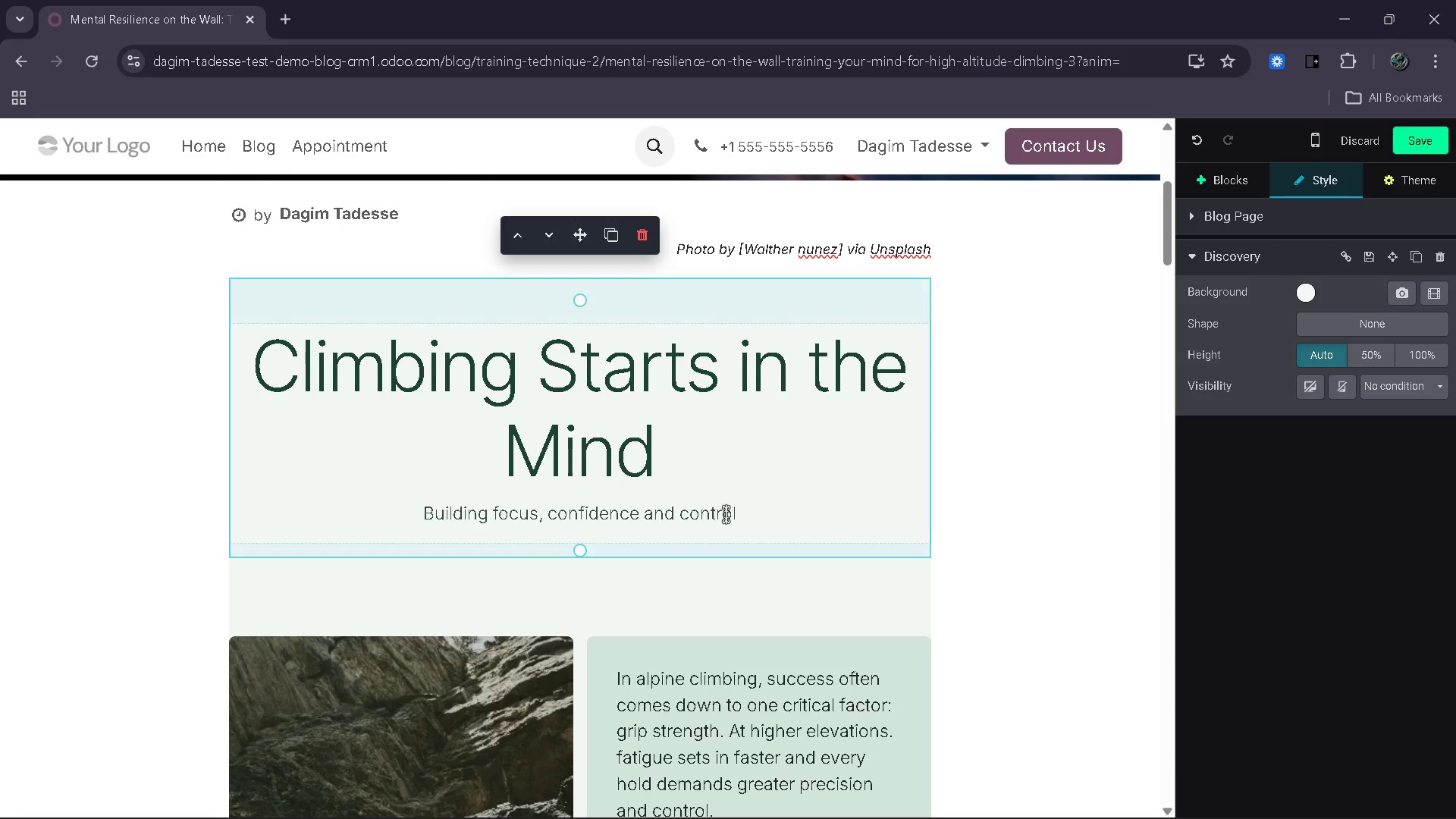 
left_click([741, 515])
 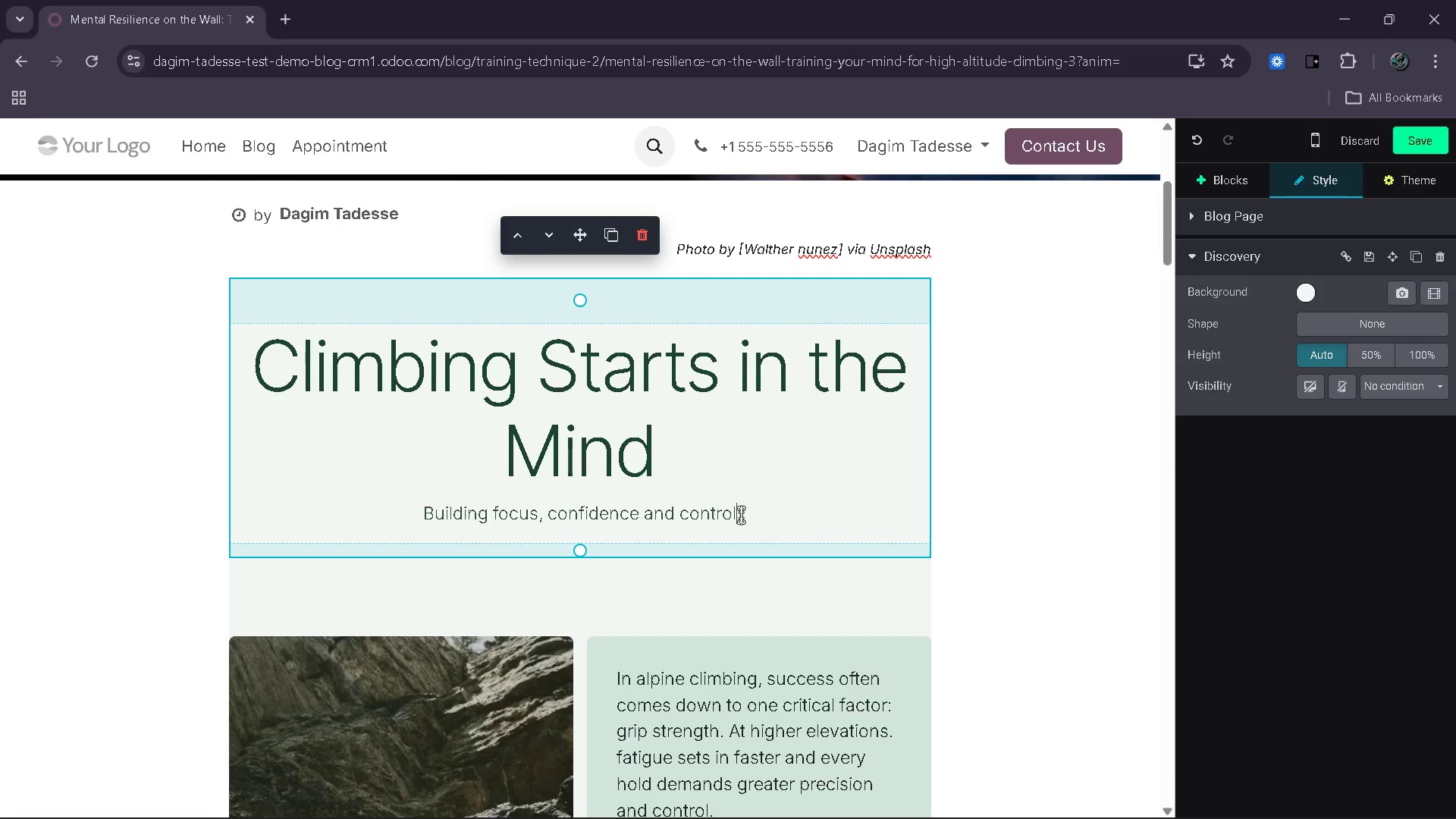 
type( for)
 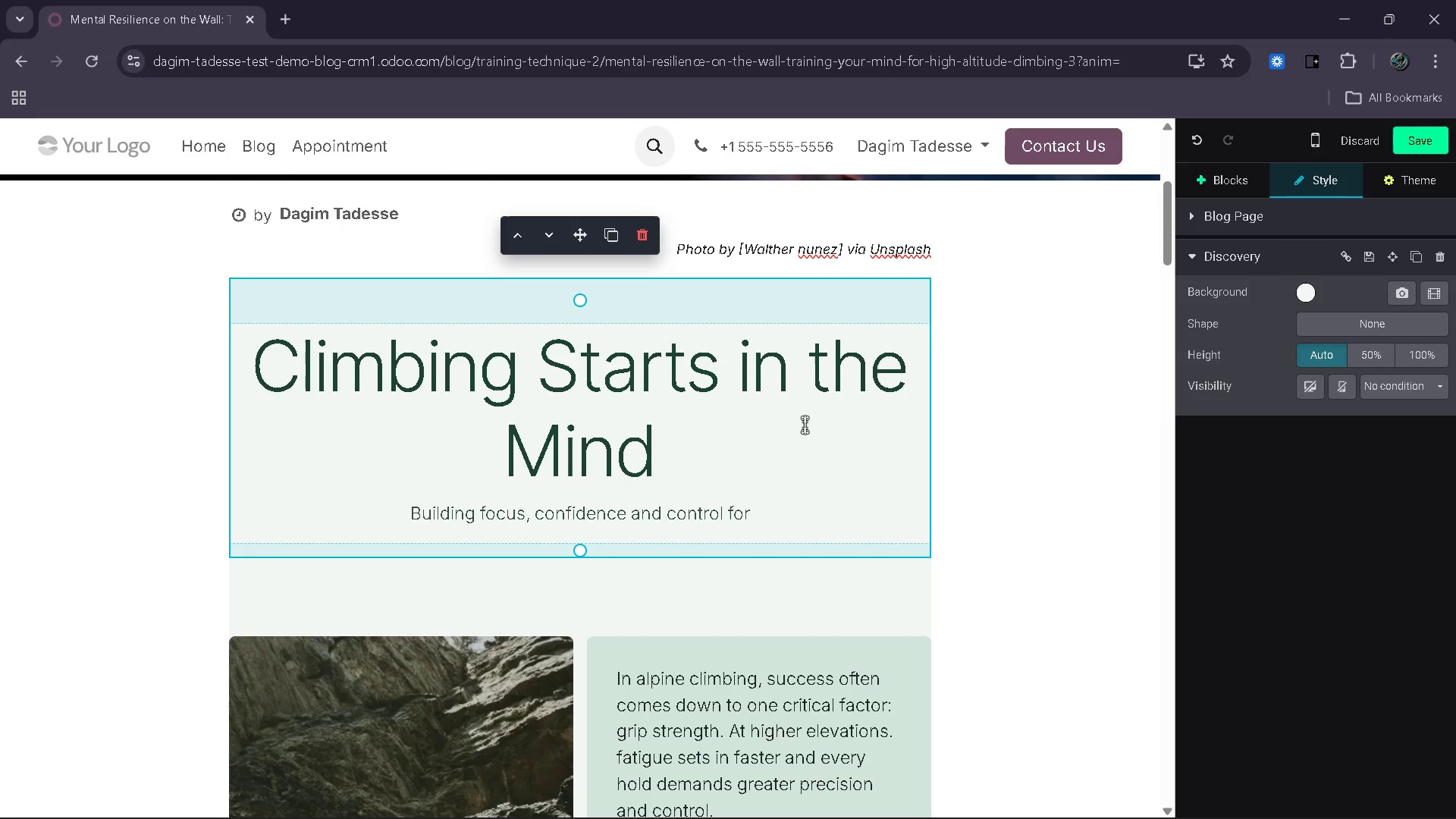 
type( alpine performance)
 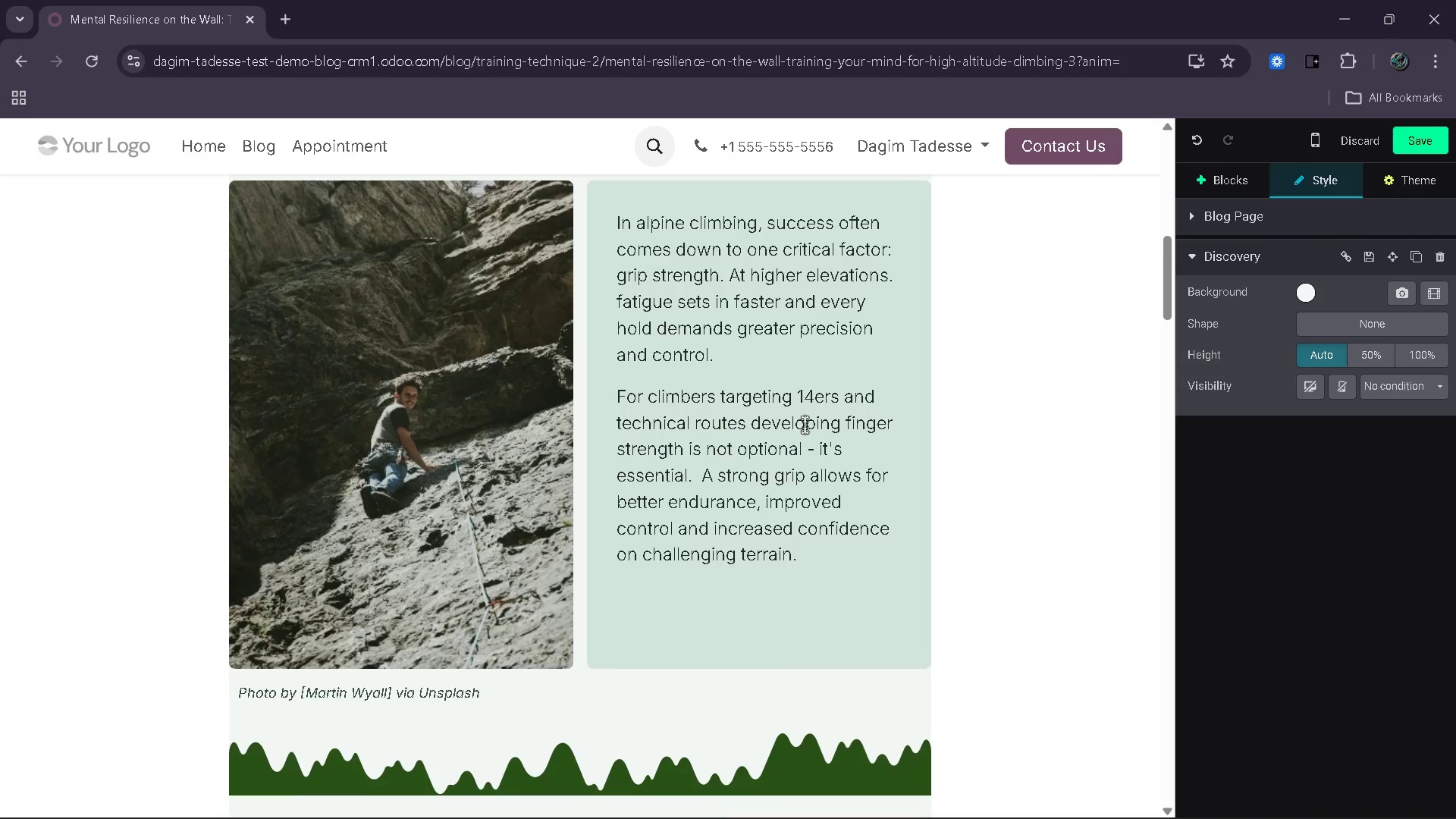 
wait(6.06)
 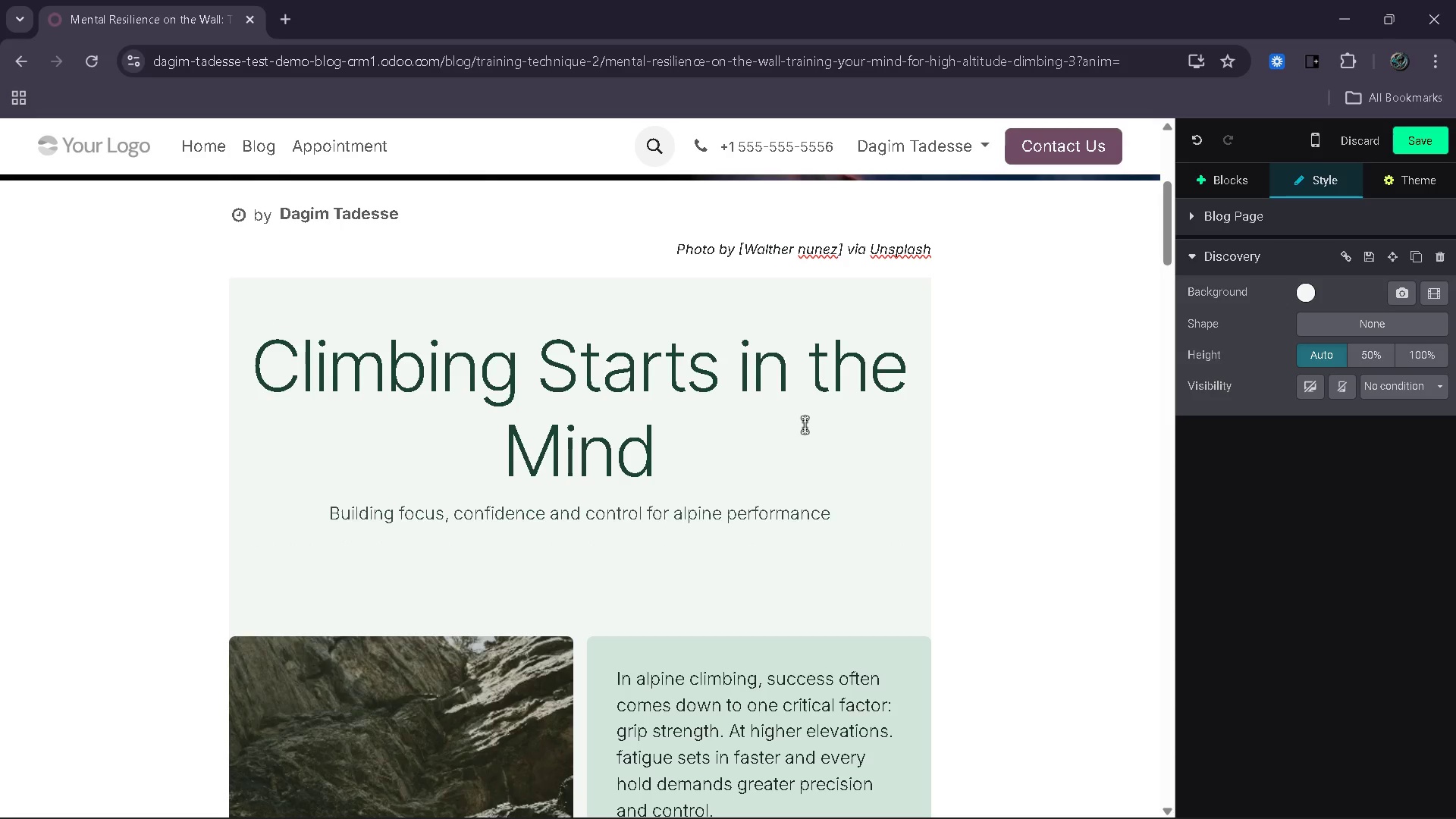 
left_click_drag(start_coordinate=[836, 564], to_coordinate=[616, 206])
 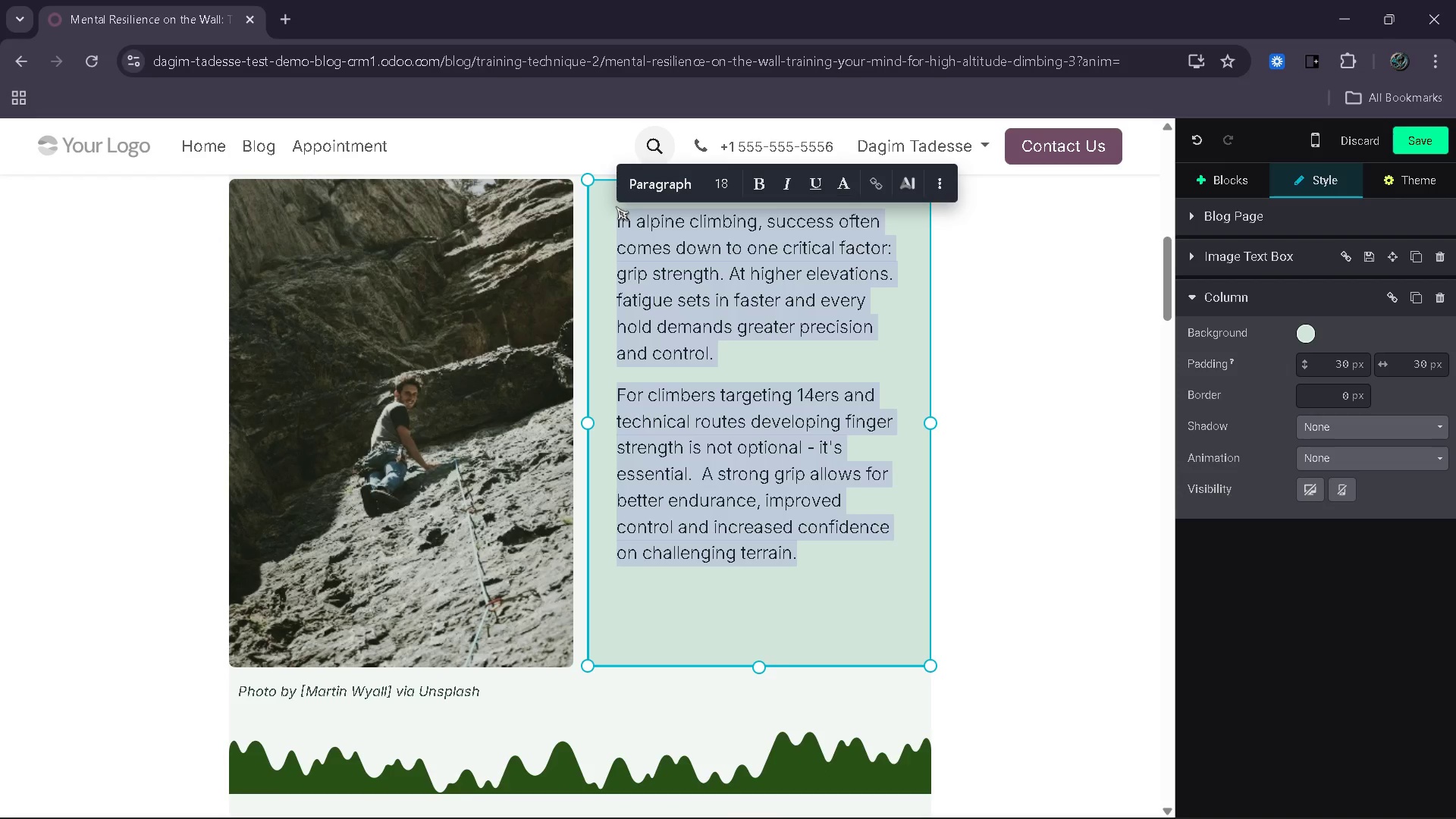 
type(At high altitude)
key(Backspace)
type(, py)
key(Backspace)
type(hysical strentgh)
key(Backspace)
key(Backspace)
key(Backspace)
type(gth alone is not enough )
key(Backspace)
type(. Climbers nm)
key(Backspace)
key(Backspace)
type(must manage fear, fatigue and uncertainity while )
 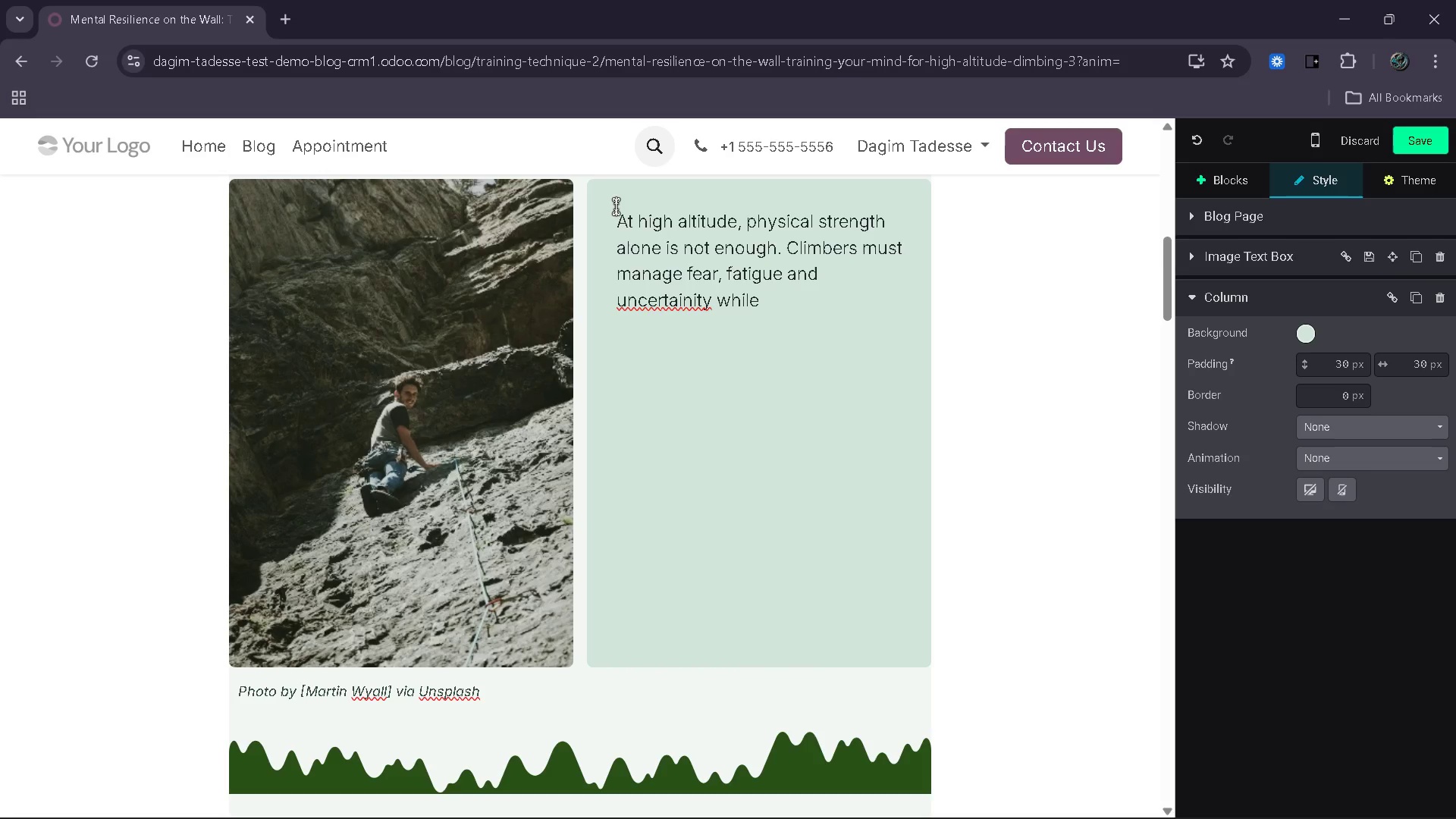 
left_click([692, 304])
 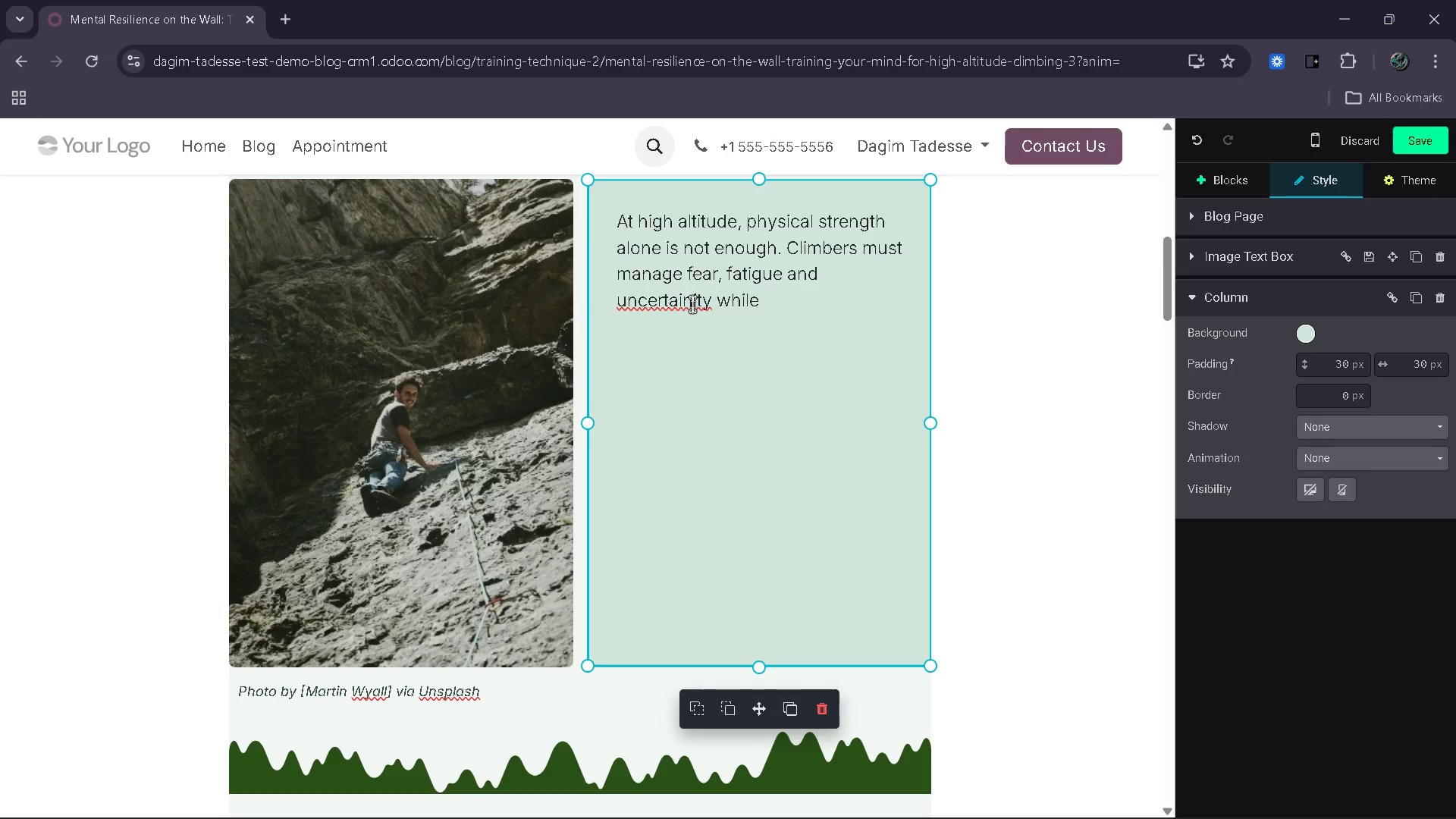 
key(ArrowRight)
 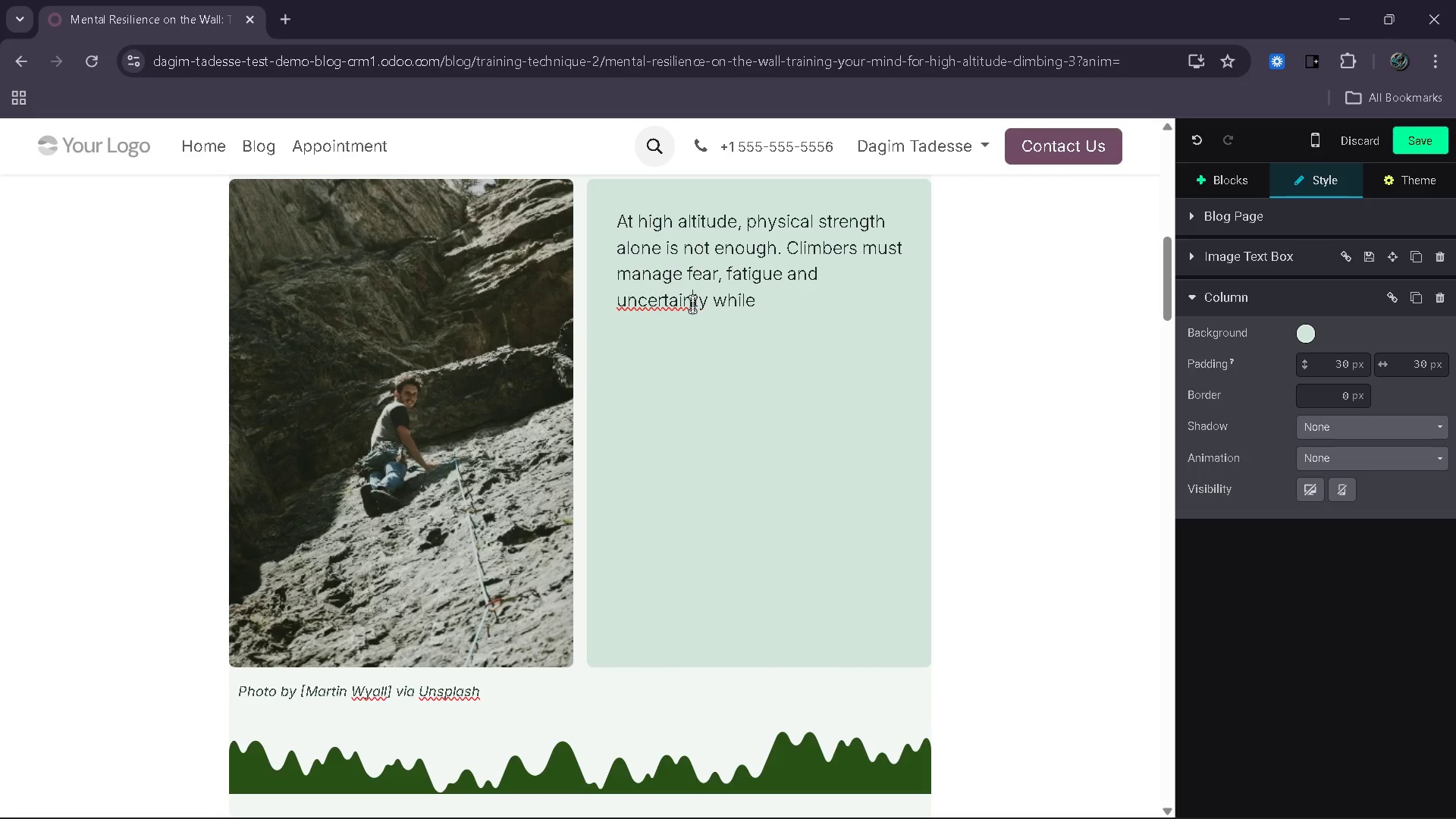 
key(Backspace)
 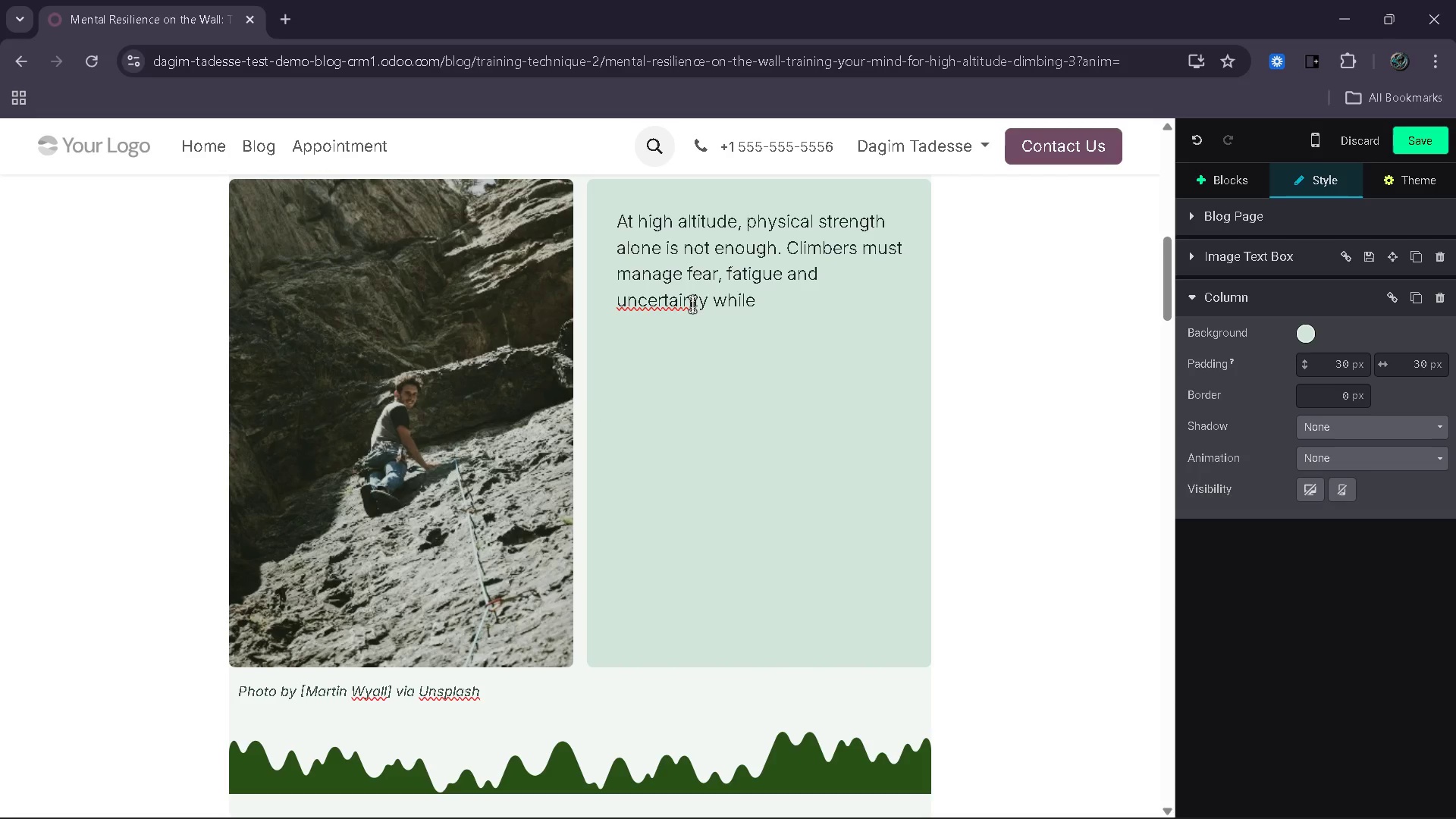 
key(End)
 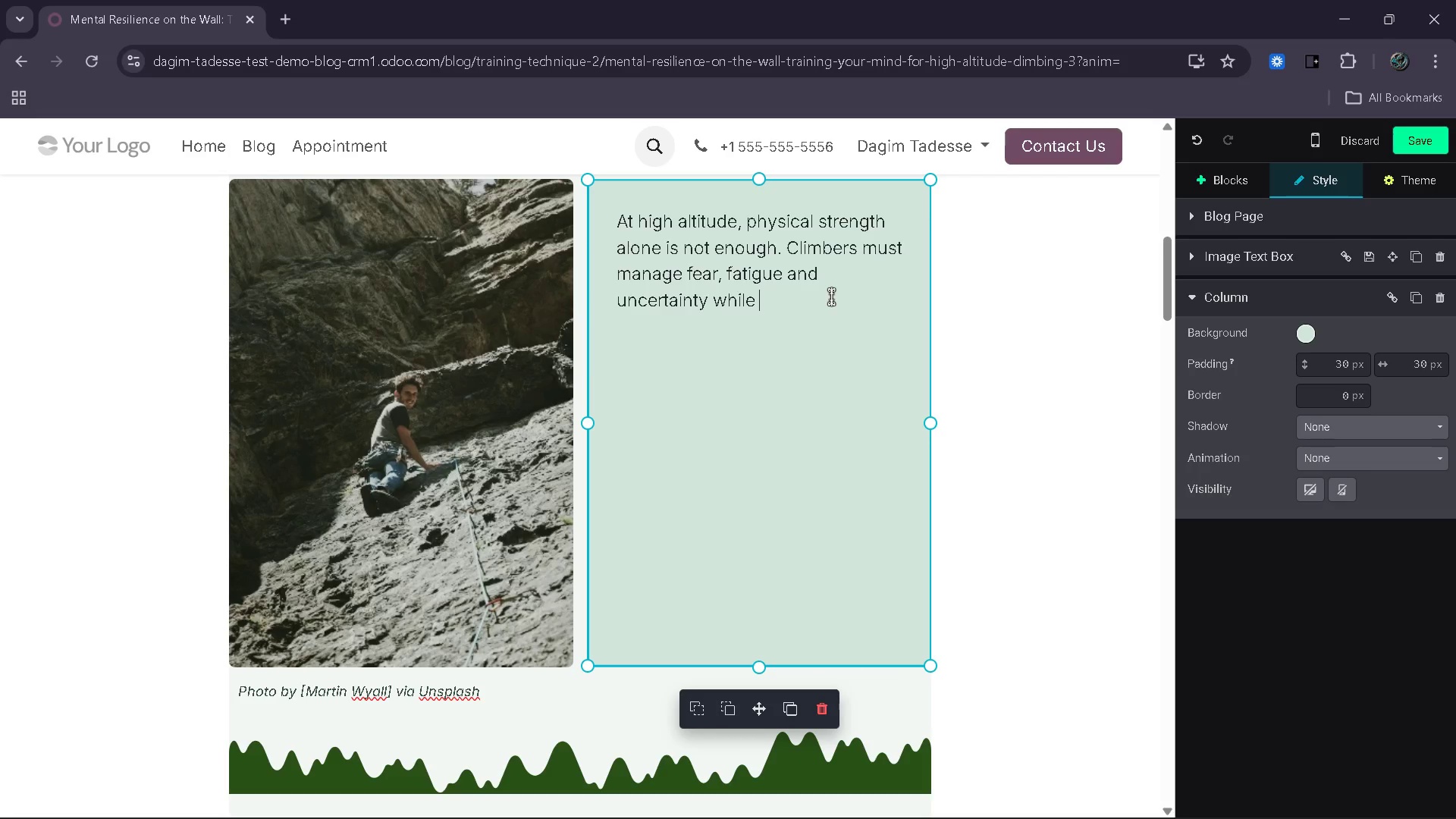 
type(maintaining focus and control.)
 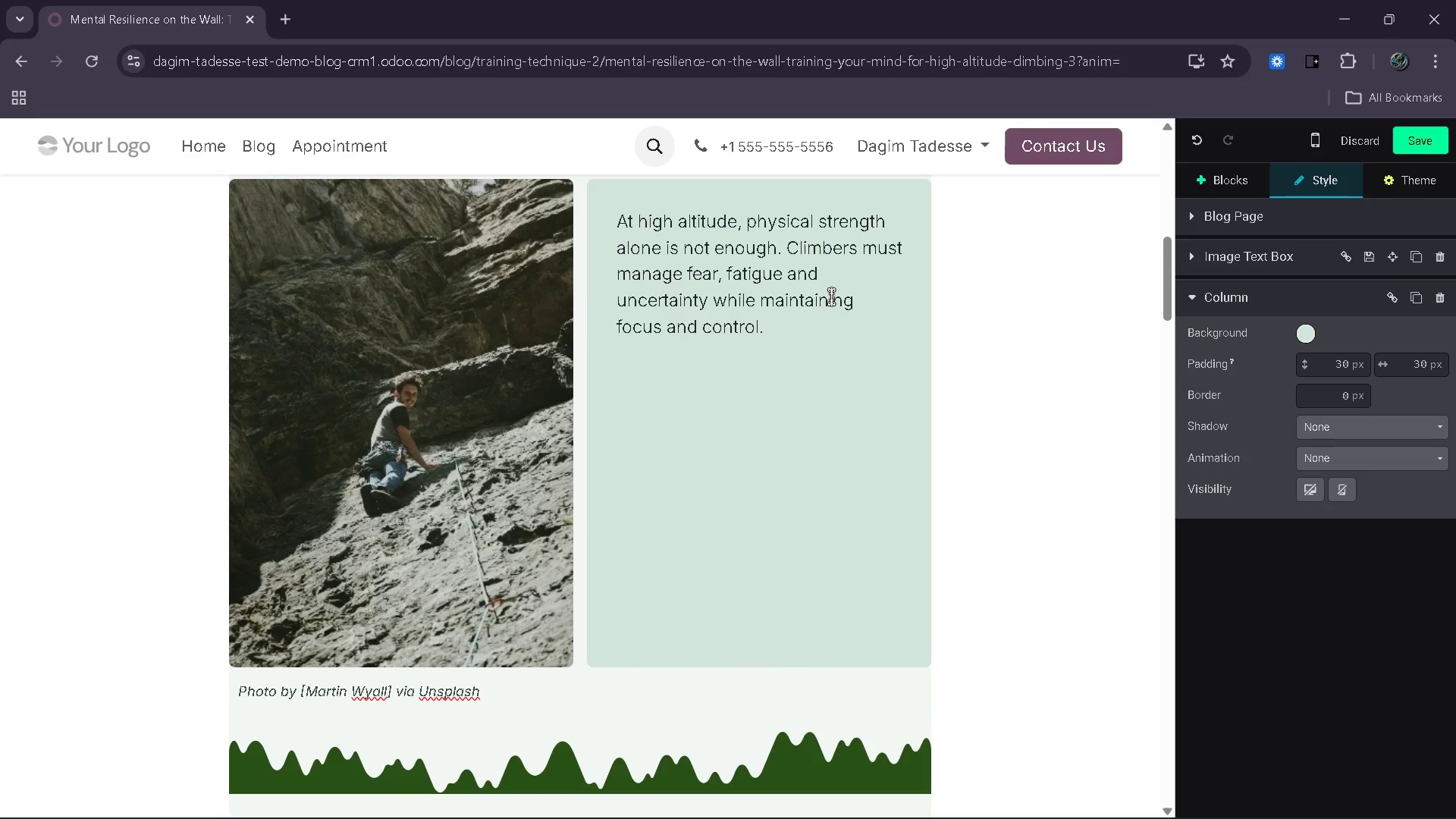 
key(Enter)
 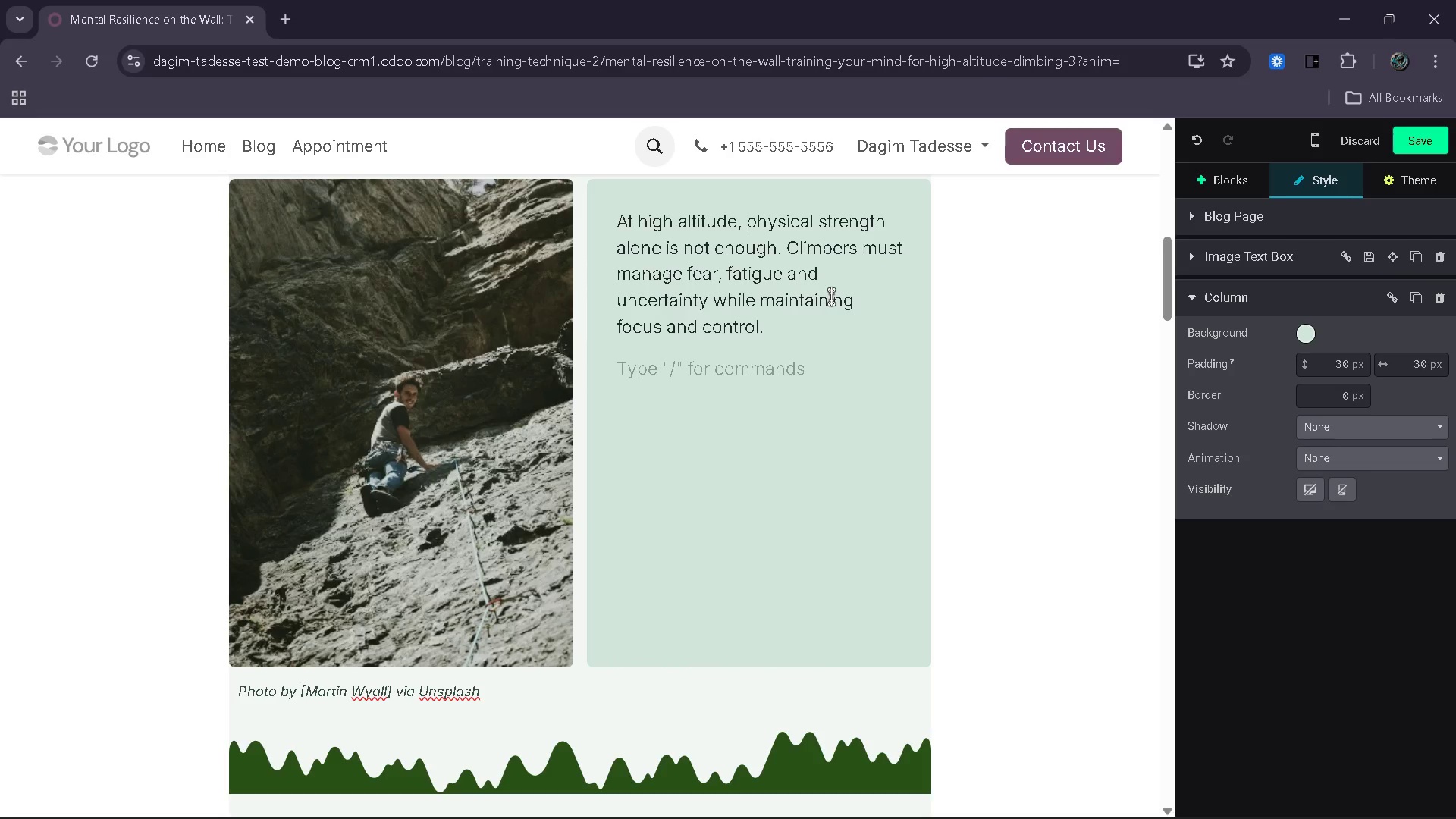 
type(Mental resilin)
key(Backspace)
type(ence is what allows climbers to push through dificualt)
key(Backspace)
key(Backspace)
key(Backspace)
key(Backspace)
 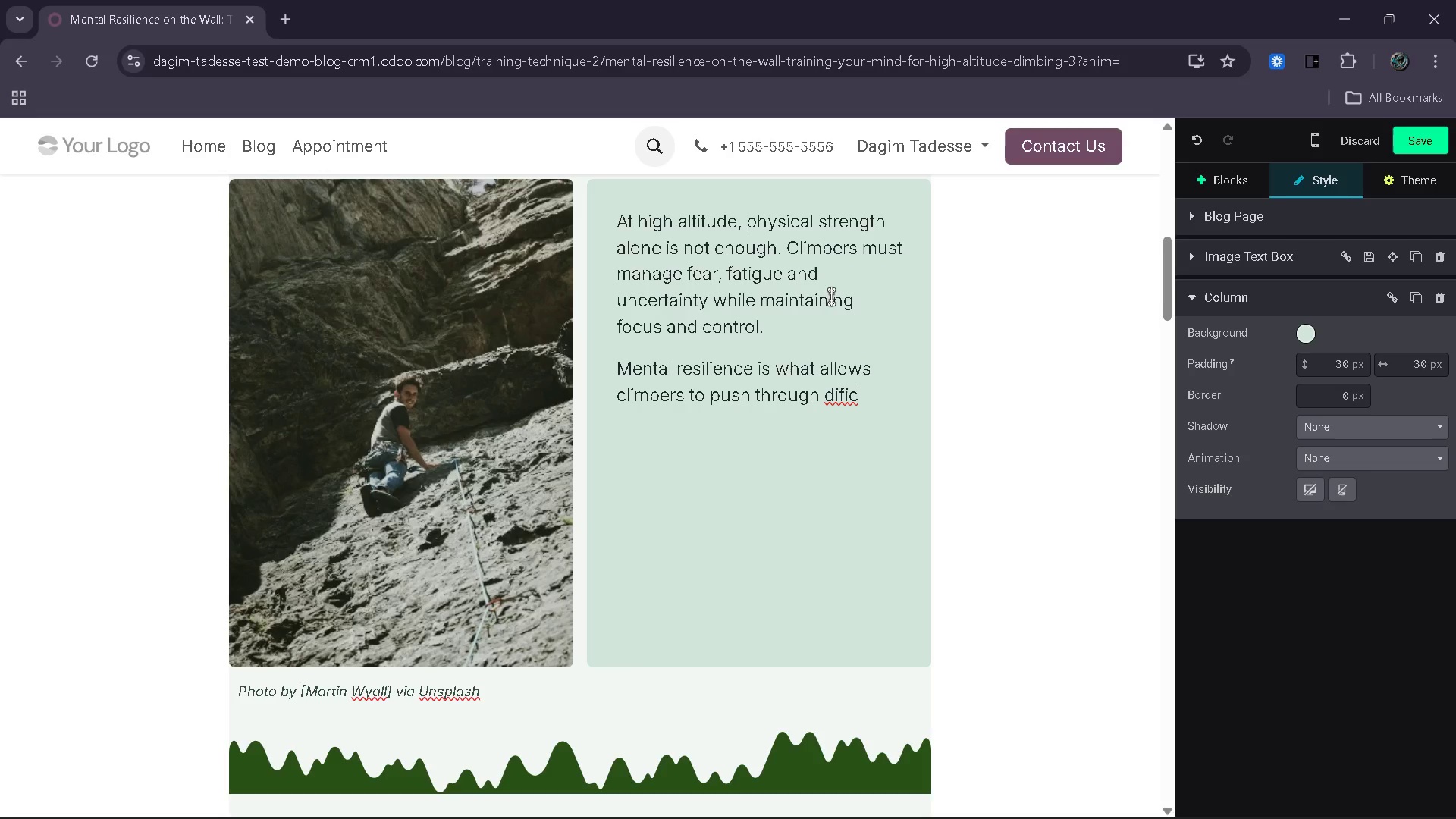 
key(Backspace)
key(Backspace)
type(ficult sections, stay calm under pressure an a)
key(Backspace)
type(make smart ecisions when conditions become unpredictable.)
 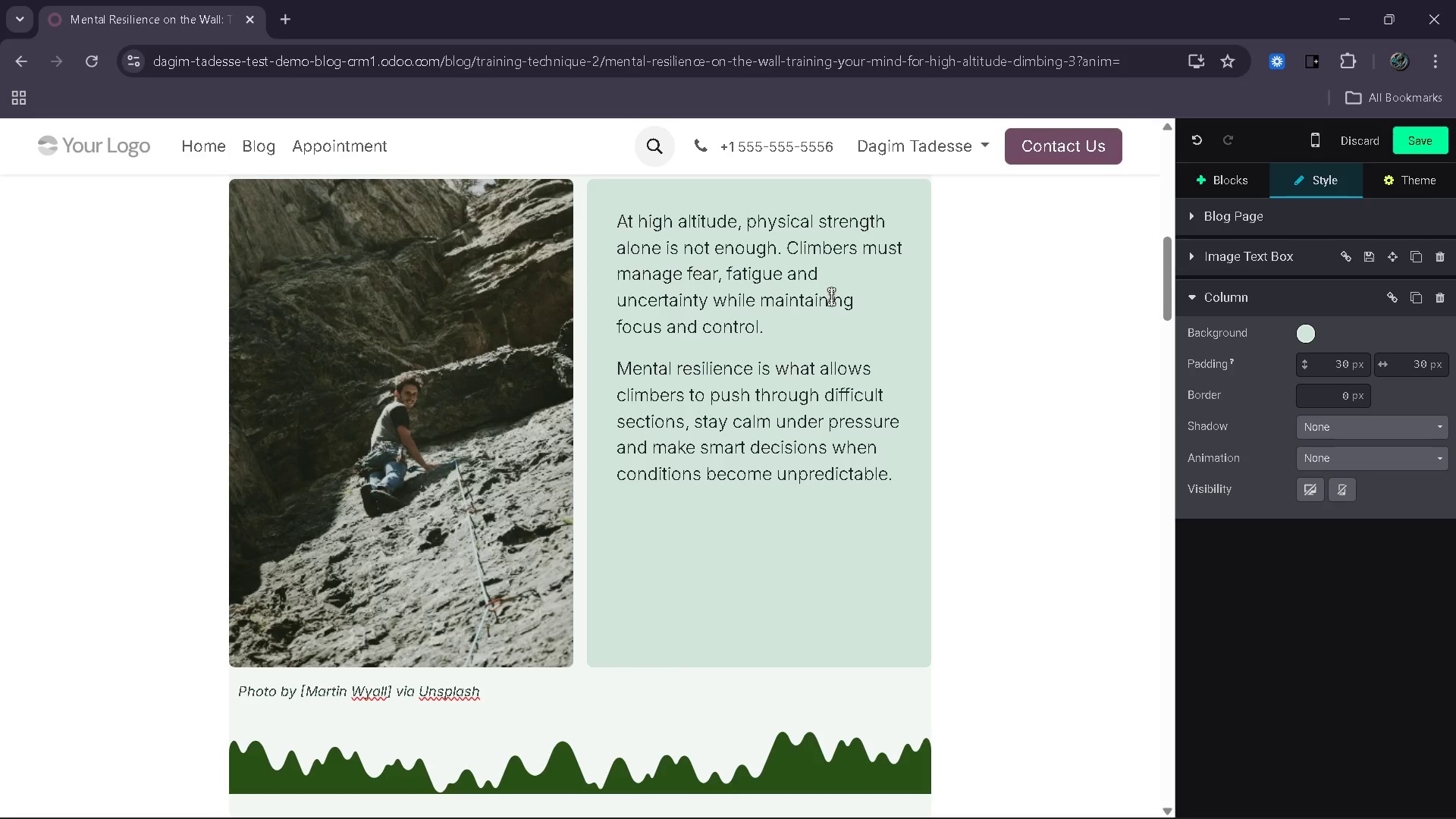 
key(Enter)
 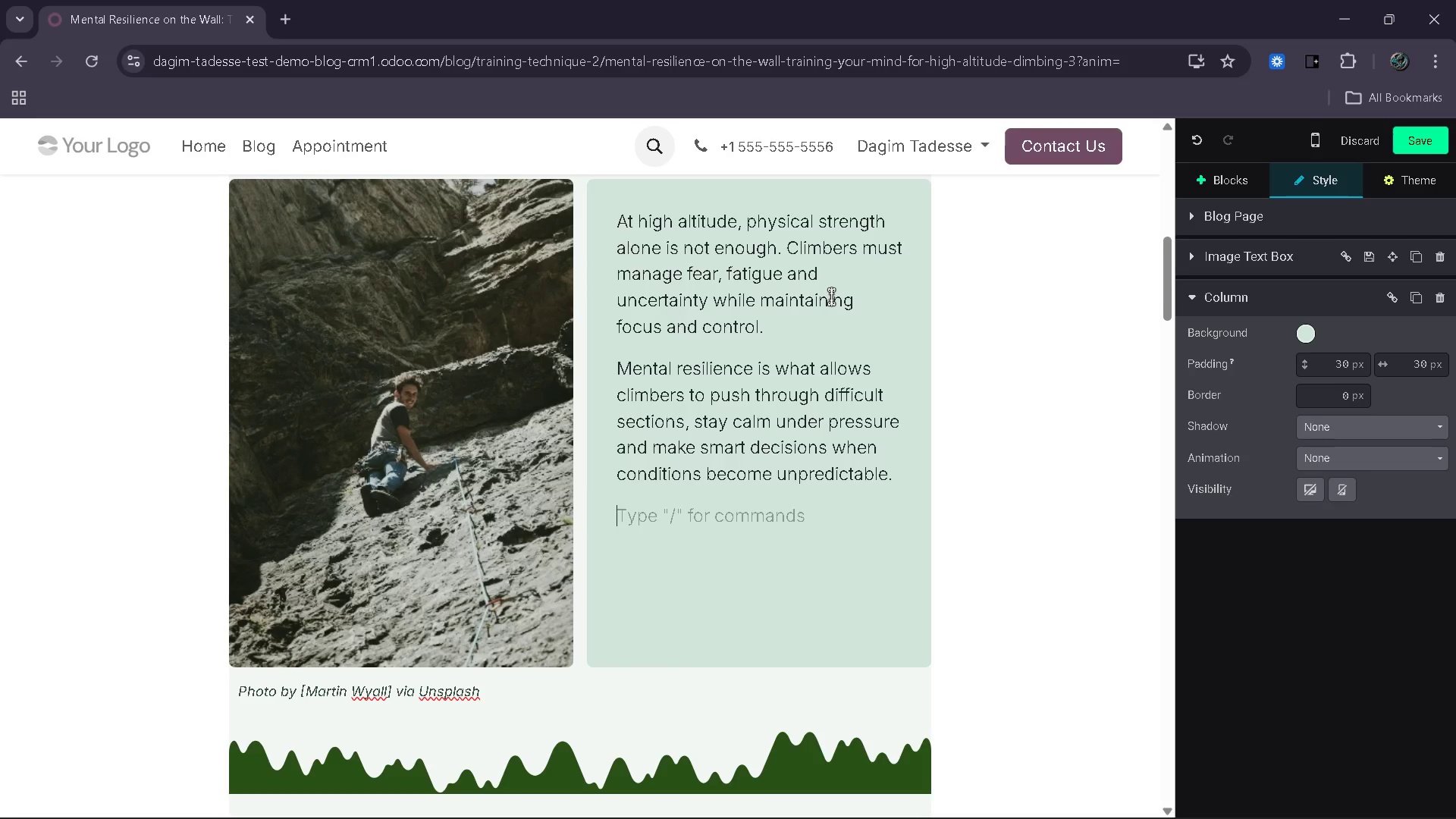 
type(Training the mind is just as important as training the boddy - es)
 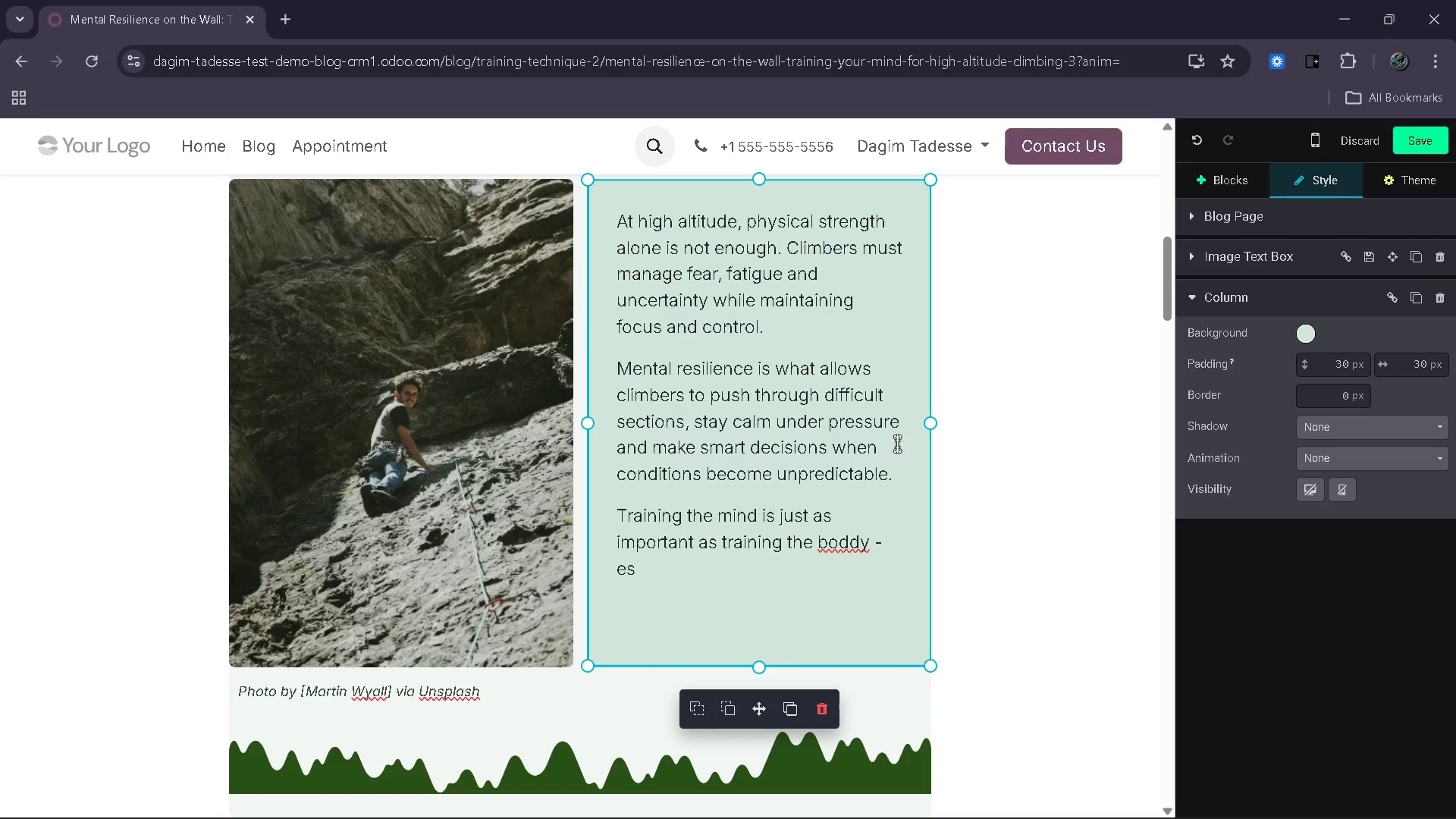 
left_click([864, 538])
 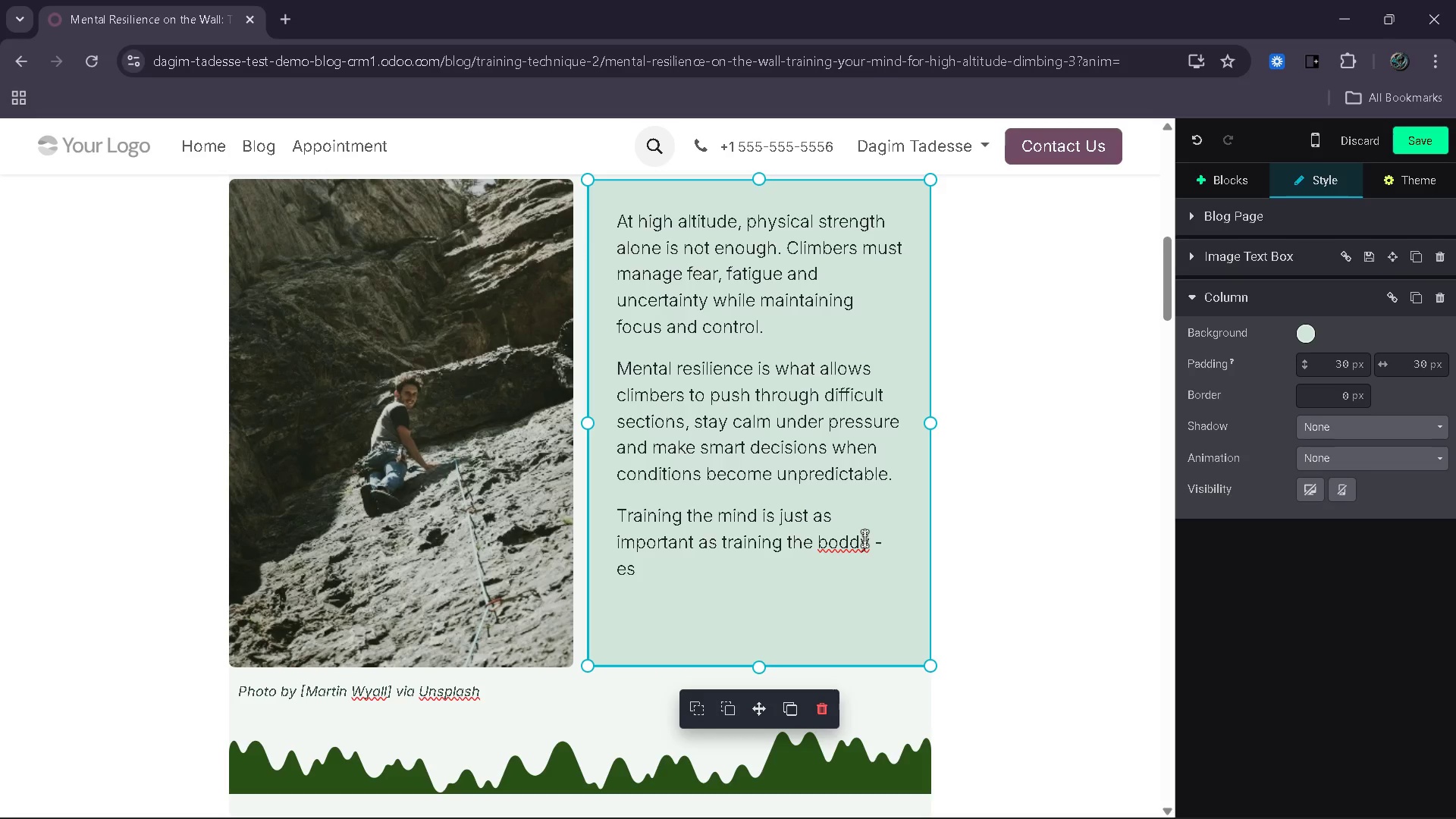 
key(Backspace)
type([End]pecially on long alpine routes.)
 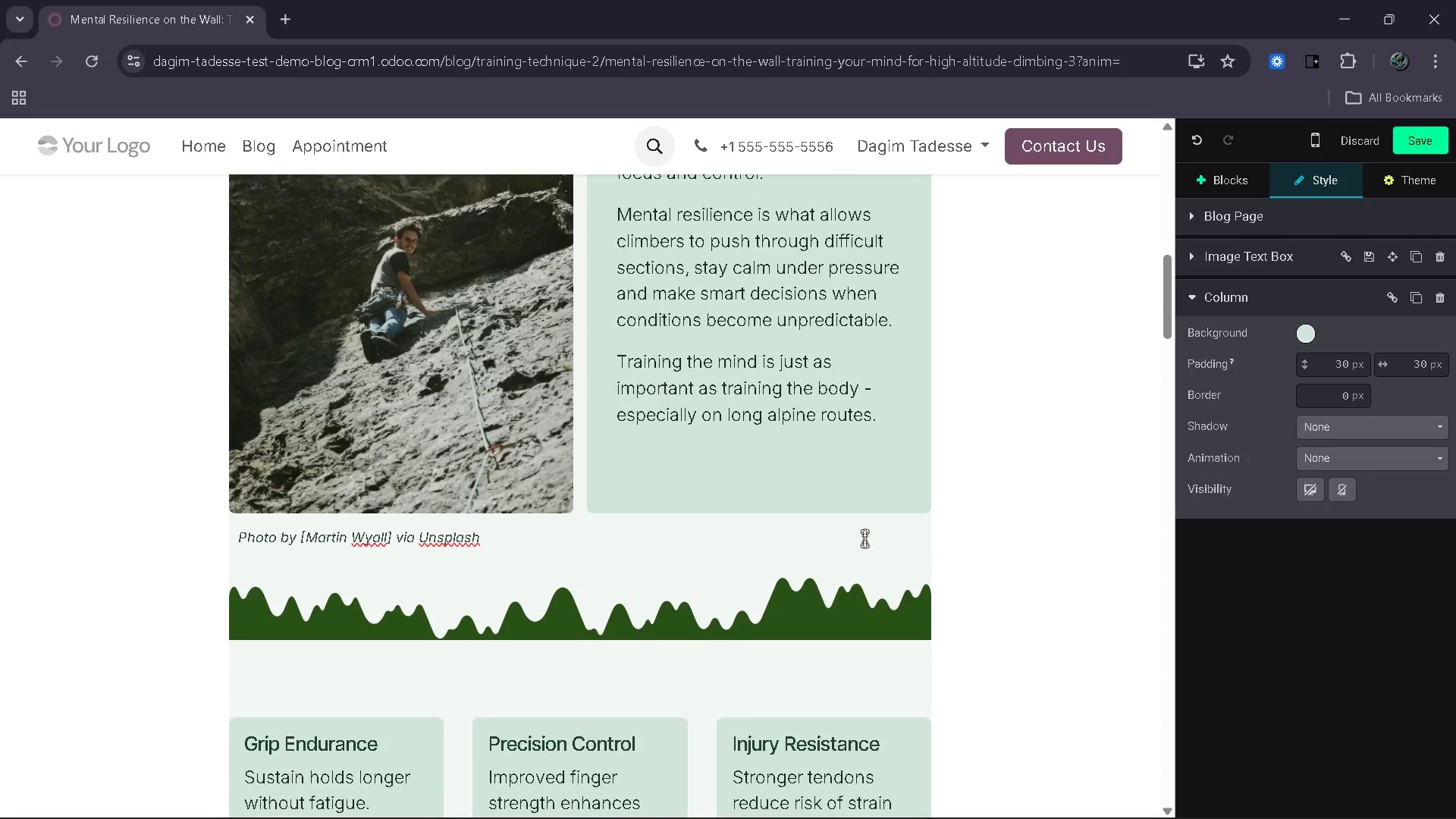 
wait(6.75)
 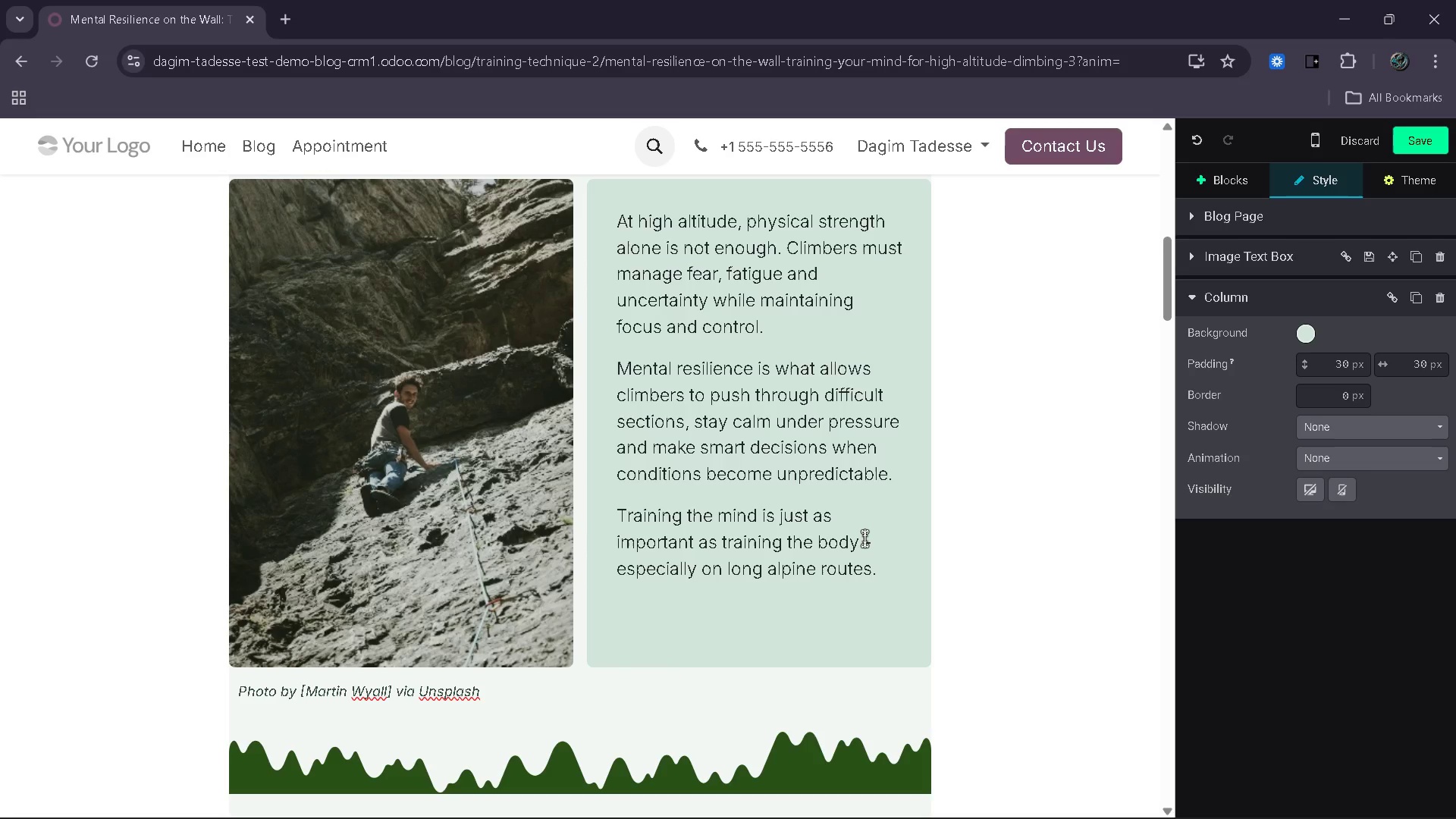 
left_click_drag(start_coordinate=[387, 258], to_coordinate=[252, 268])
 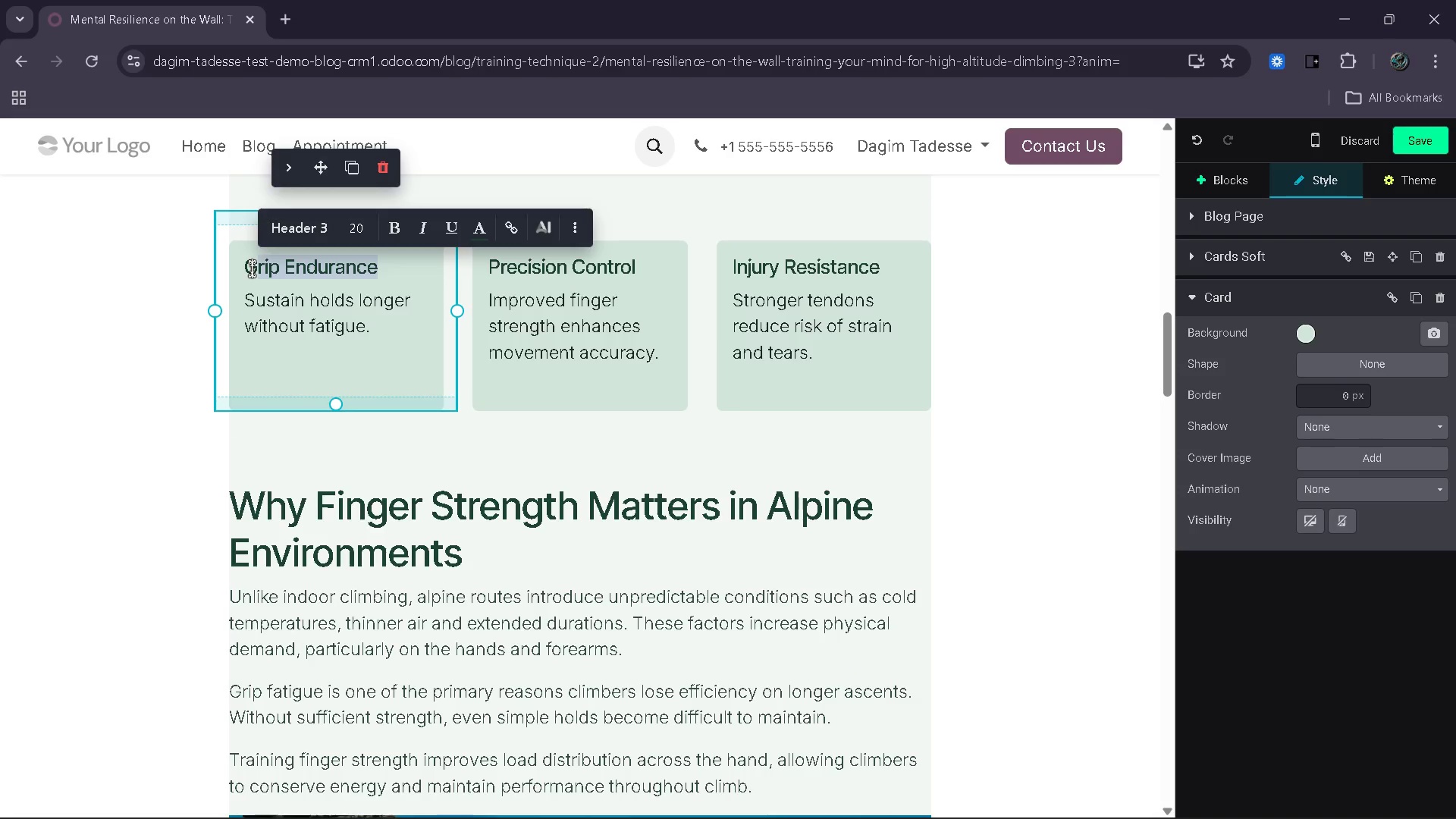 
hold_key(key=ShiftLeft, duration=0.7)
 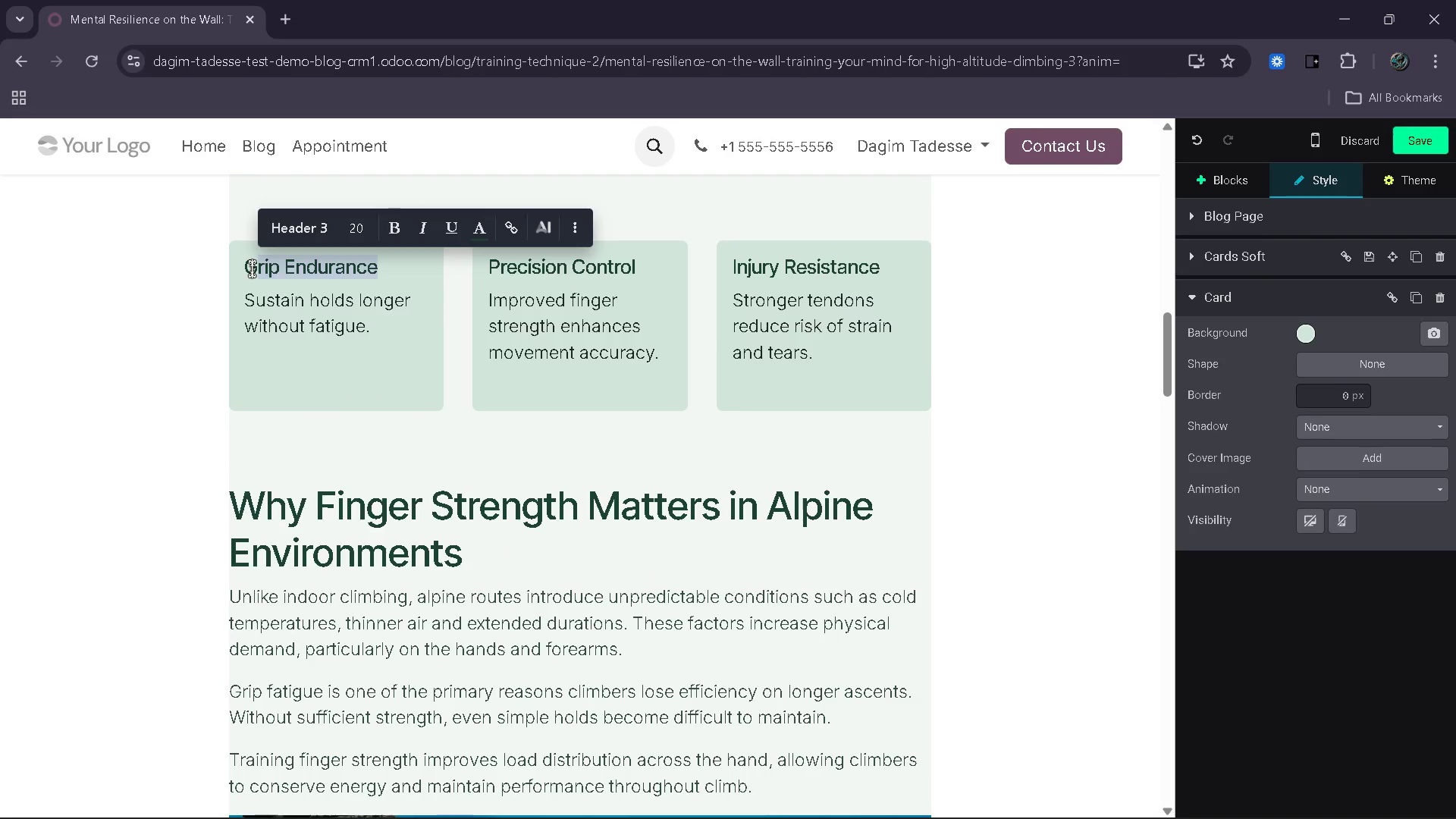 
key(Backspace)
key(Backspace)
type(Focus )
 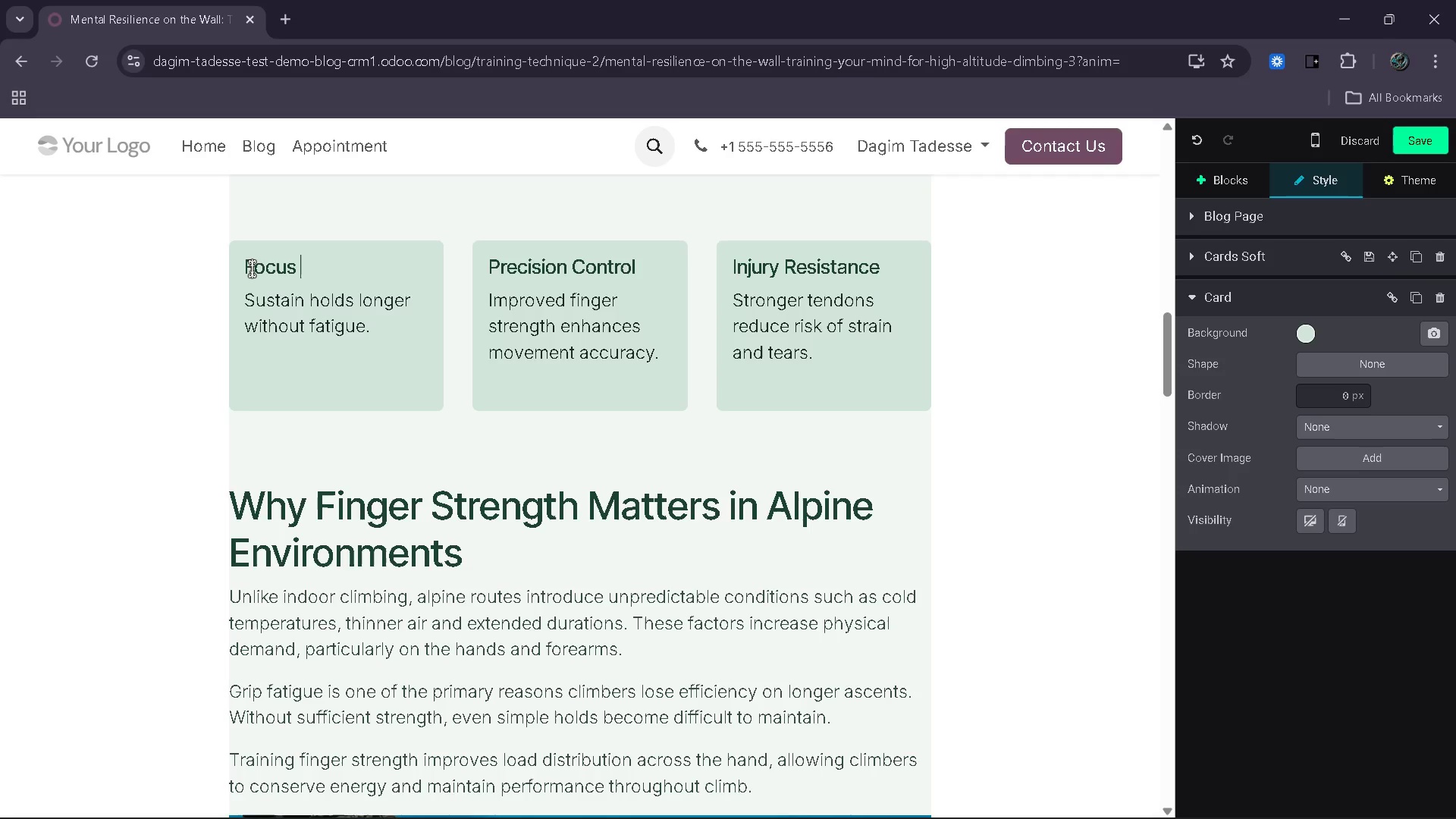 
type(Under Pressue)
key(Backspace)
type(re)
 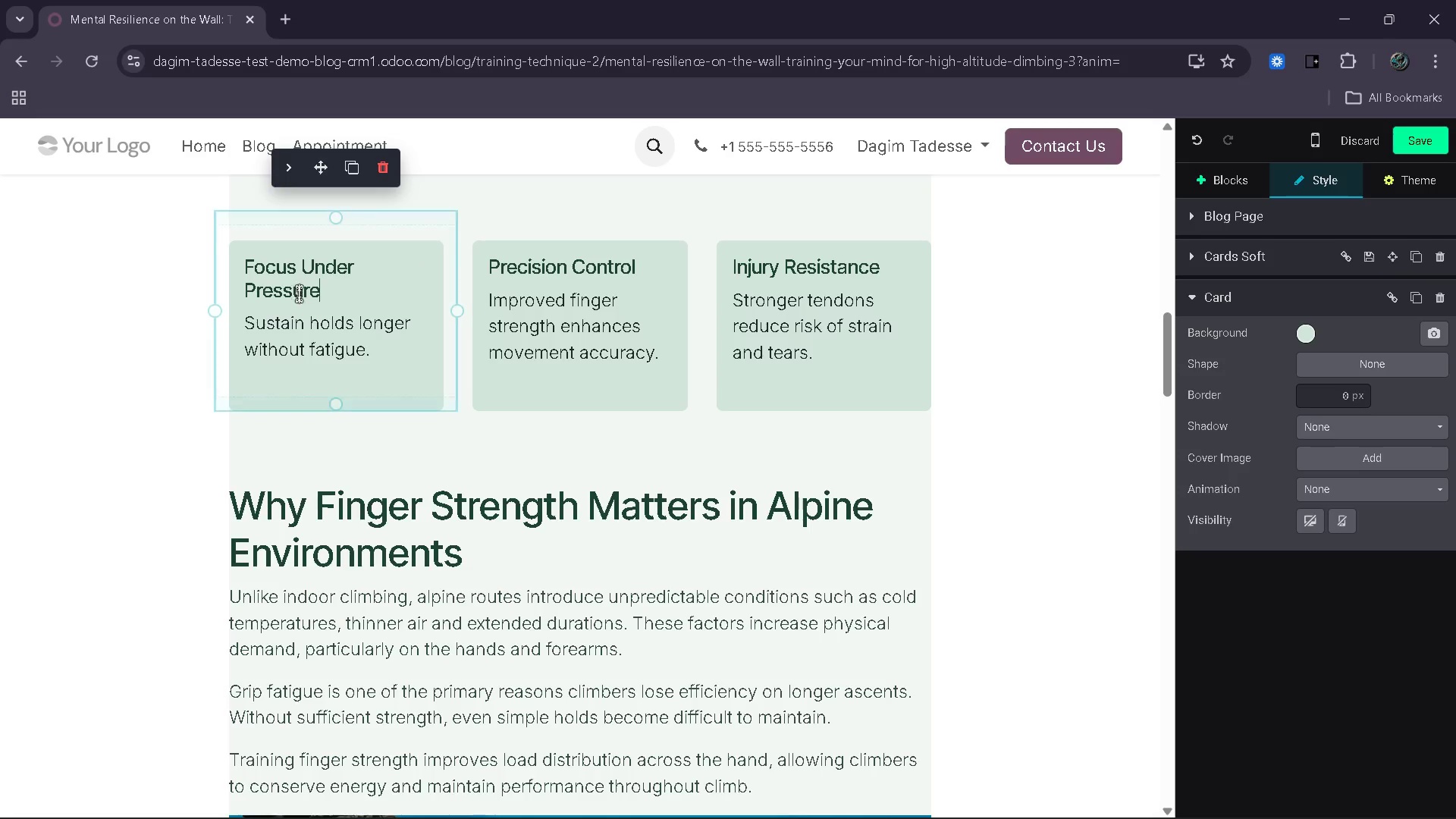 
left_click_drag(start_coordinate=[375, 350], to_coordinate=[222, 324])
 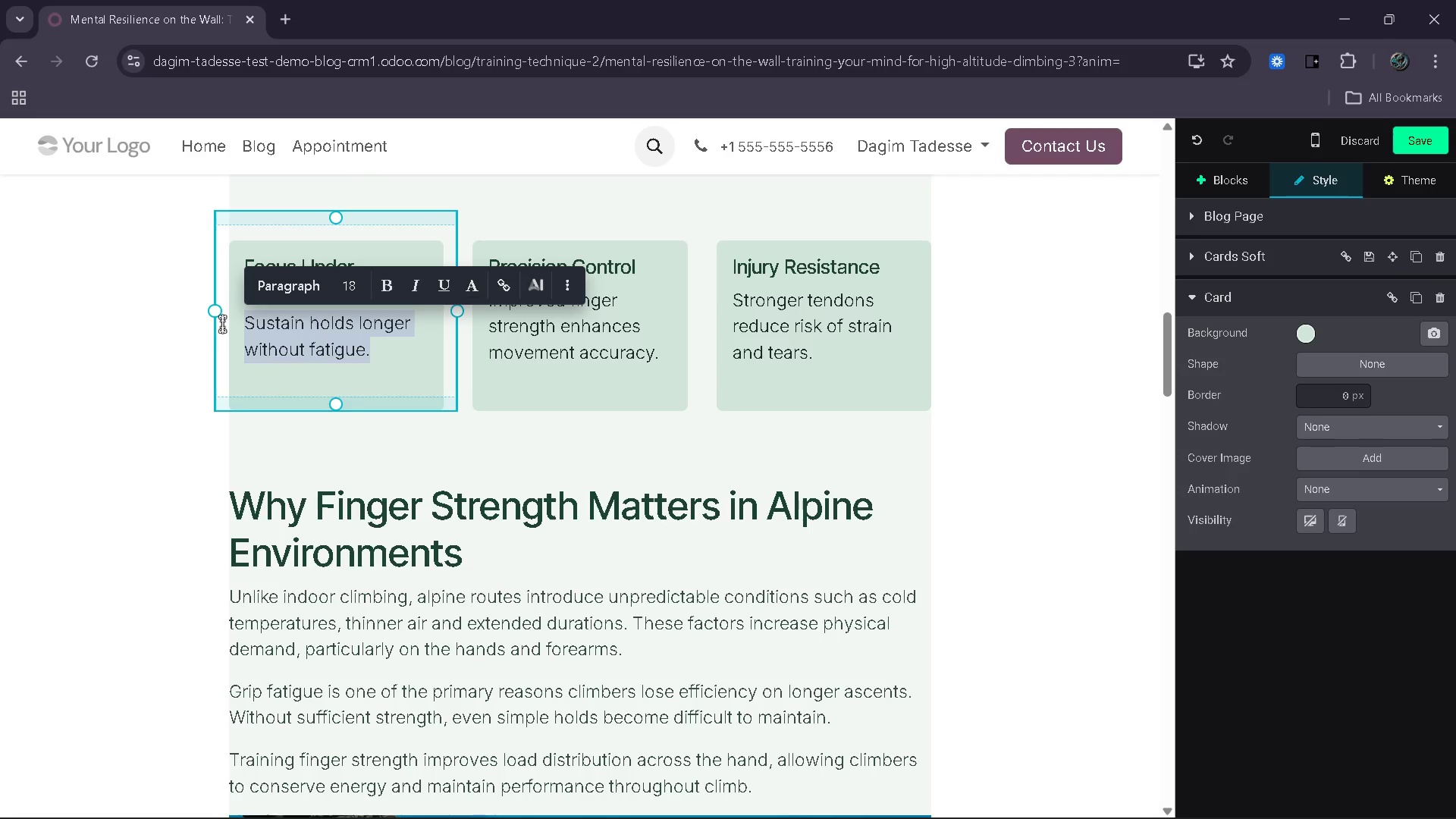 
type(Stay composed in expose or )
 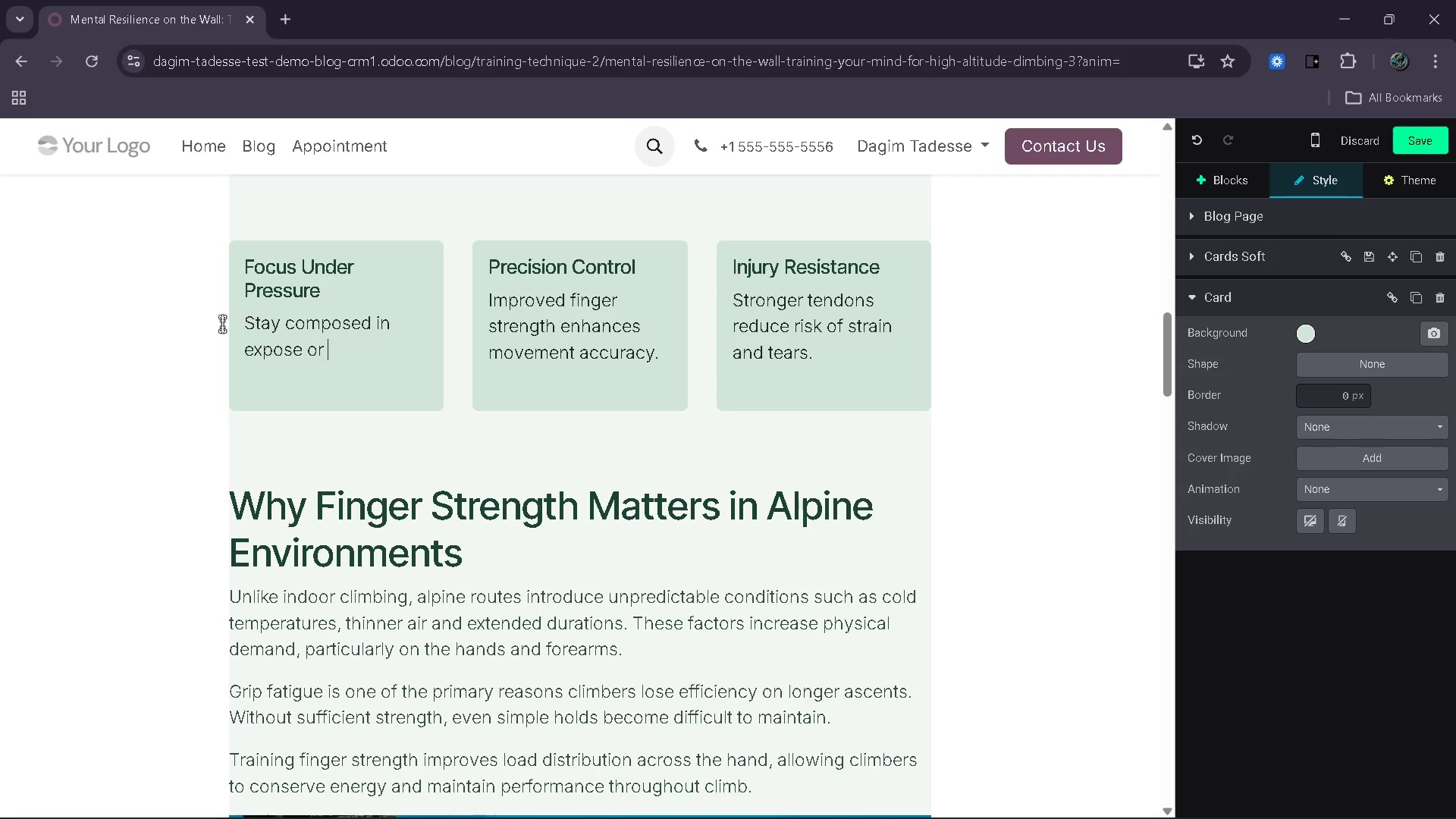 
type(difficult positions.)
 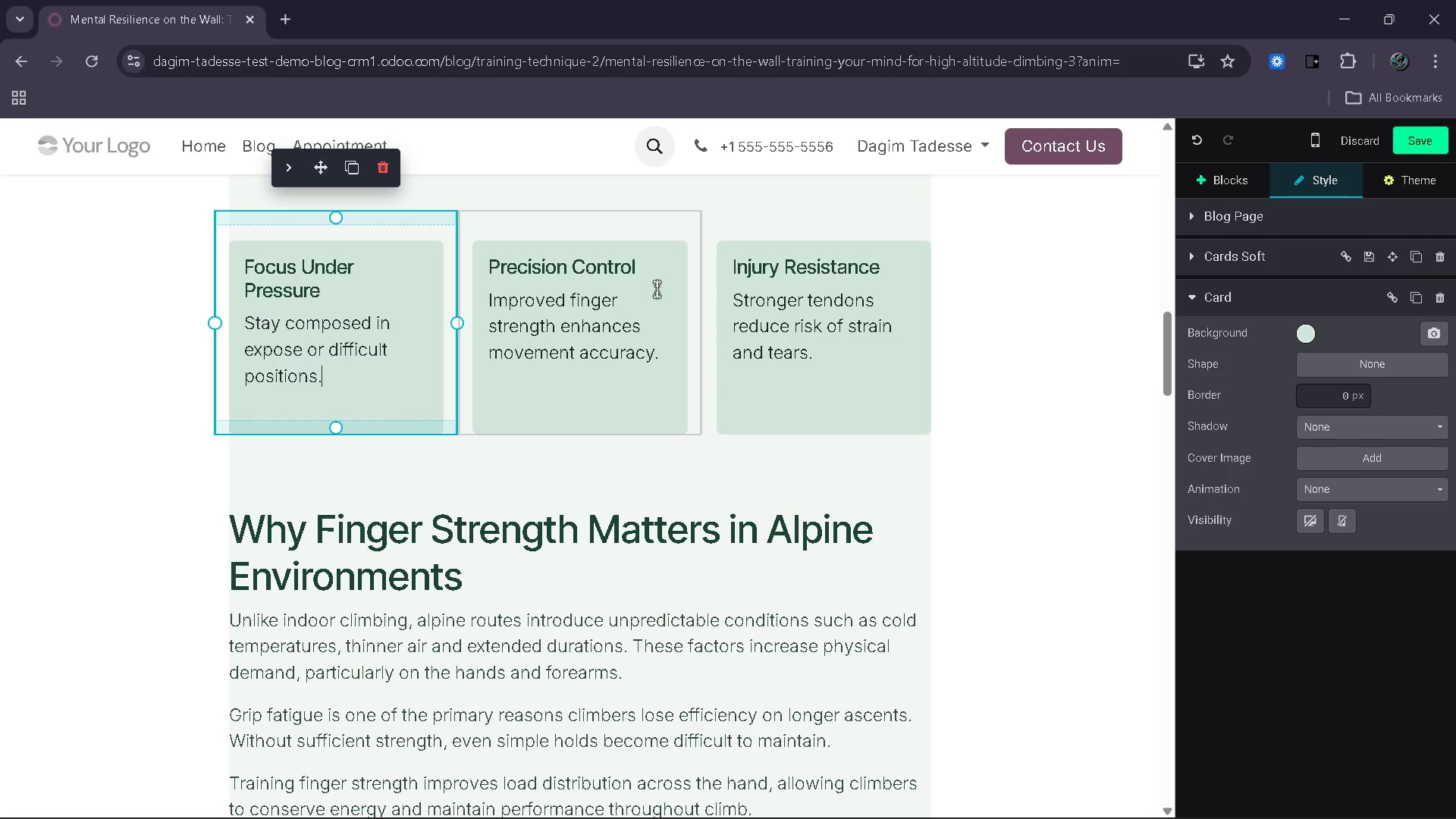 
left_click_drag(start_coordinate=[649, 270], to_coordinate=[491, 268])
 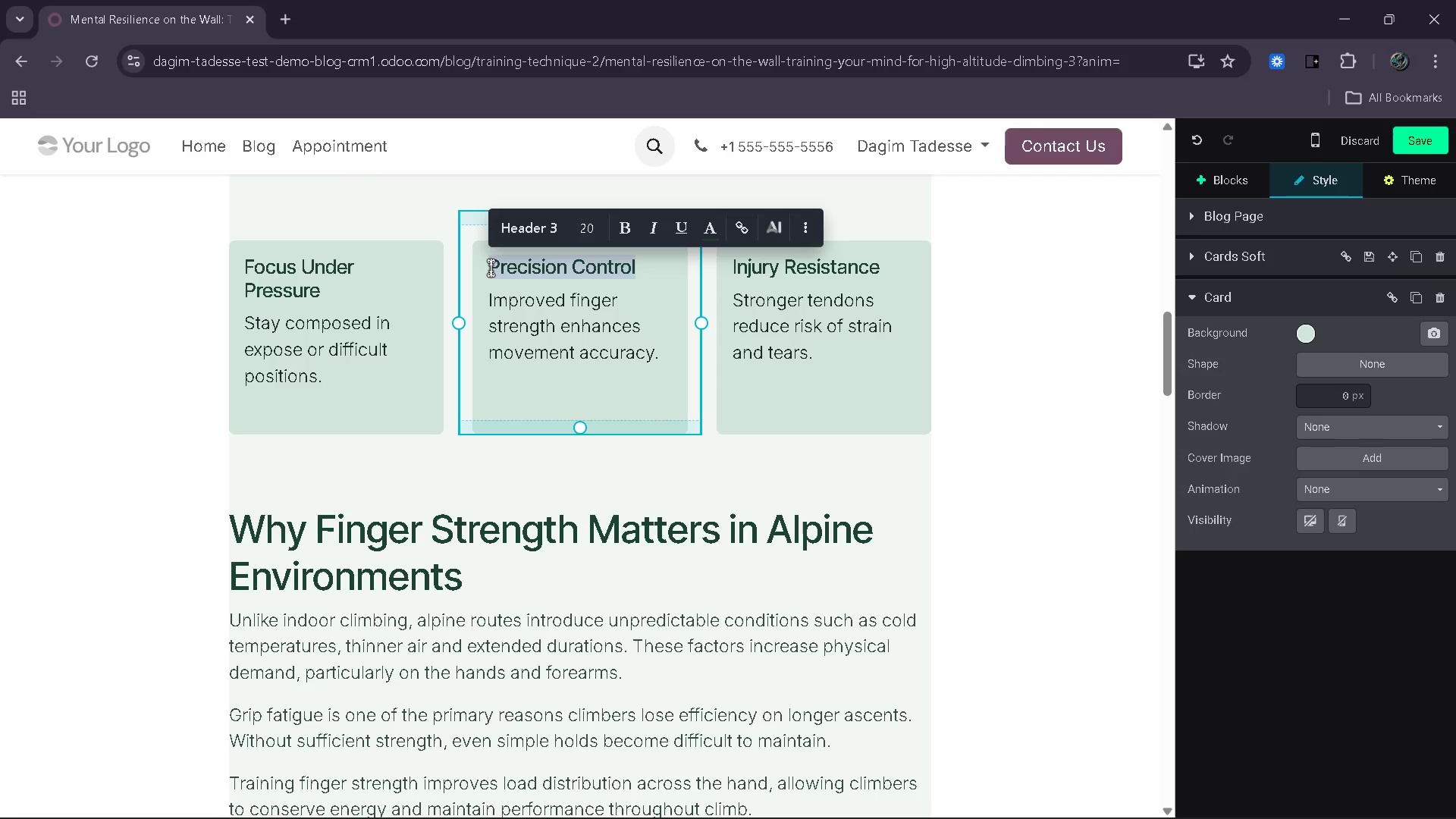 
key(Backspace)
type(Fear Management)
 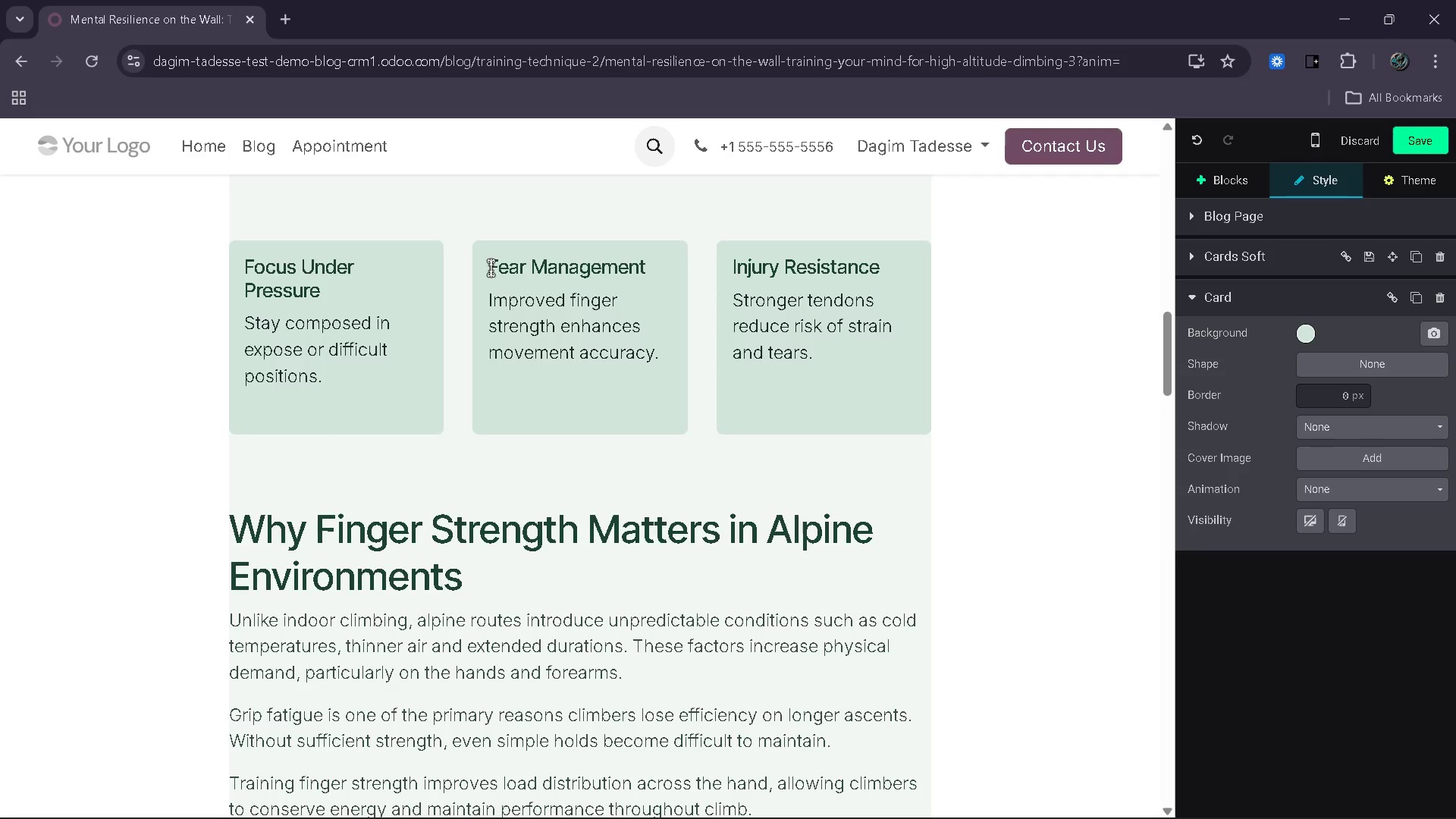 
left_click_drag(start_coordinate=[674, 356], to_coordinate=[489, 302])
 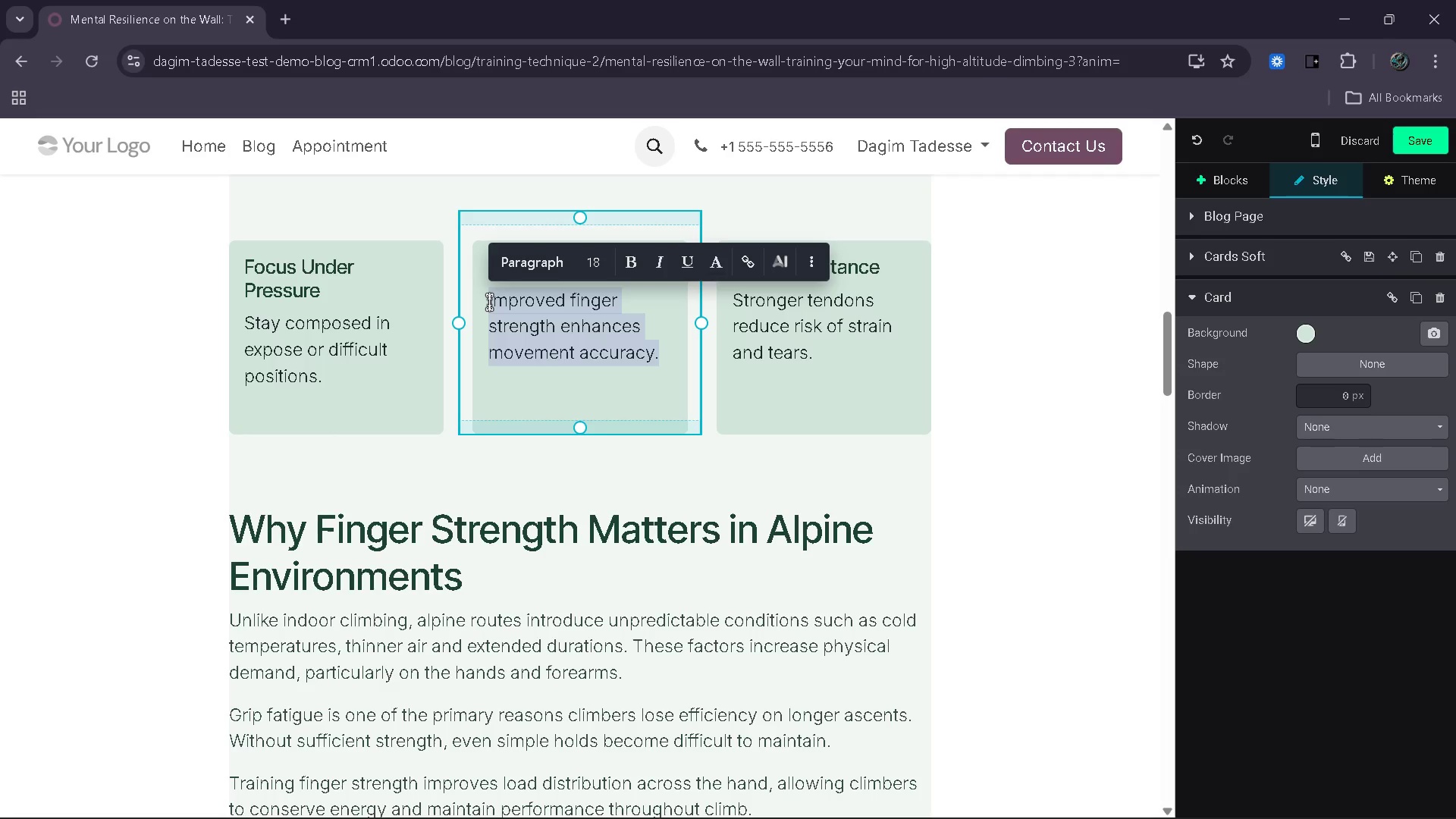 
type(Control anxiety and maintain confidence on the wall.)
 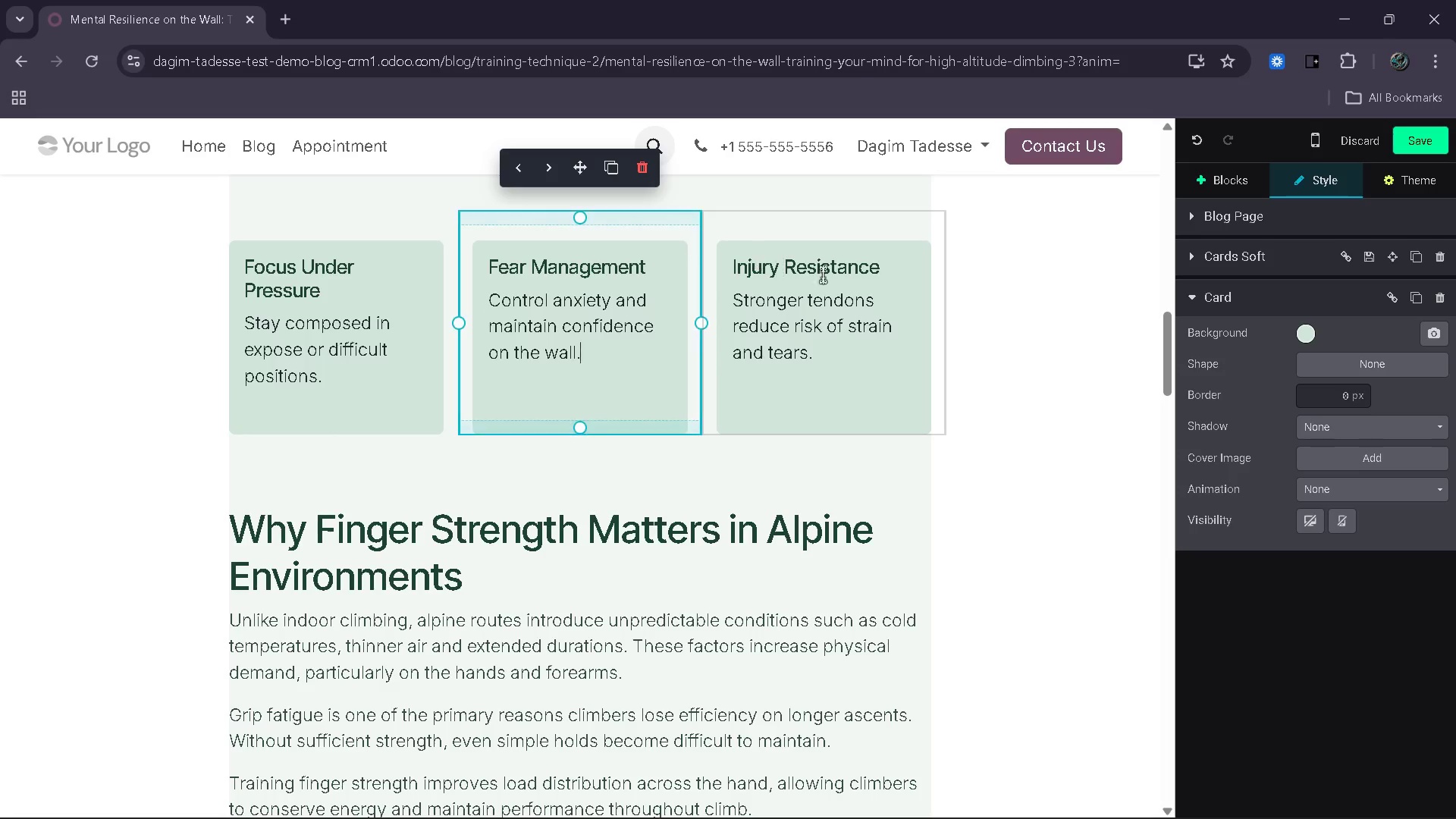 
left_click_drag(start_coordinate=[907, 261], to_coordinate=[733, 275])
 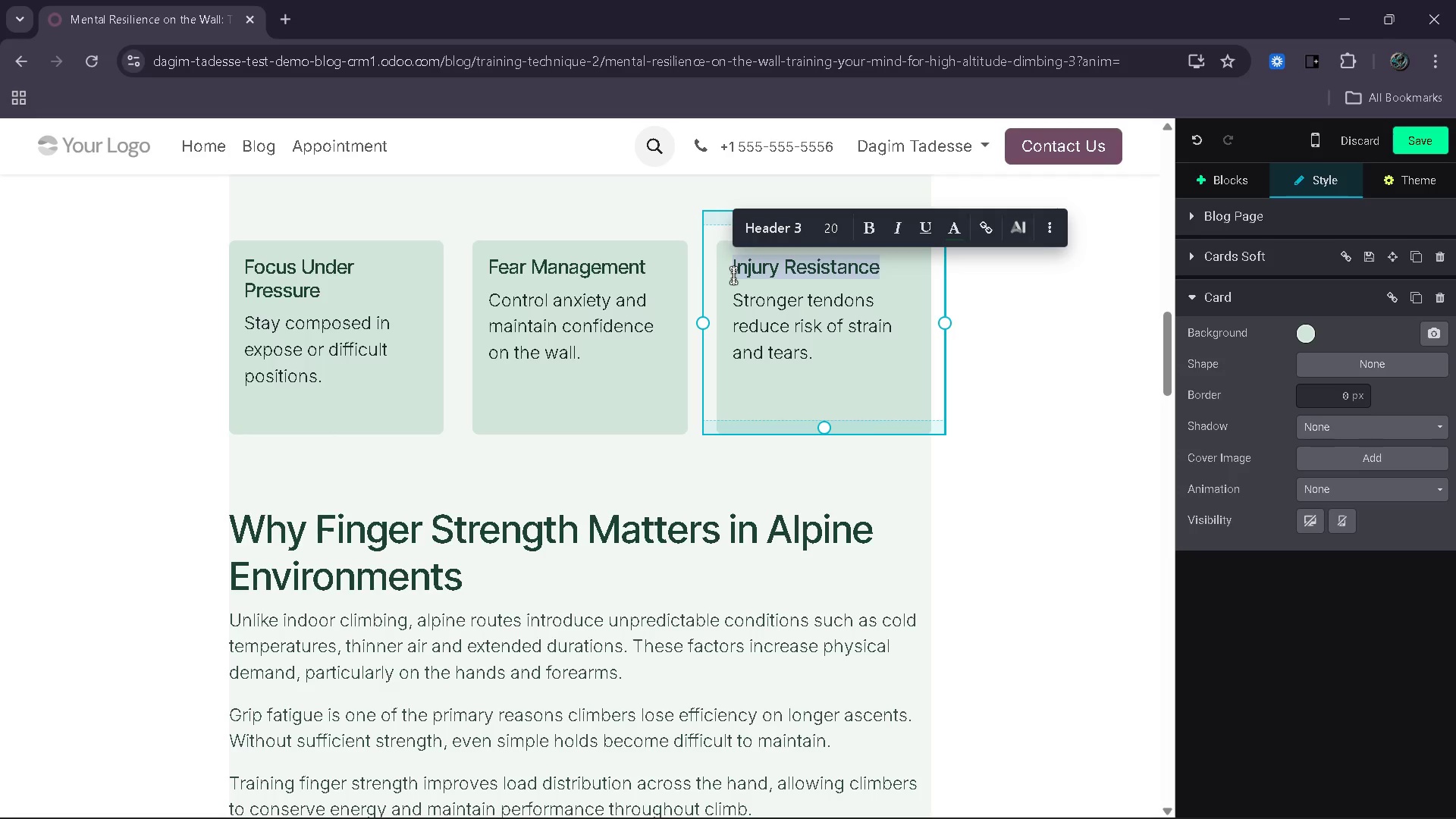 
type(Des)
key(Backspace)
type(cision Clarity)
 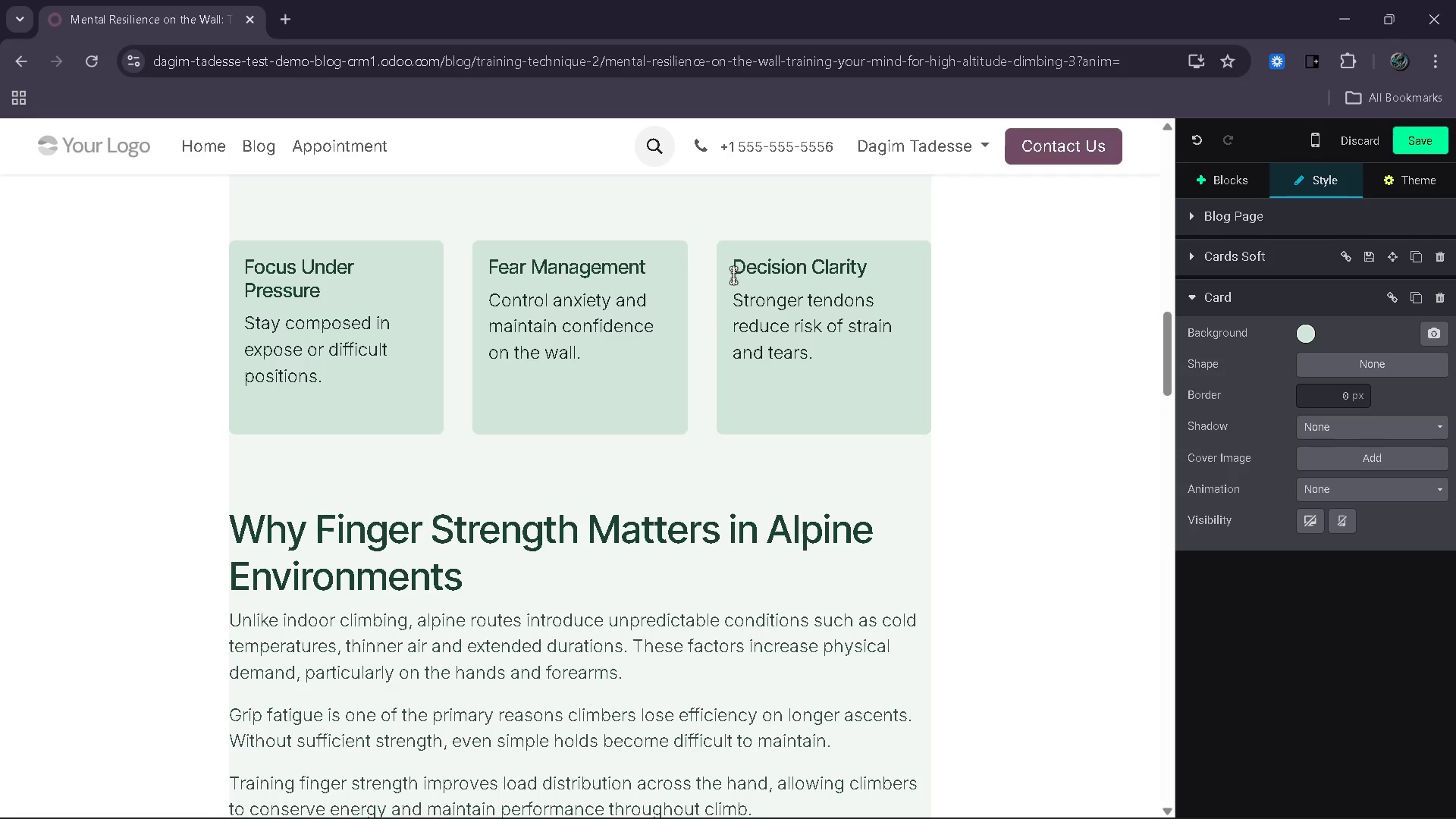 
left_click_drag(start_coordinate=[833, 351], to_coordinate=[729, 297])
 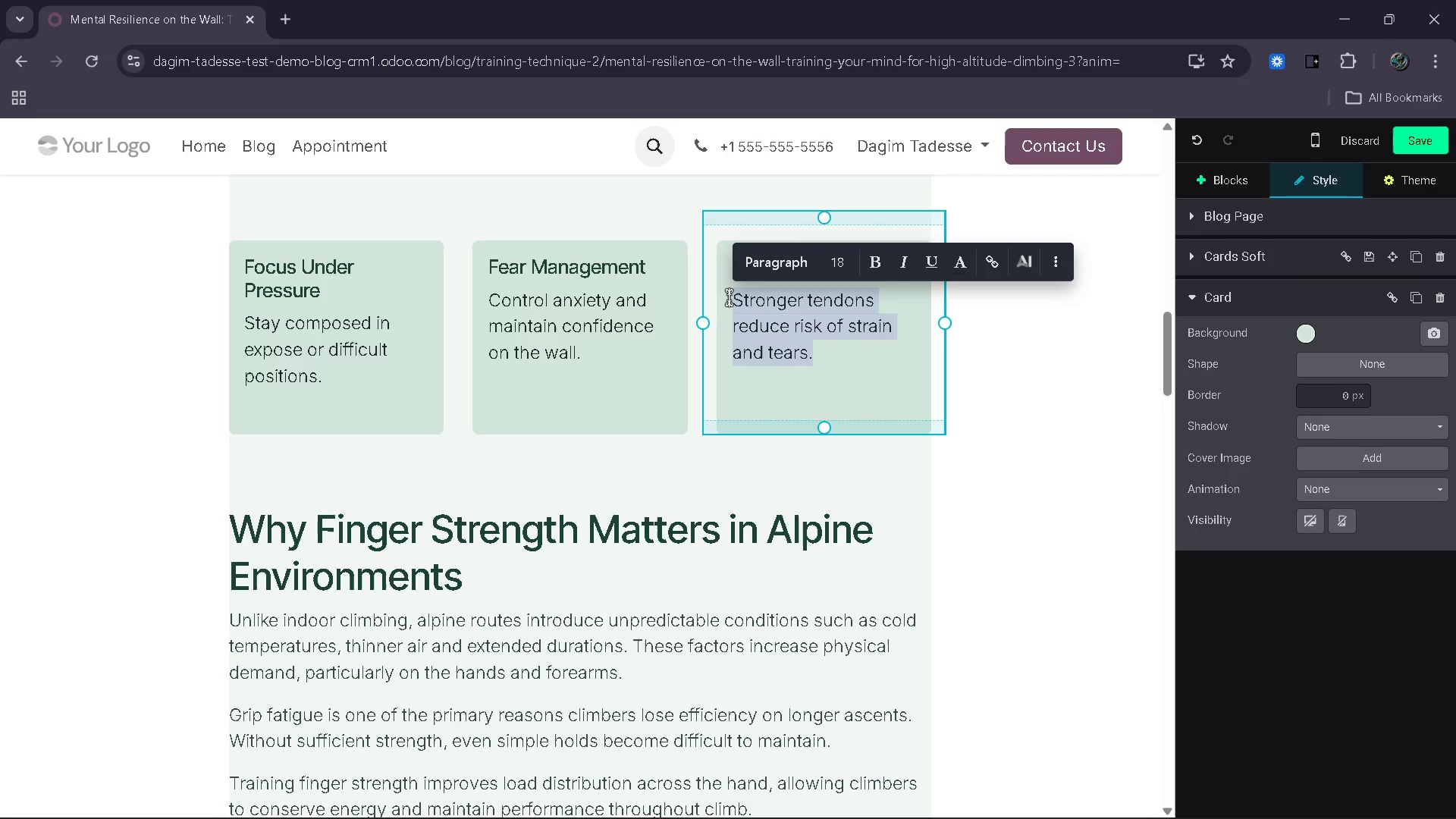 
key(Backspace)
type(Make better choices whn)
key(Backspace)
type(en fatigued or stressed.)
 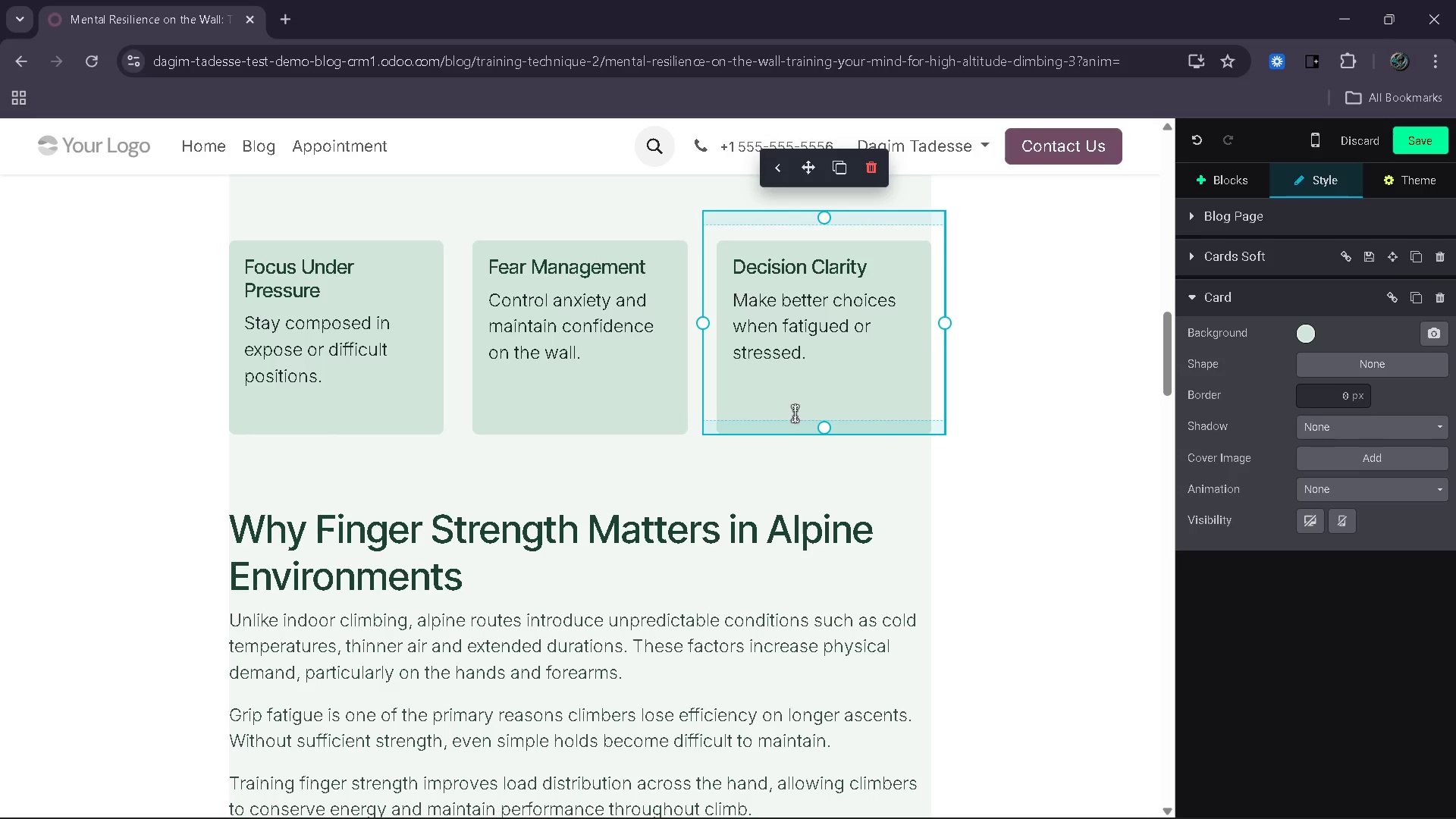 
wait(8.11)
 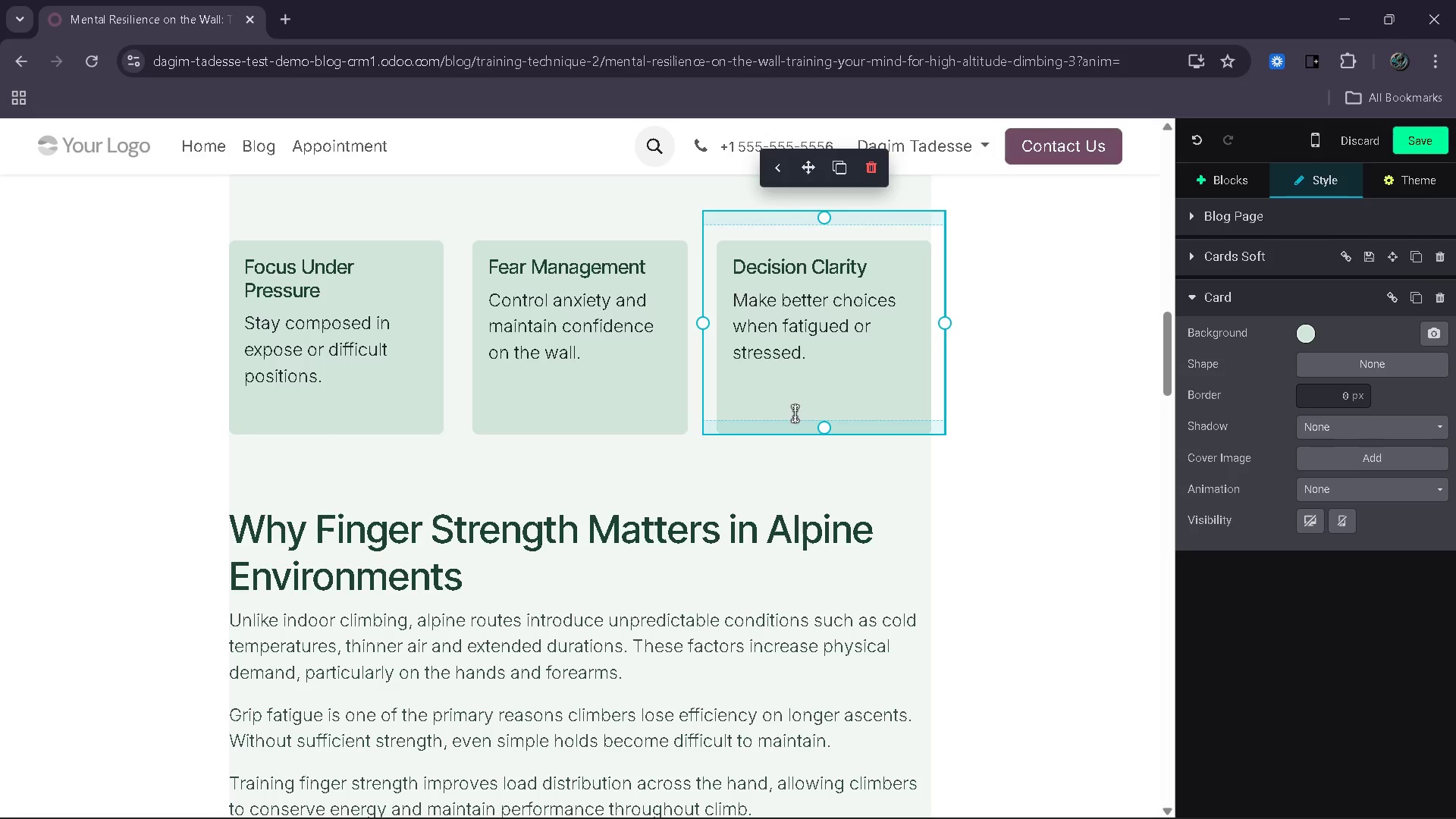 
double_click([457, 422])
 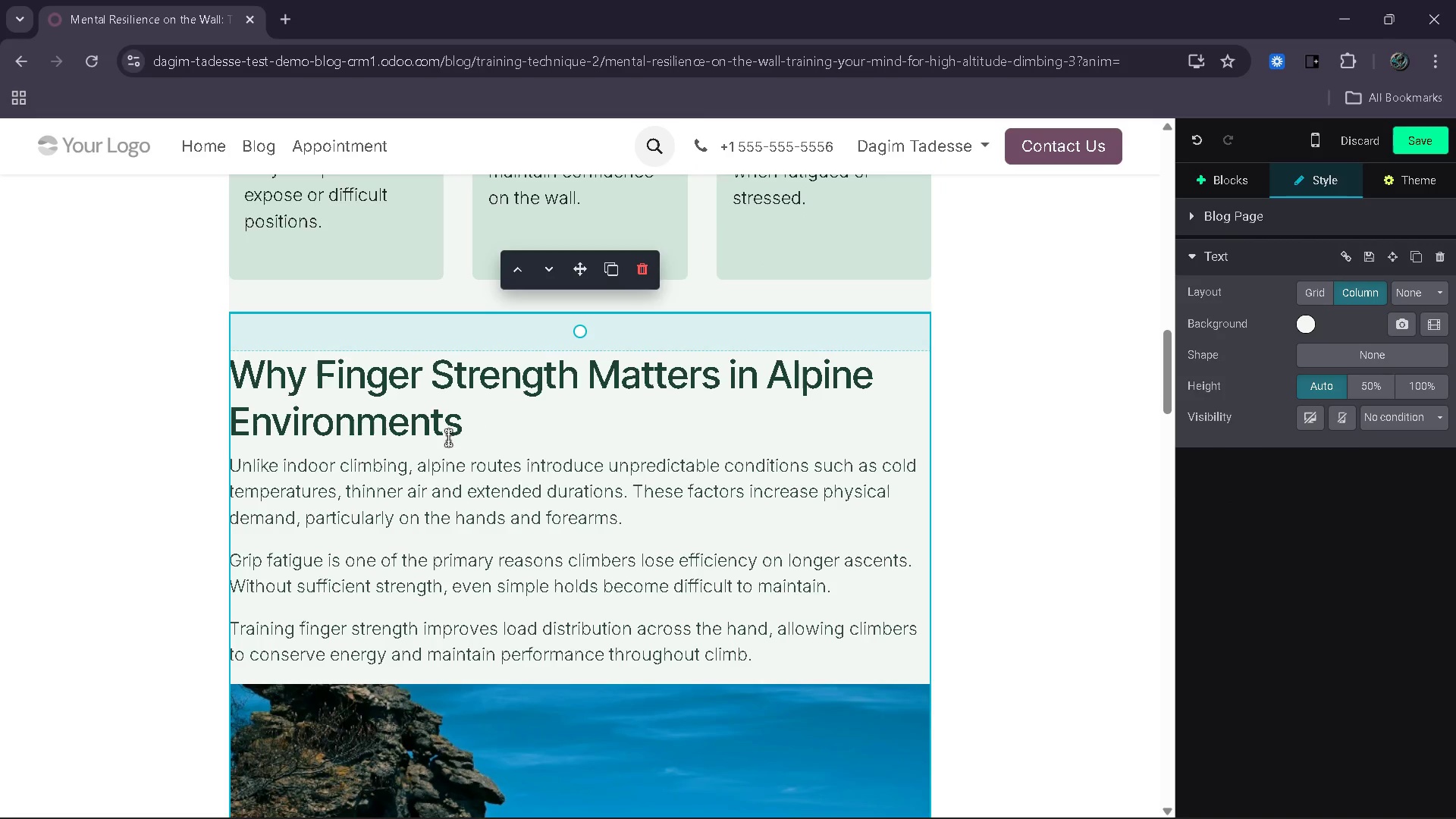 
left_click_drag(start_coordinate=[463, 431], to_coordinate=[466, 425])
 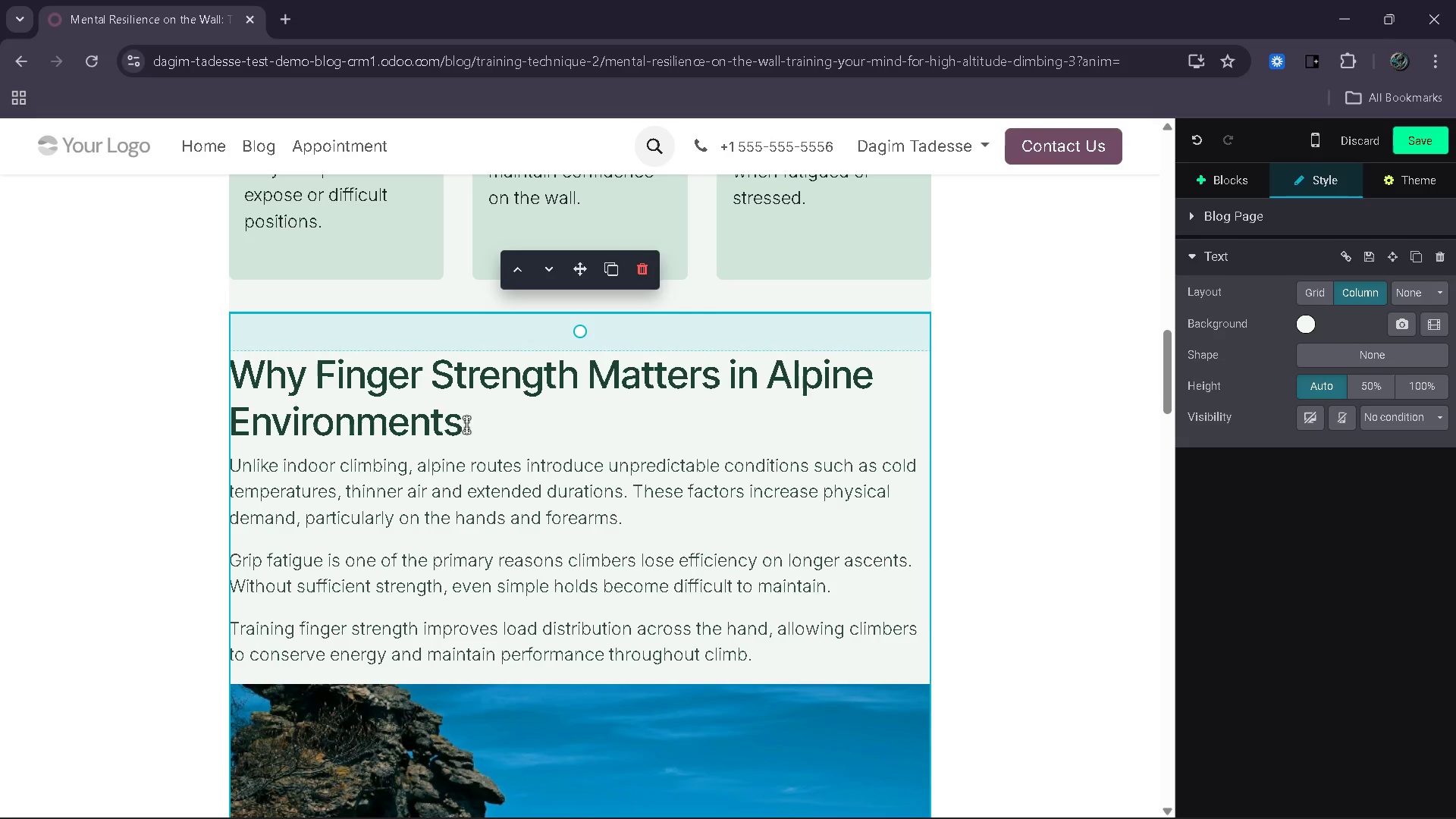 
left_click_drag(start_coordinate=[466, 425], to_coordinate=[459, 418])
 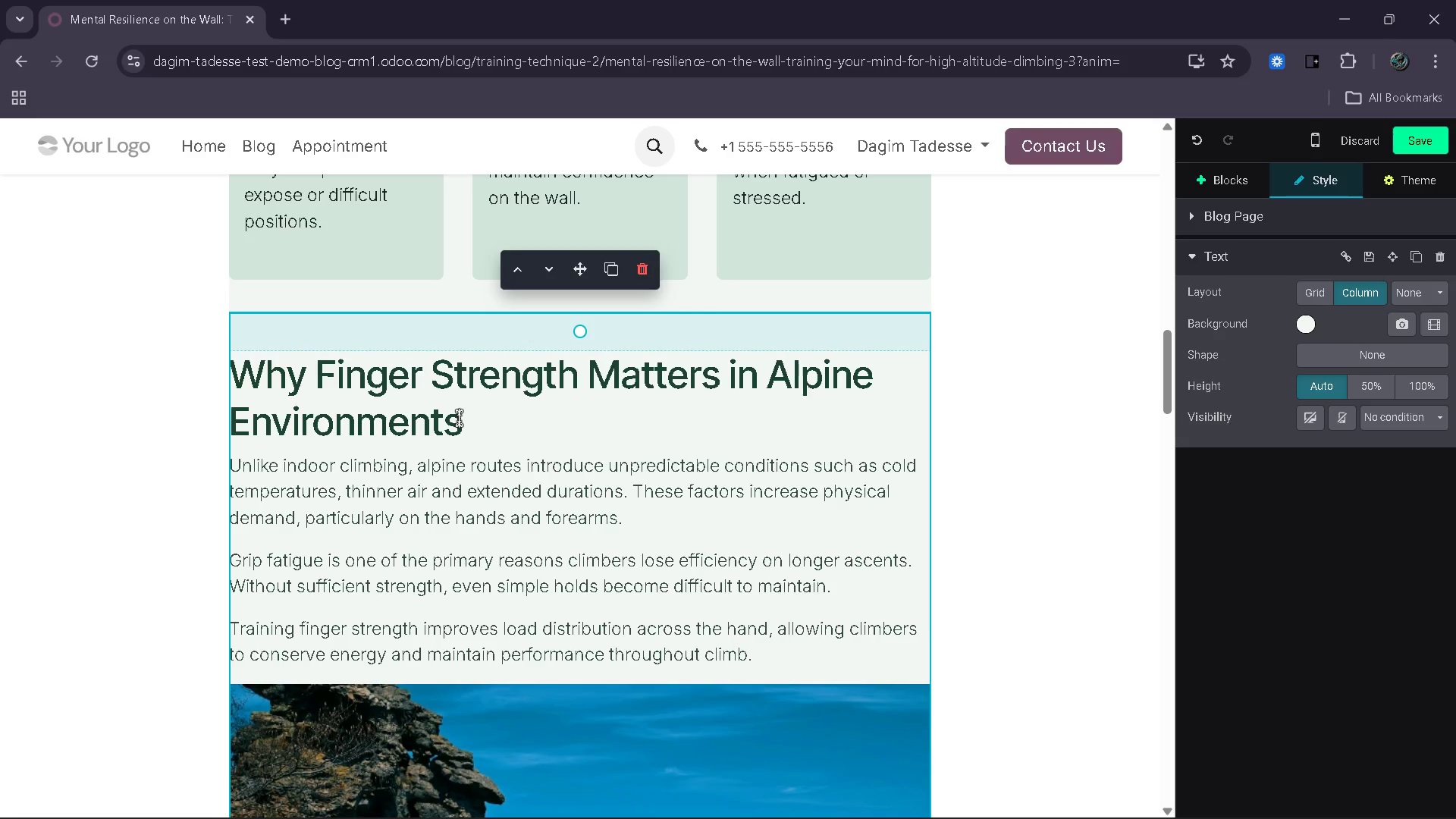 
left_click([459, 418])
 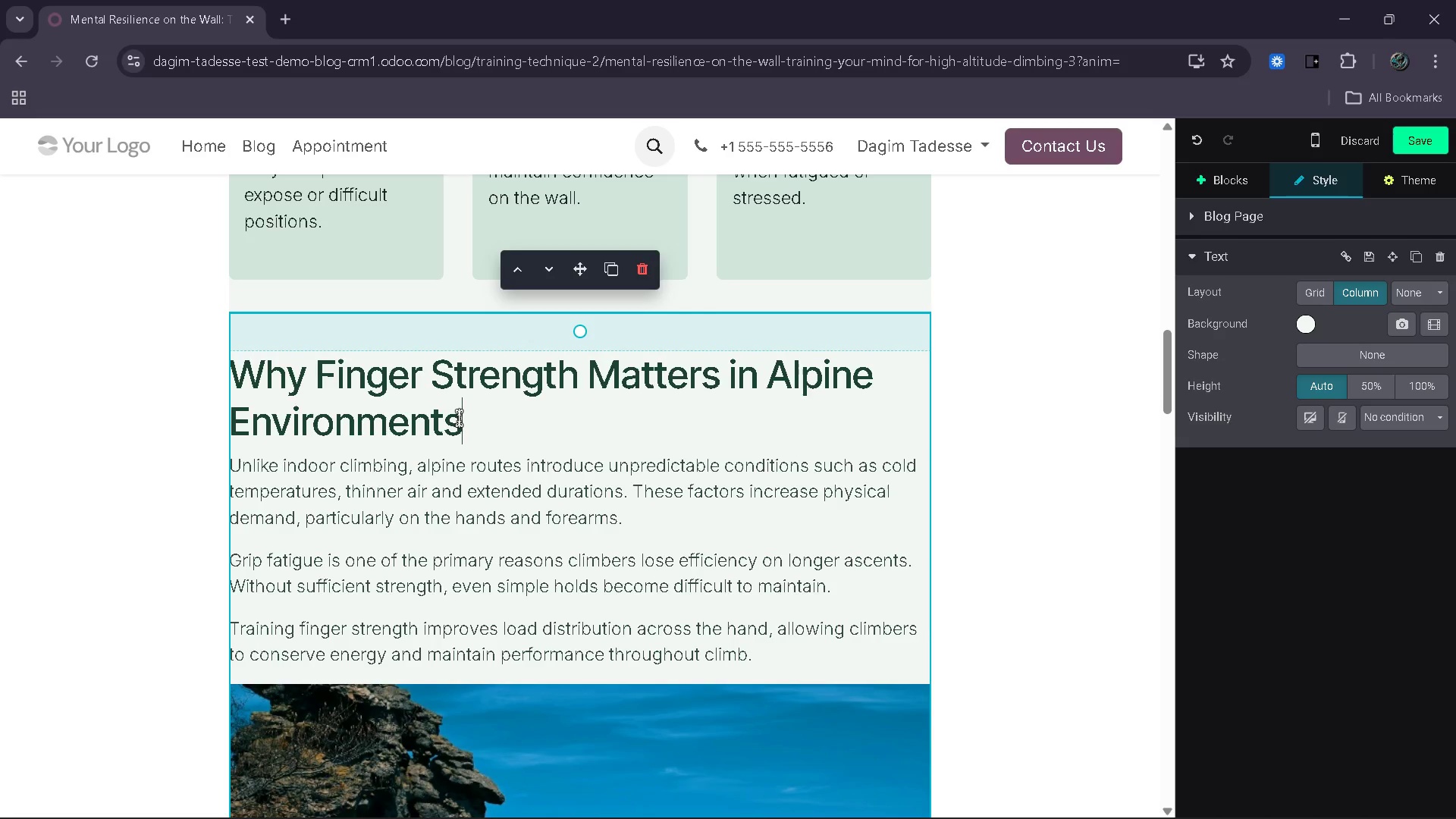 
left_click_drag(start_coordinate=[459, 418], to_coordinate=[232, 384])
 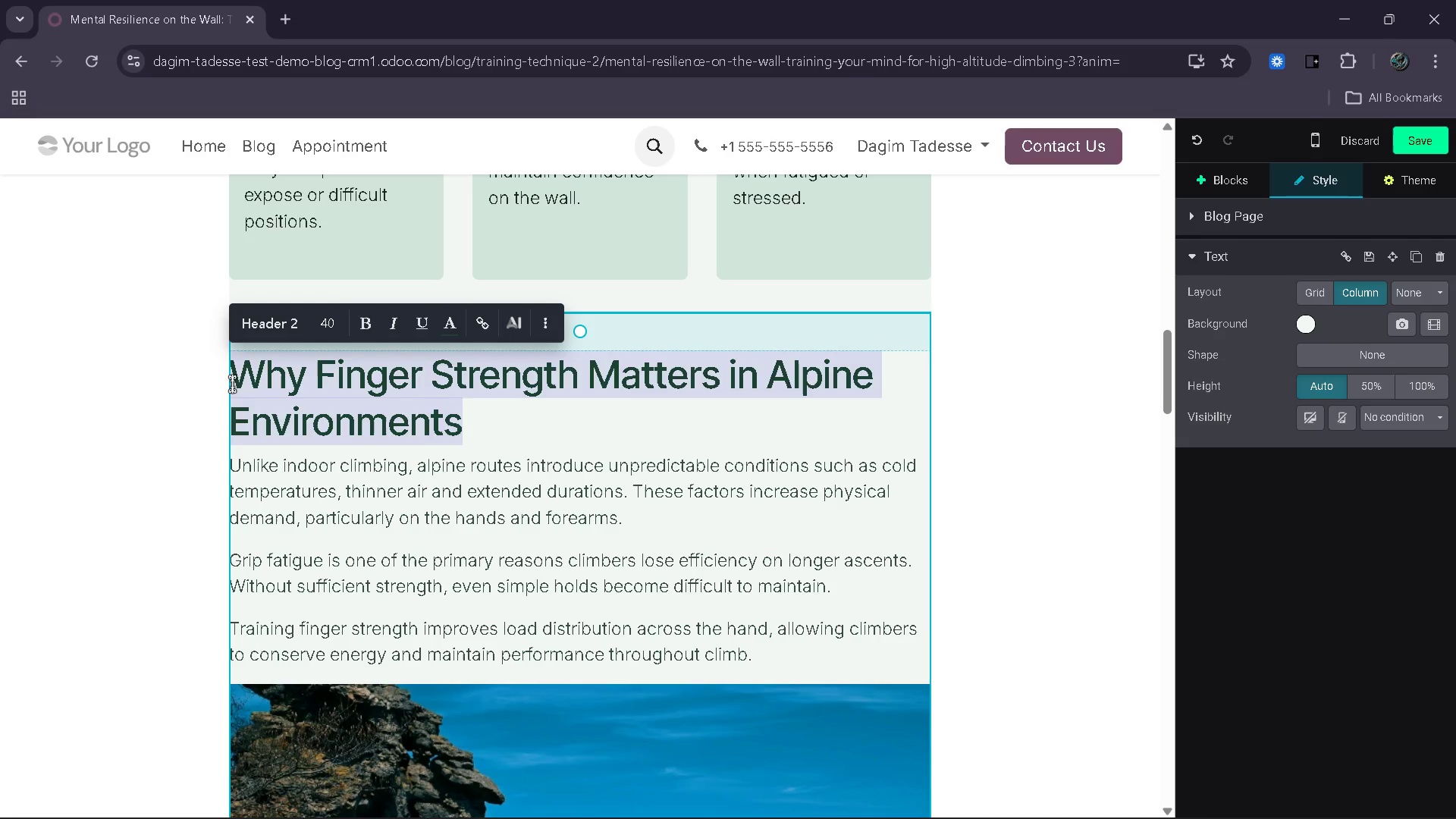 
type(Why Mental str)
key(Backspace)
key(Backspace)
key(Backspace)
type(Strength Matters atb)
key(Backspace)
type( Altitude)
 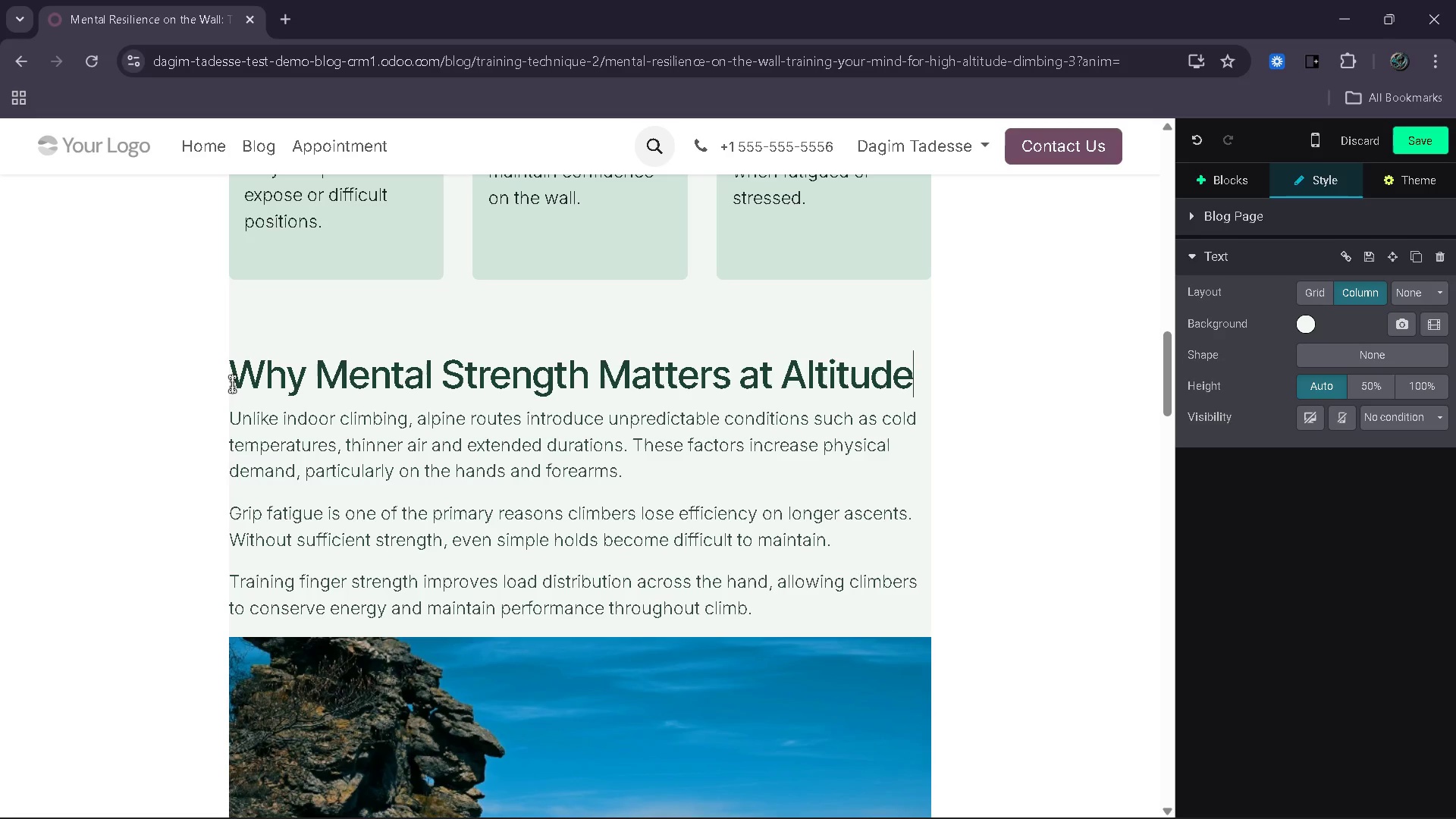 
left_click_drag(start_coordinate=[780, 604], to_coordinate=[230, 421])
 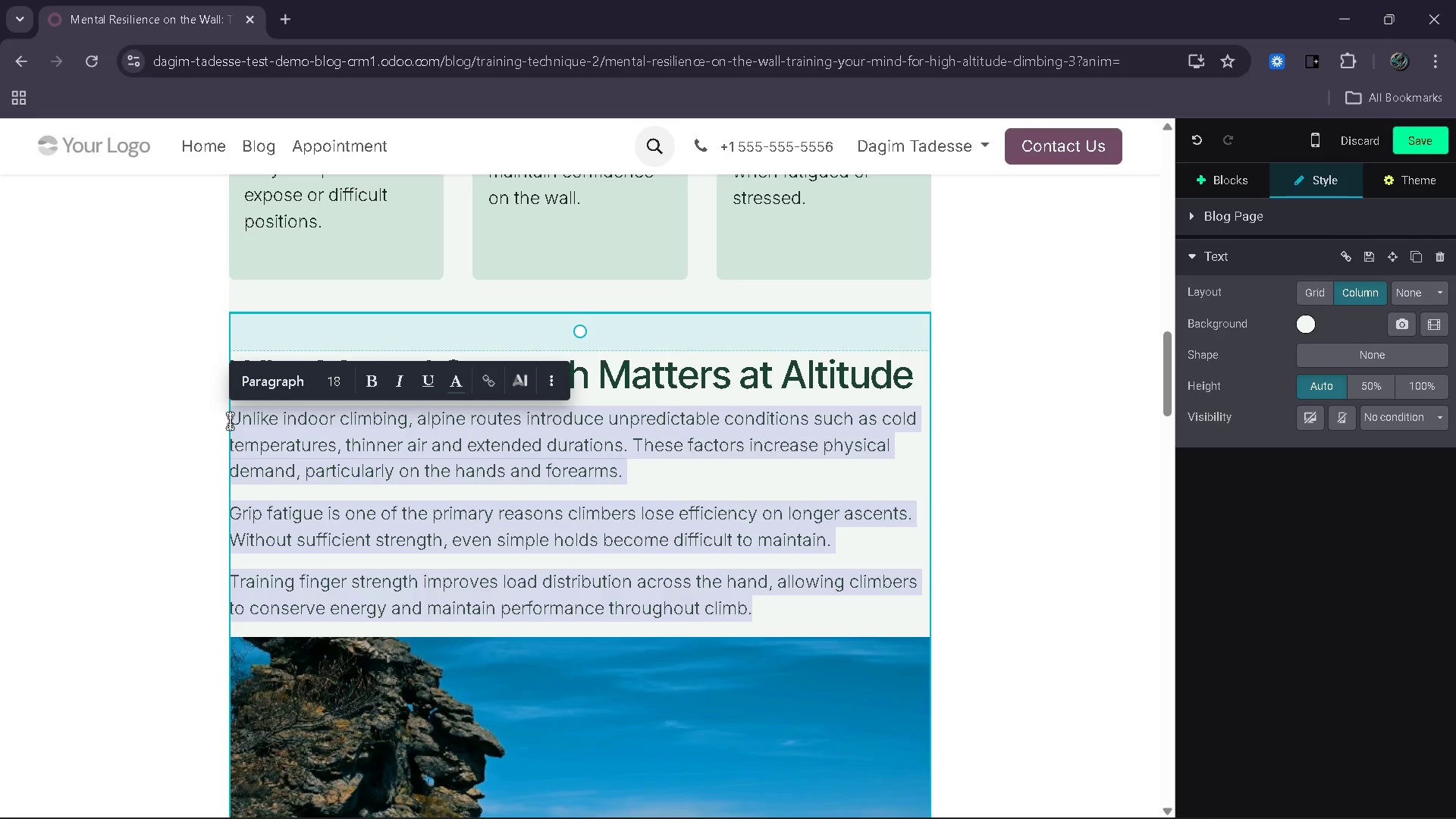 
key(Backspace)
type(Higgh)
key(Backspace)
key(Backspace)
type(h-altitude climbing introd)
 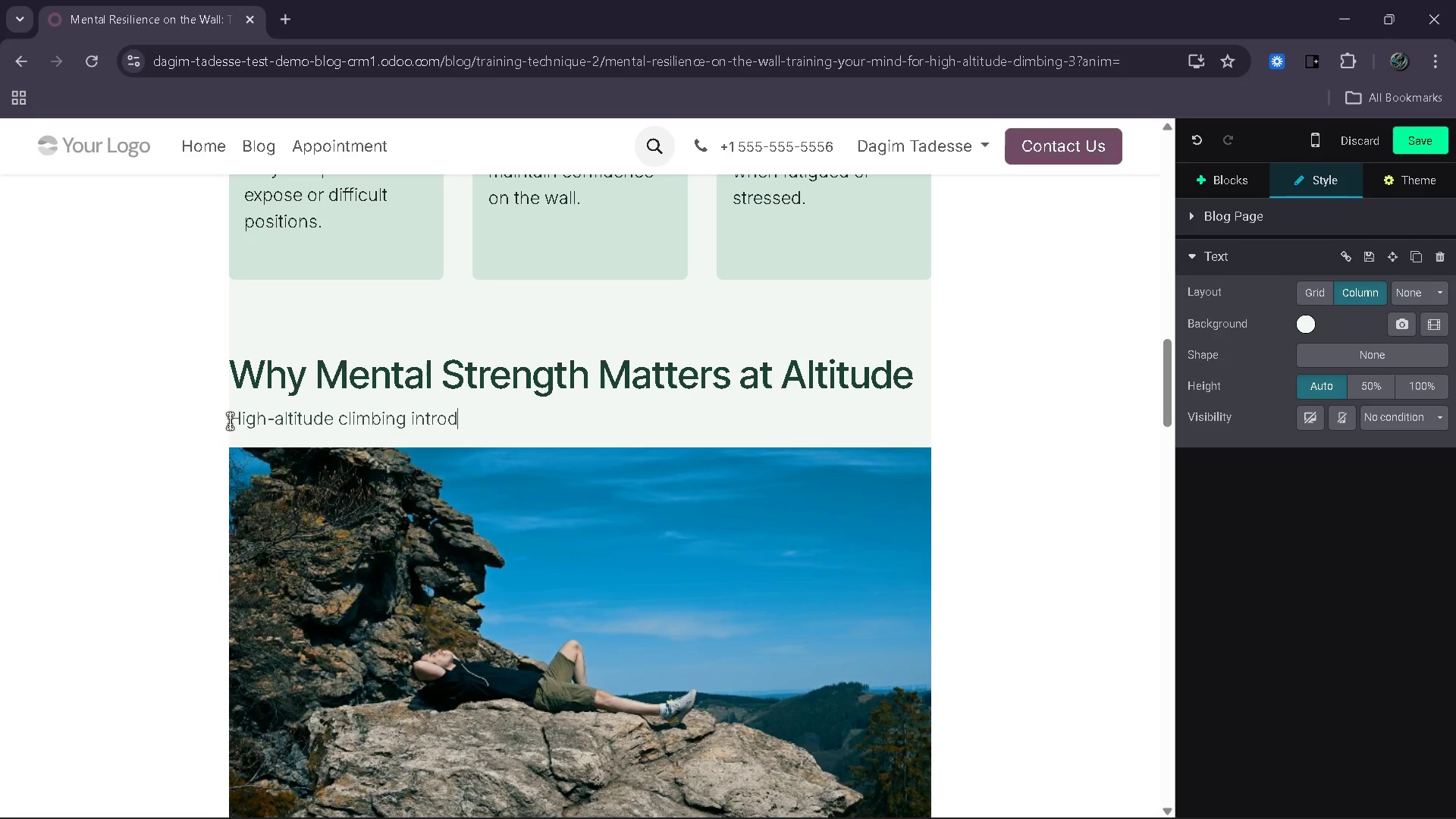 
type(ucese)
key(Backspace)
 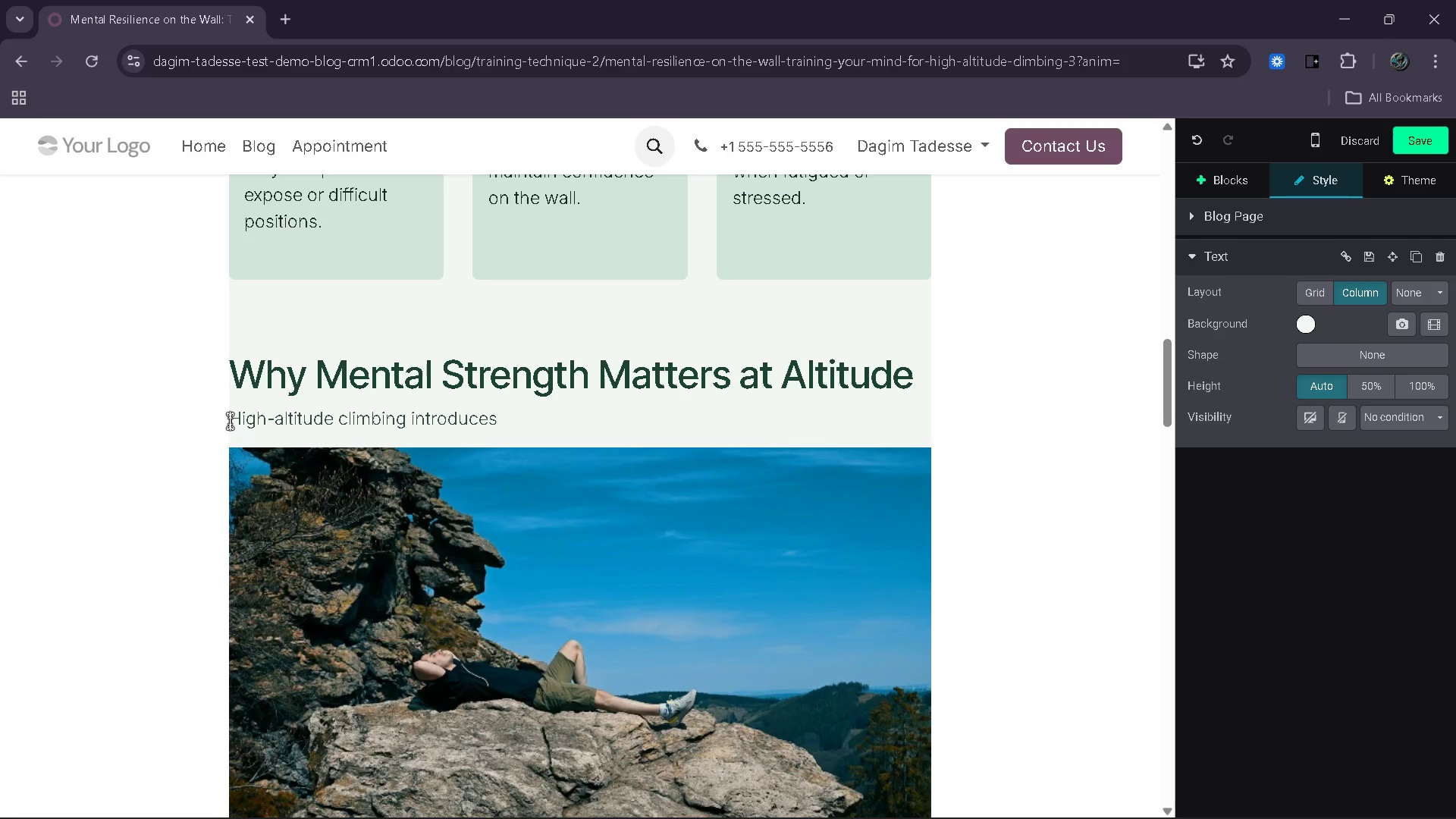 
type( unique psy)
 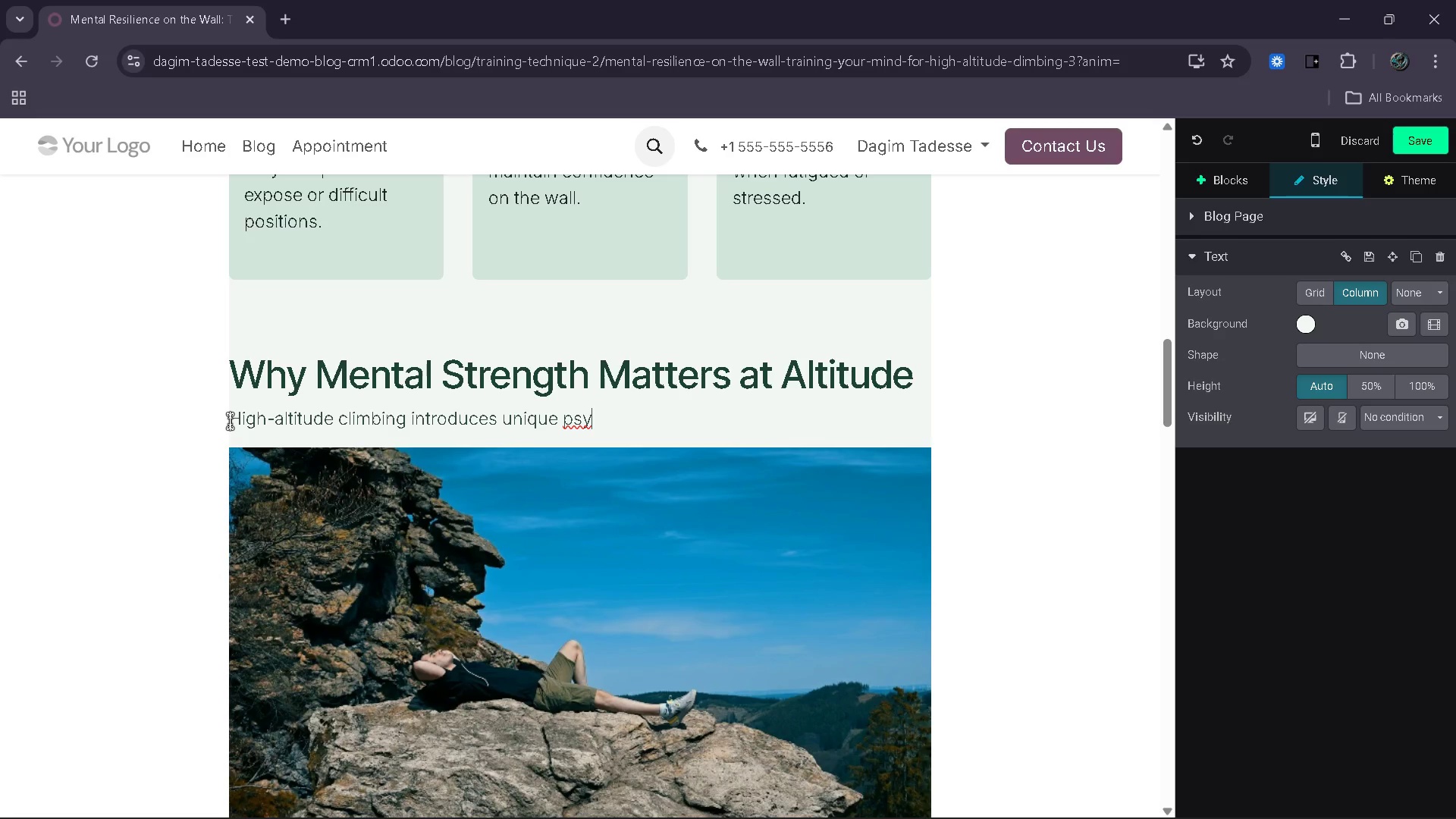 
type(ch)
 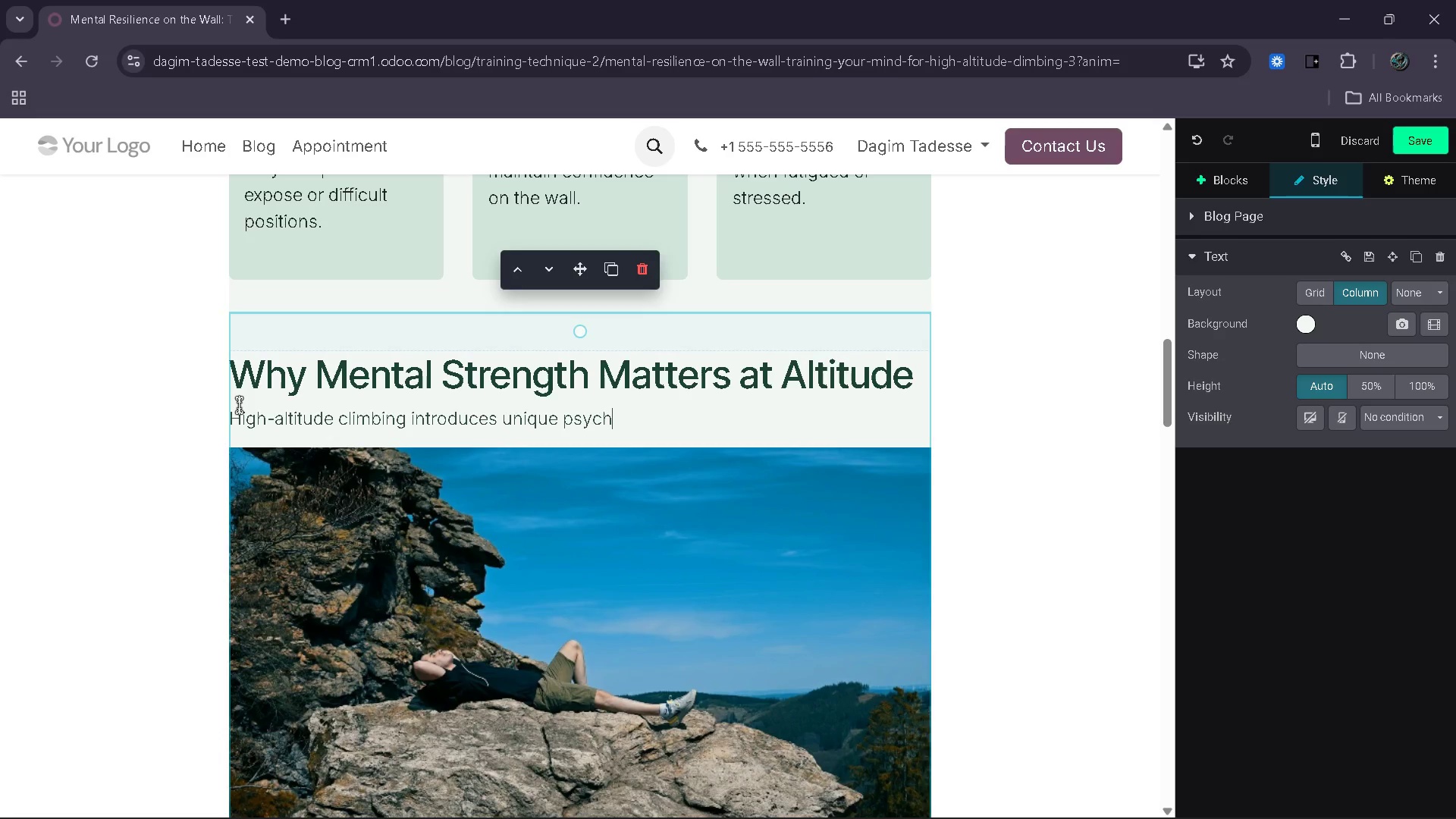 
type(ological challenges. Exposure to high)
key(Backspace)
key(Backspace)
key(Backspace)
type(eights)
 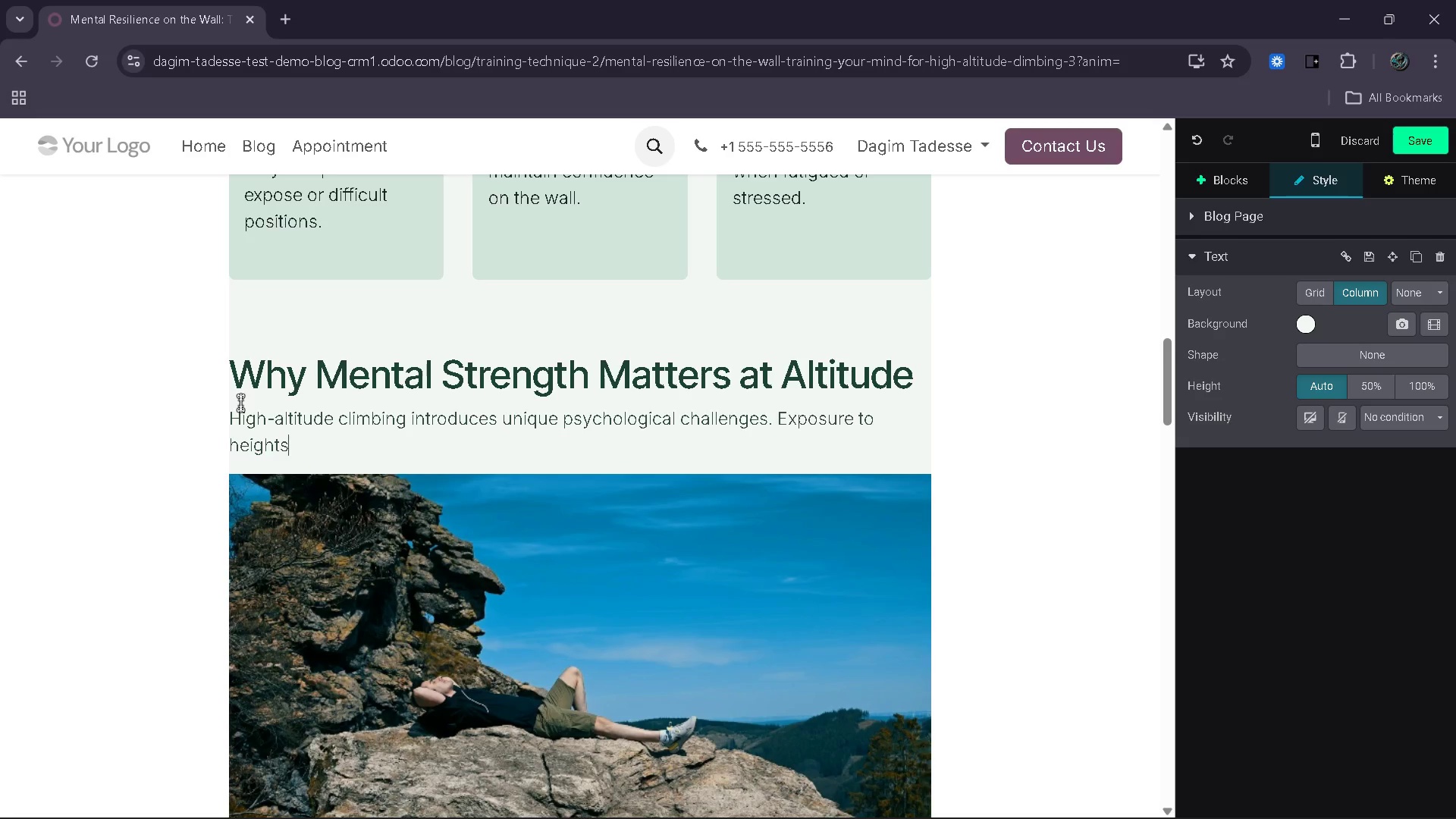 
type(, changing)
 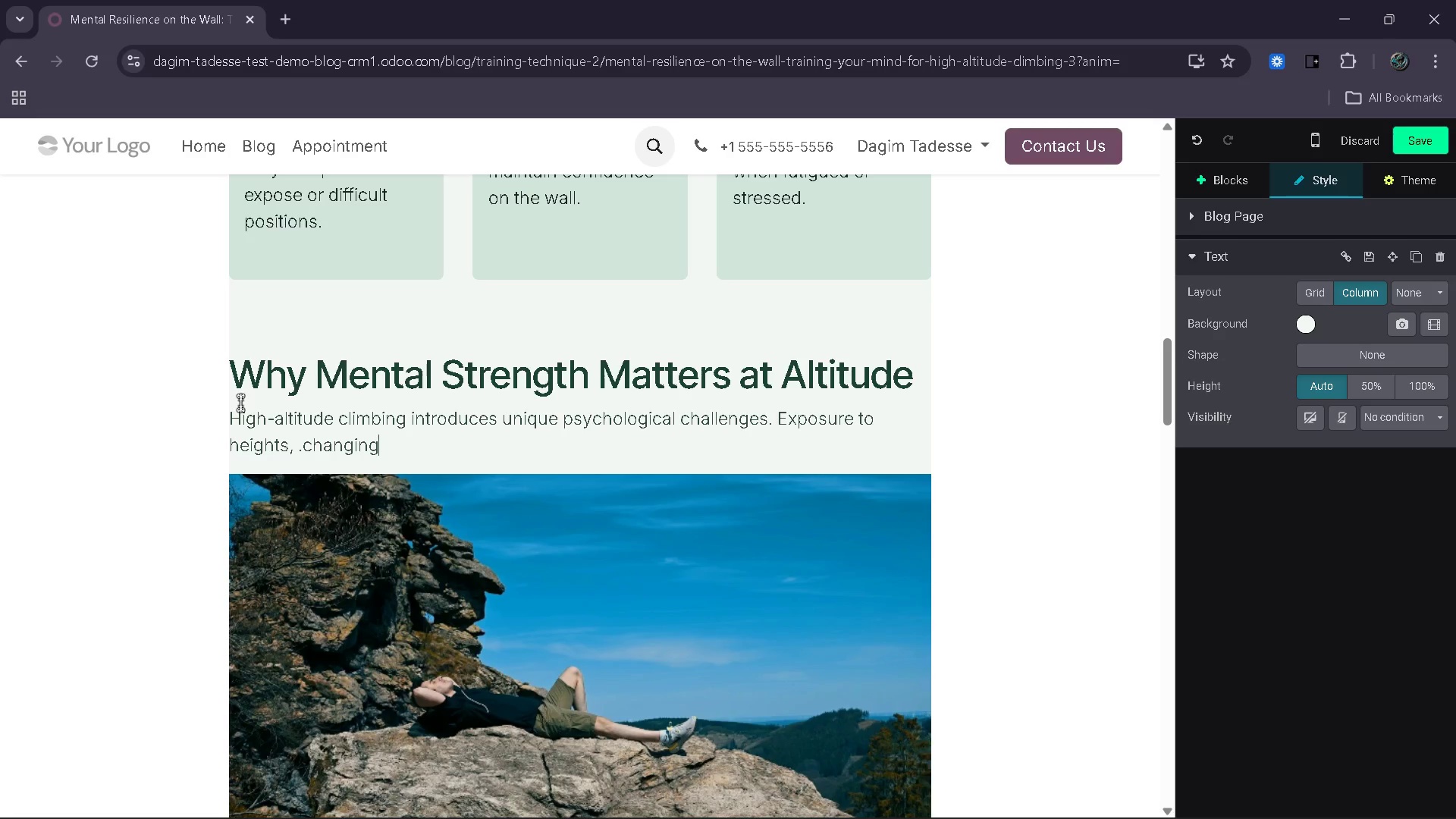 
wait(6.53)
 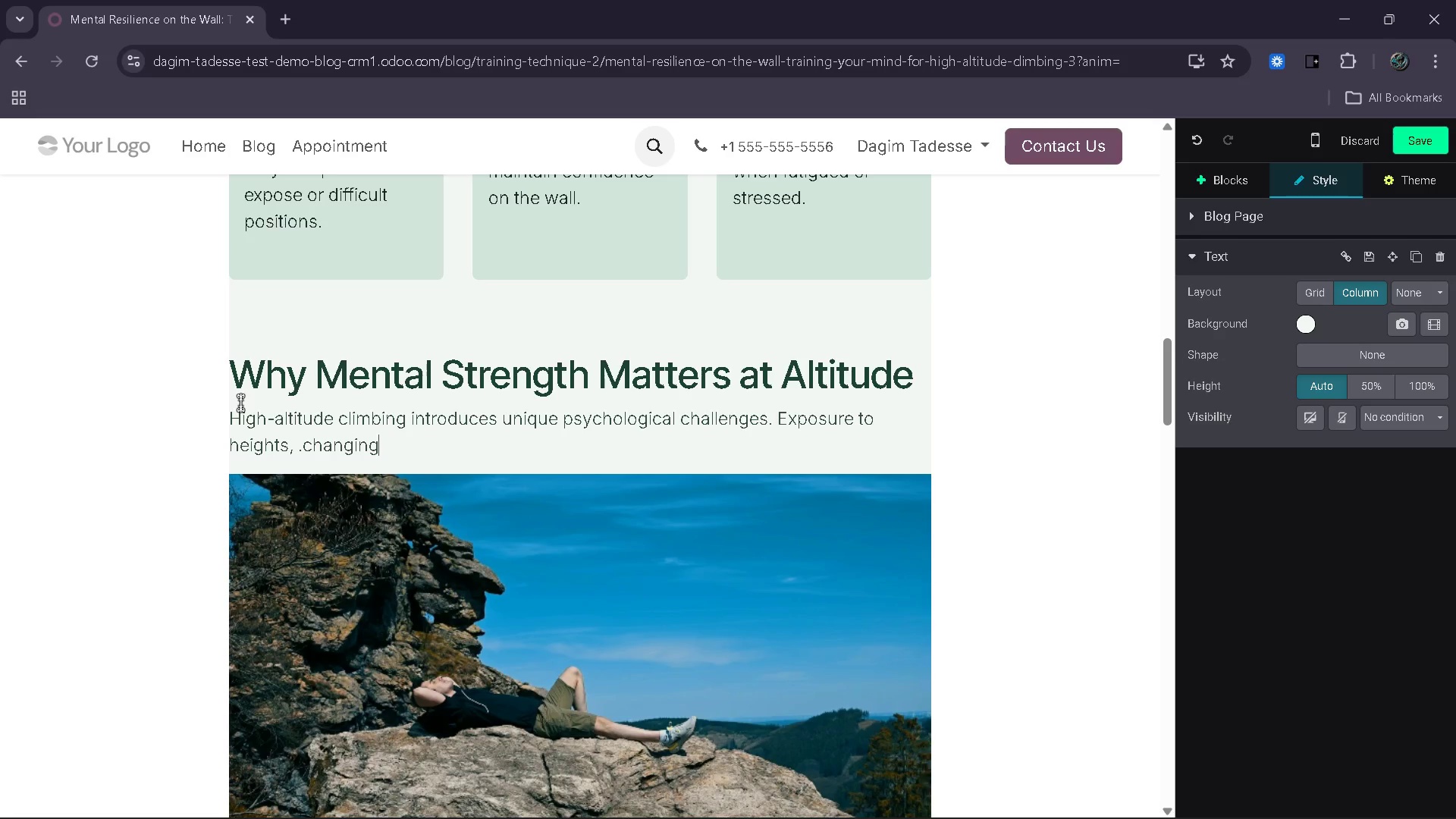 
key(ArrowLeft)
 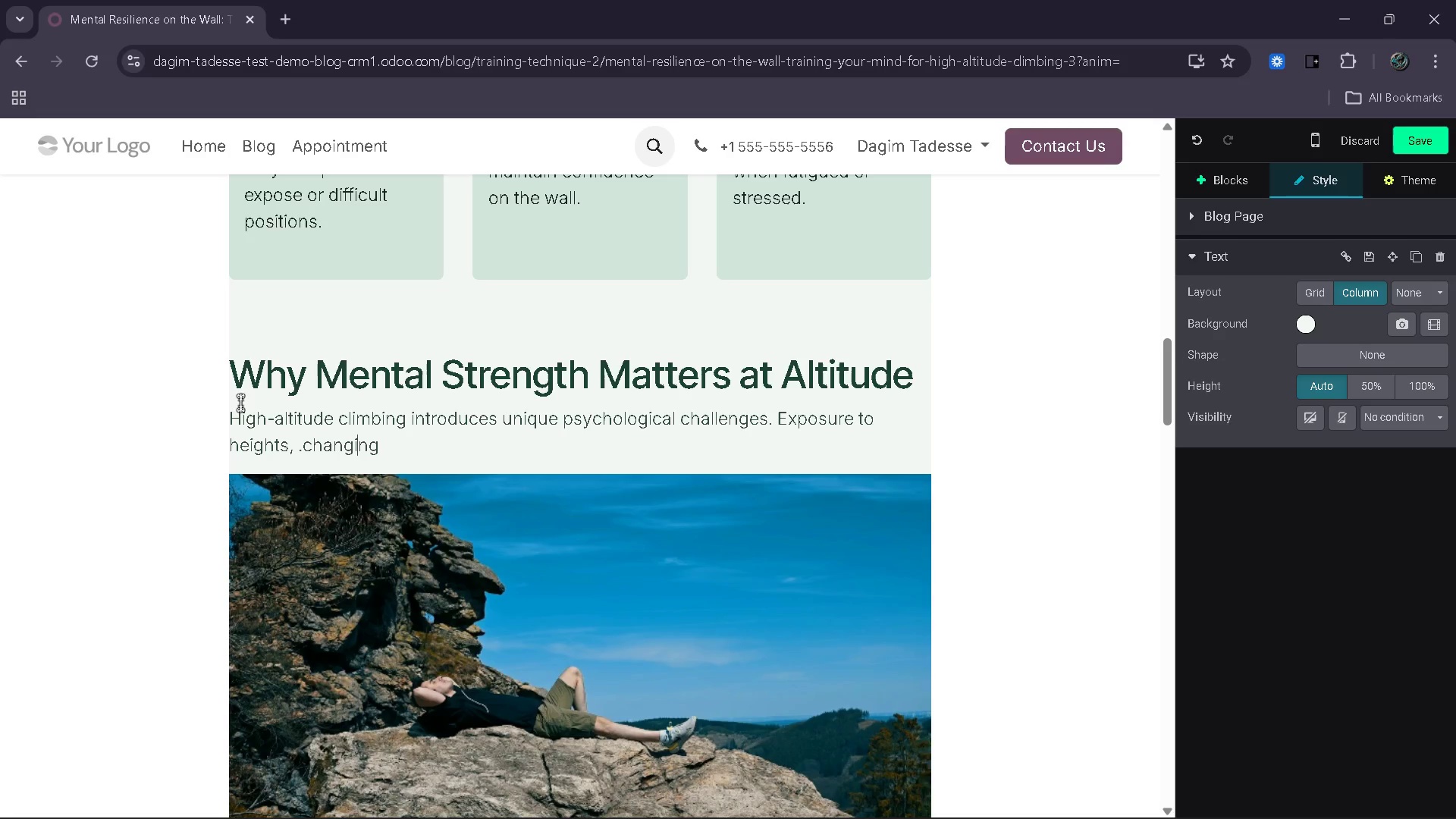 
key(ArrowLeft)
 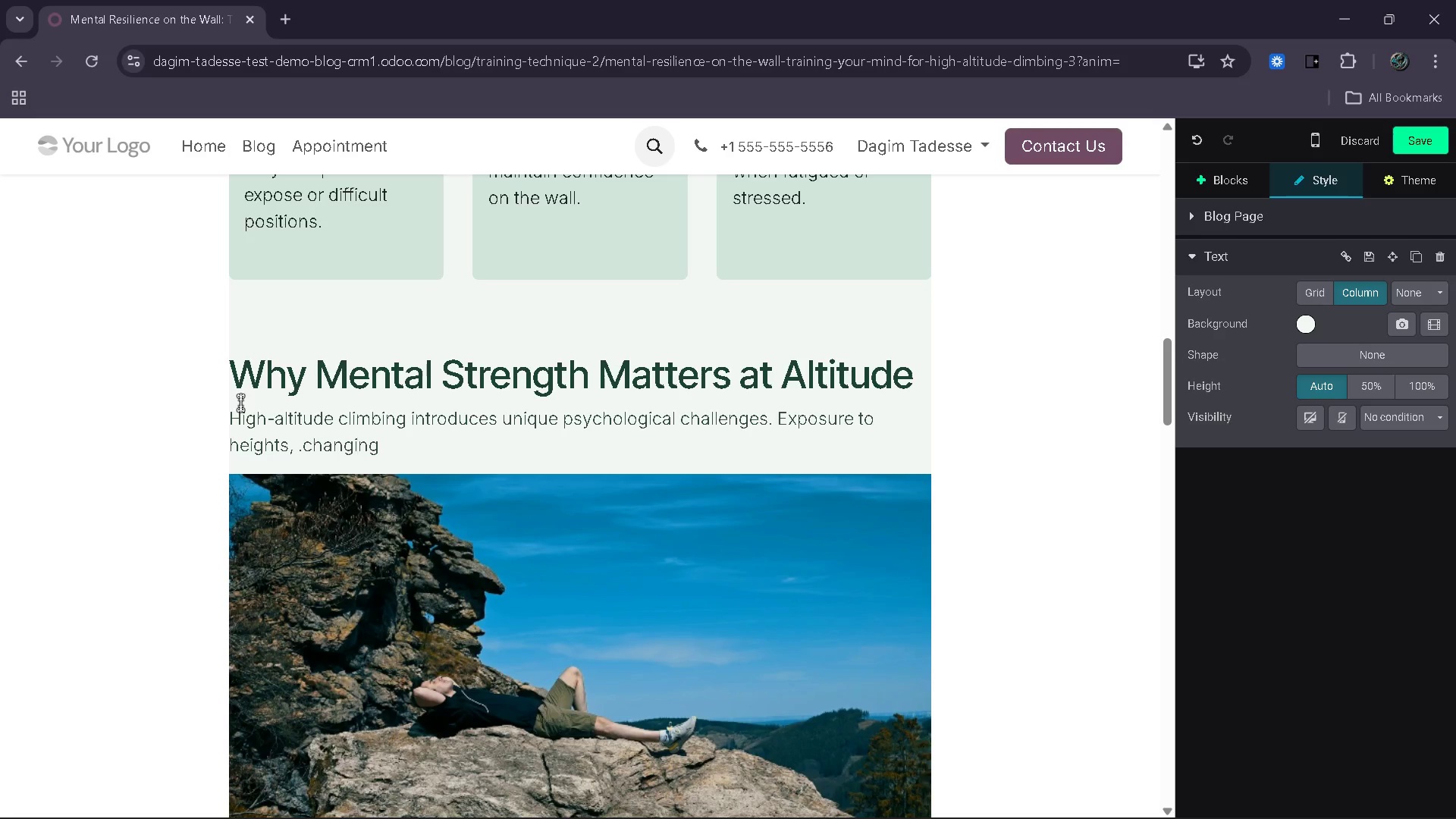 
key(ArrowLeft)
 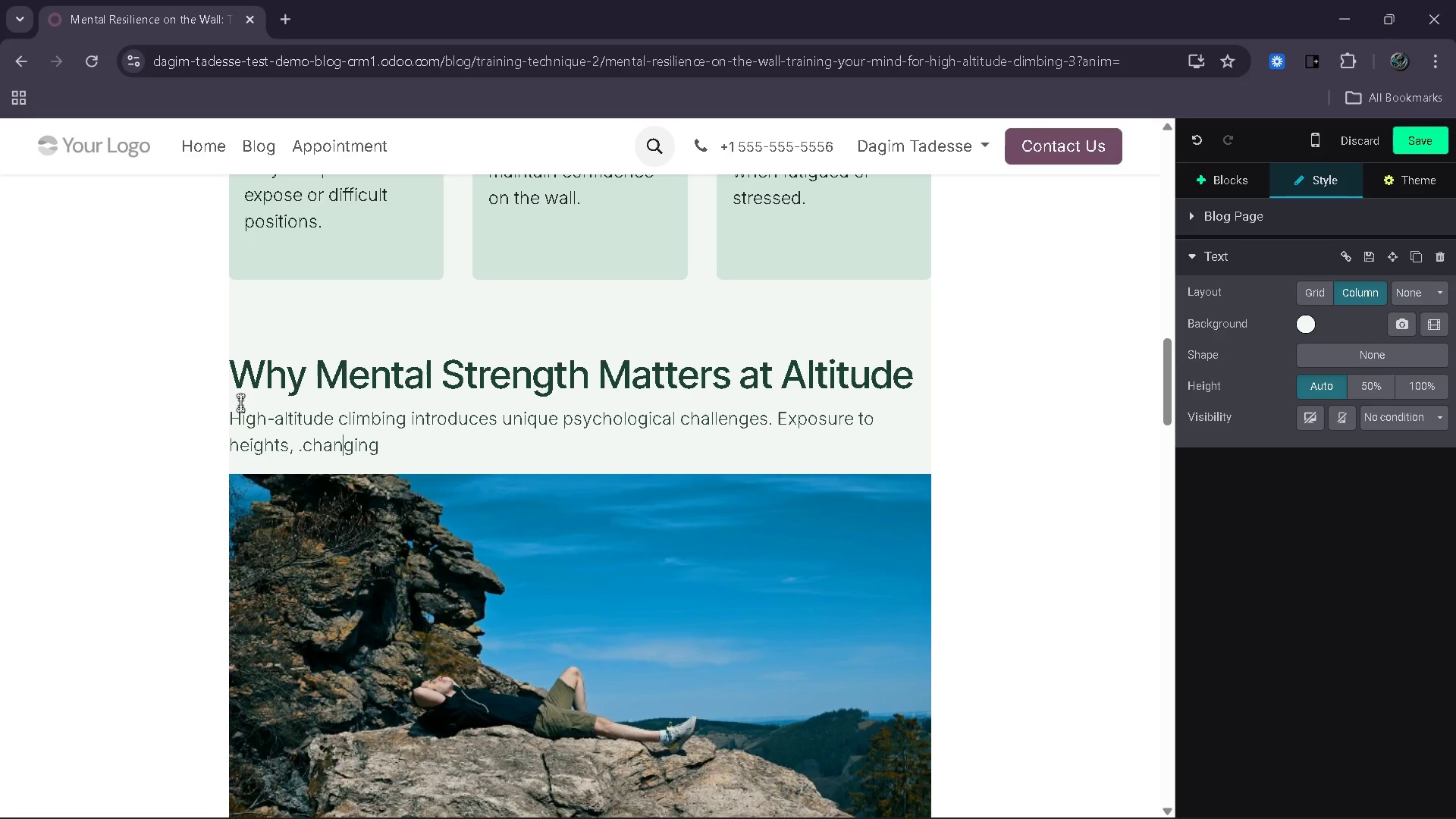 
key(ArrowLeft)
 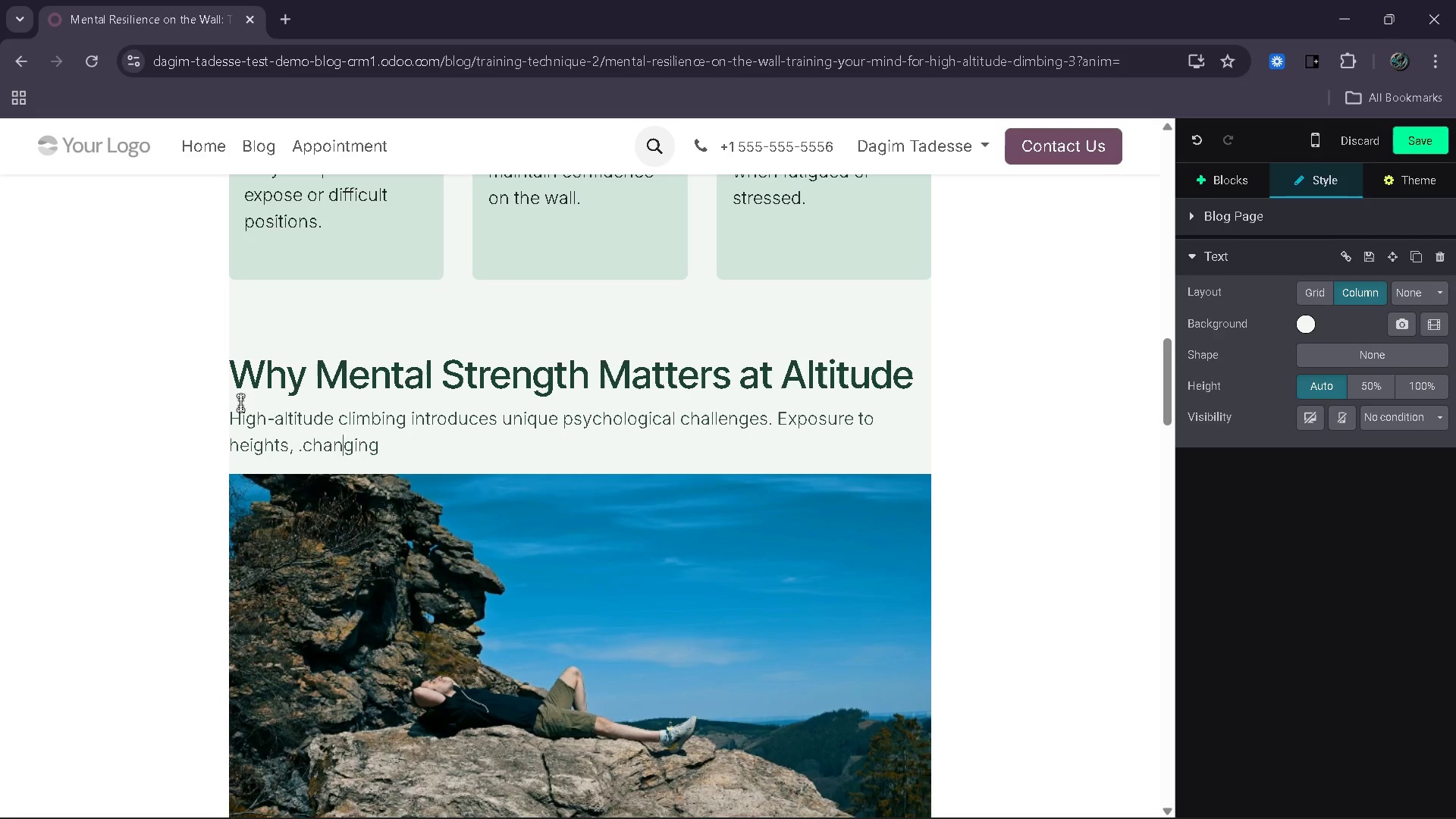 
key(ArrowLeft)
 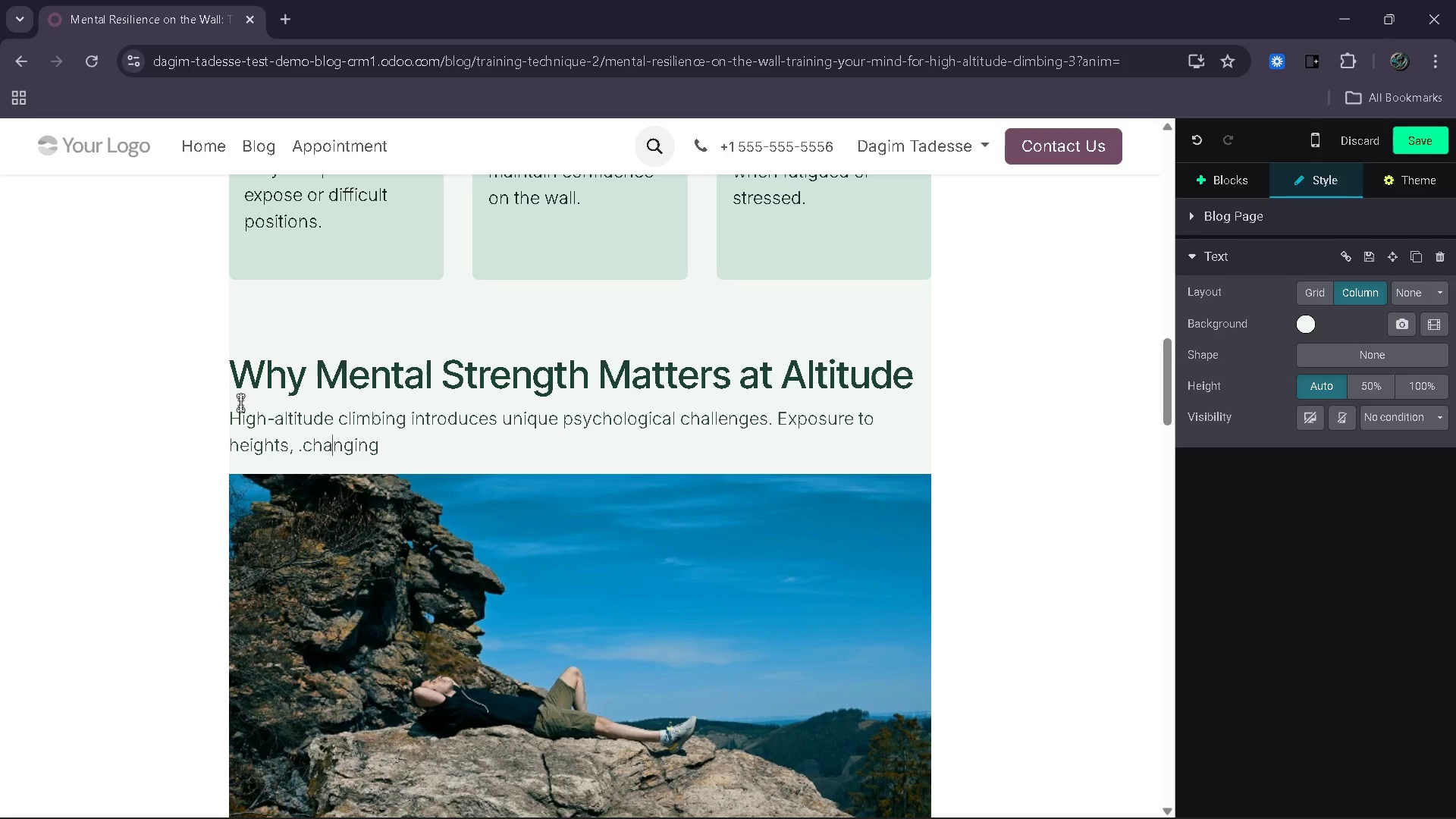 
key(ArrowLeft)
 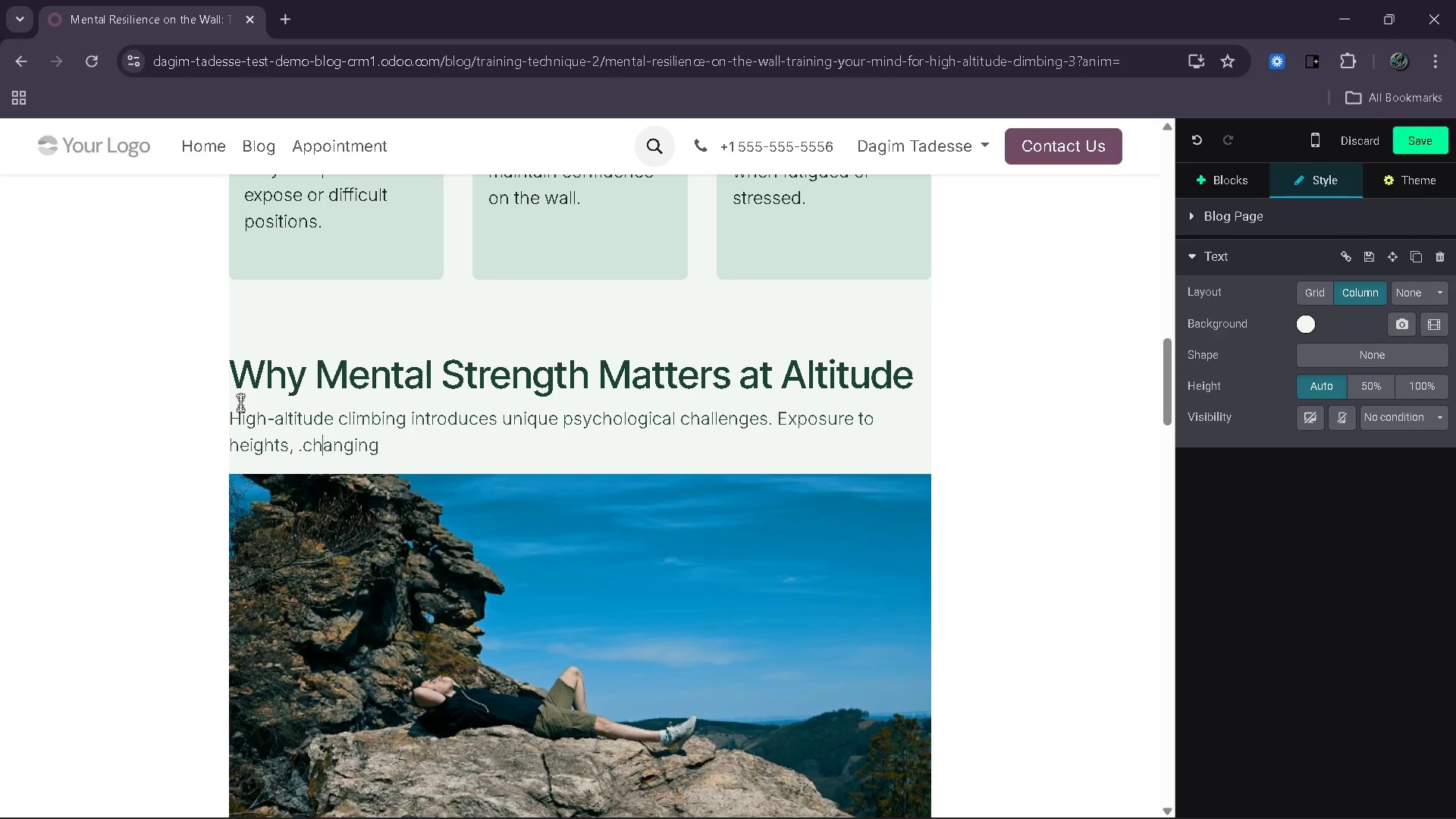 
key(ArrowLeft)
 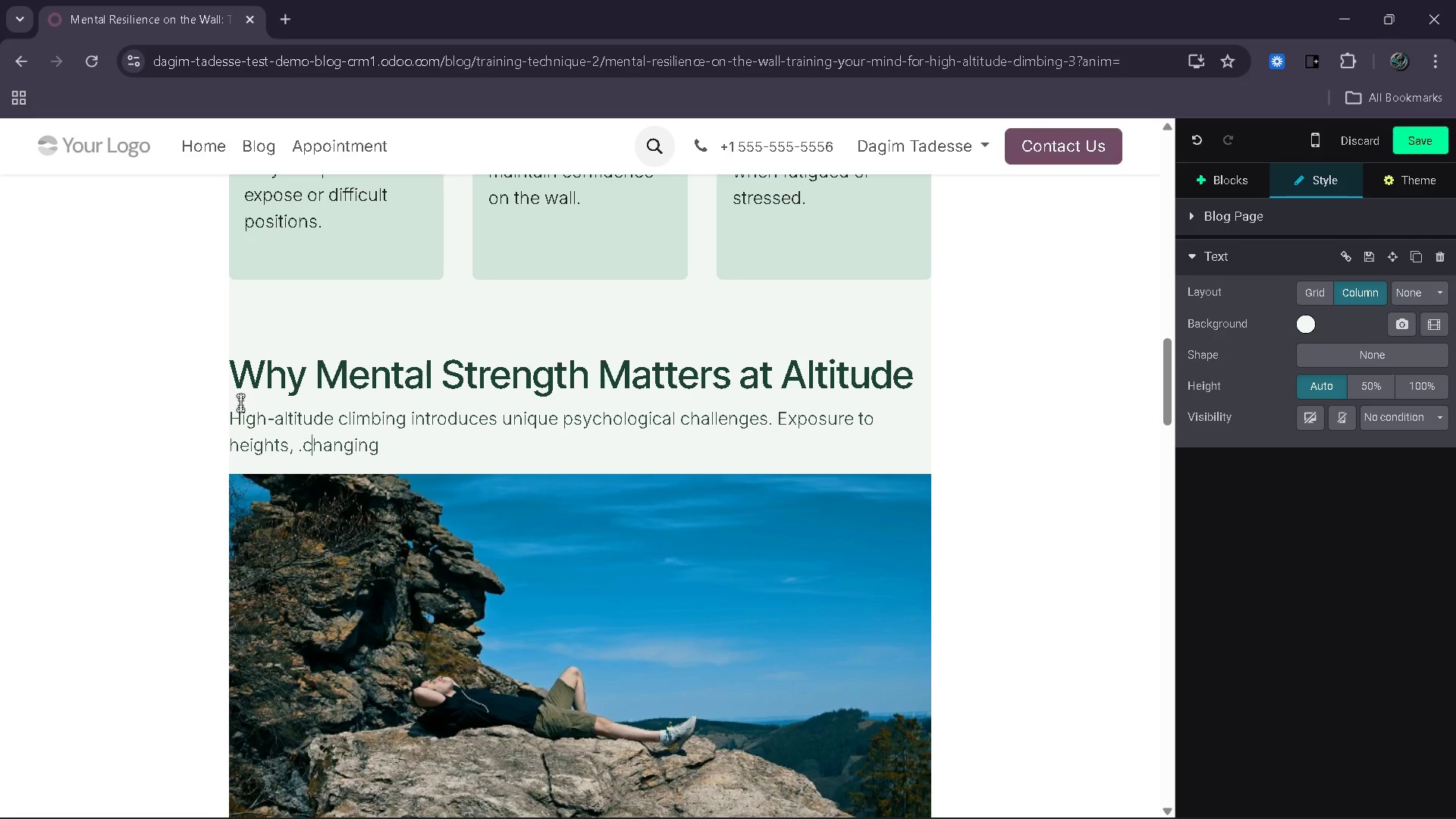 
key(ArrowLeft)
 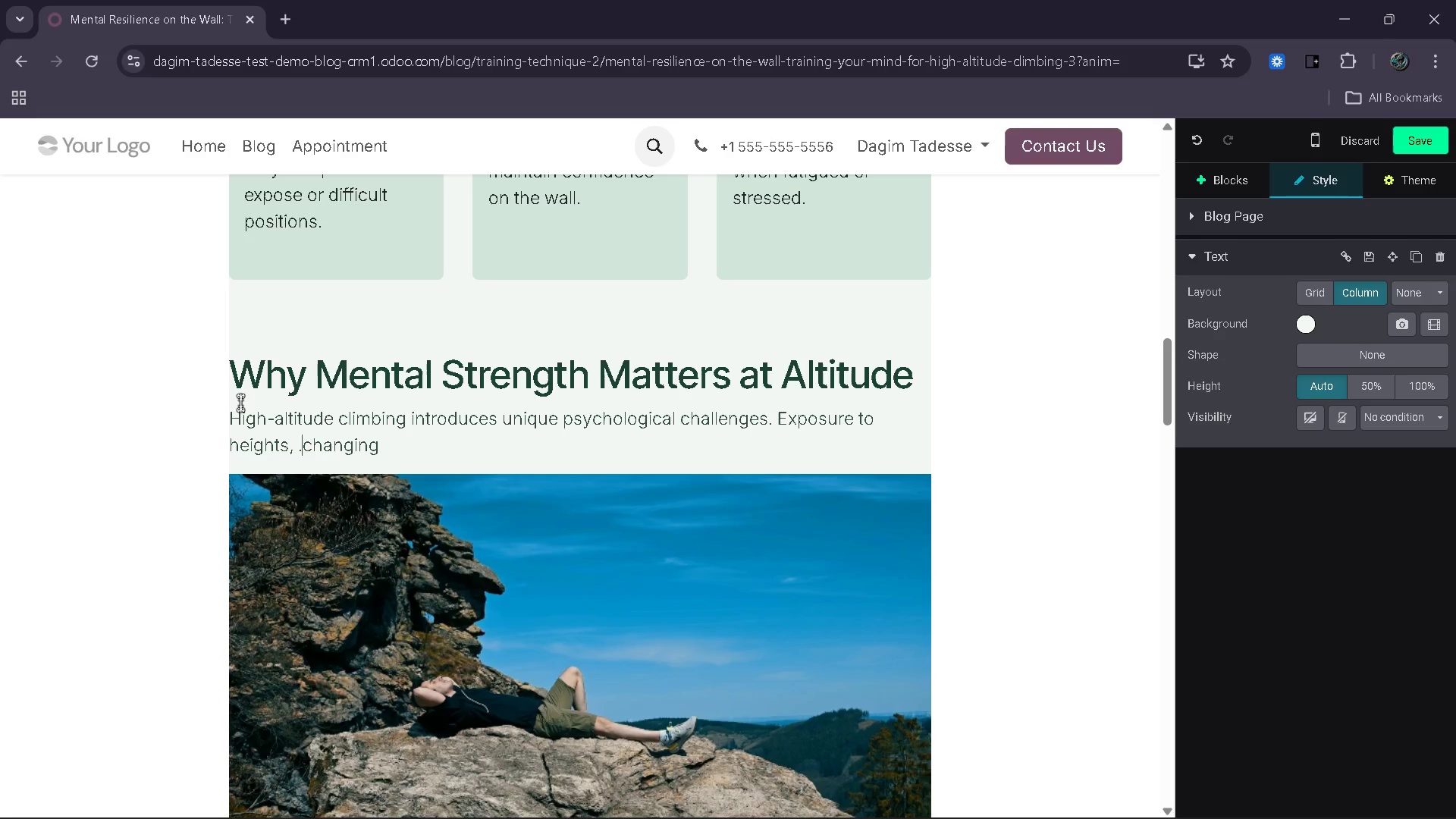 
key(Backslash)
 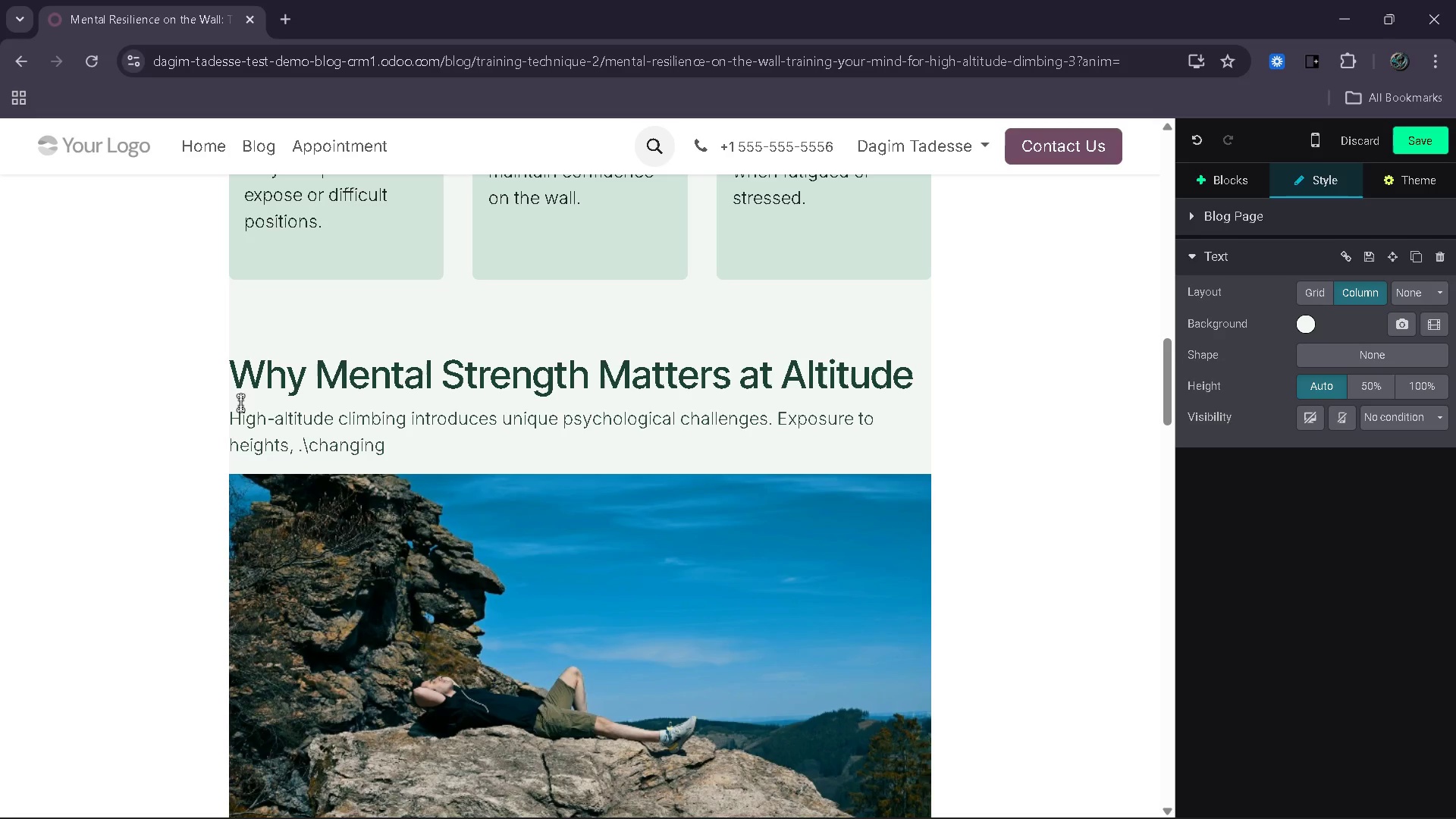 
key(Backspace)
 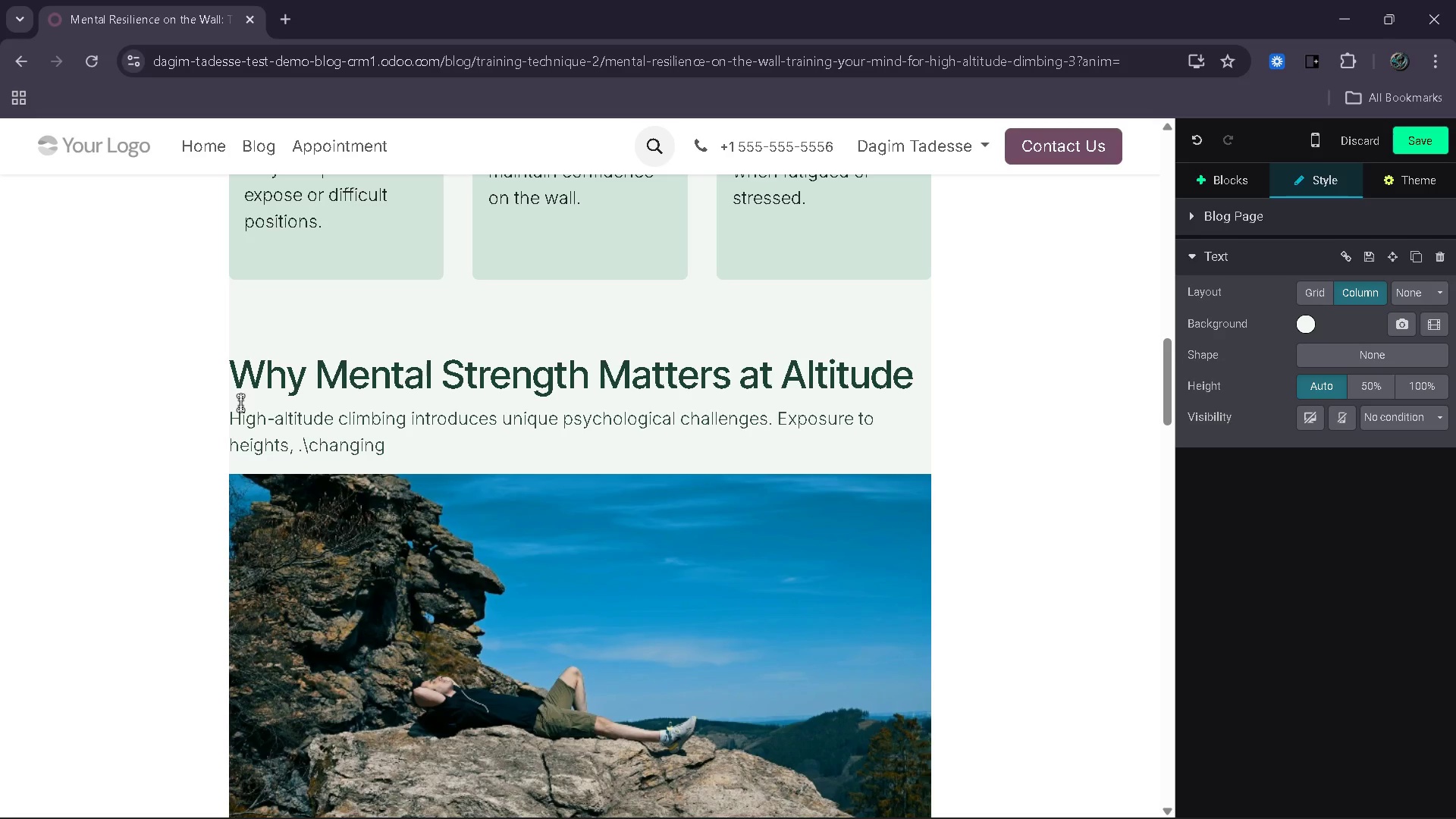 
key(Backspace)
 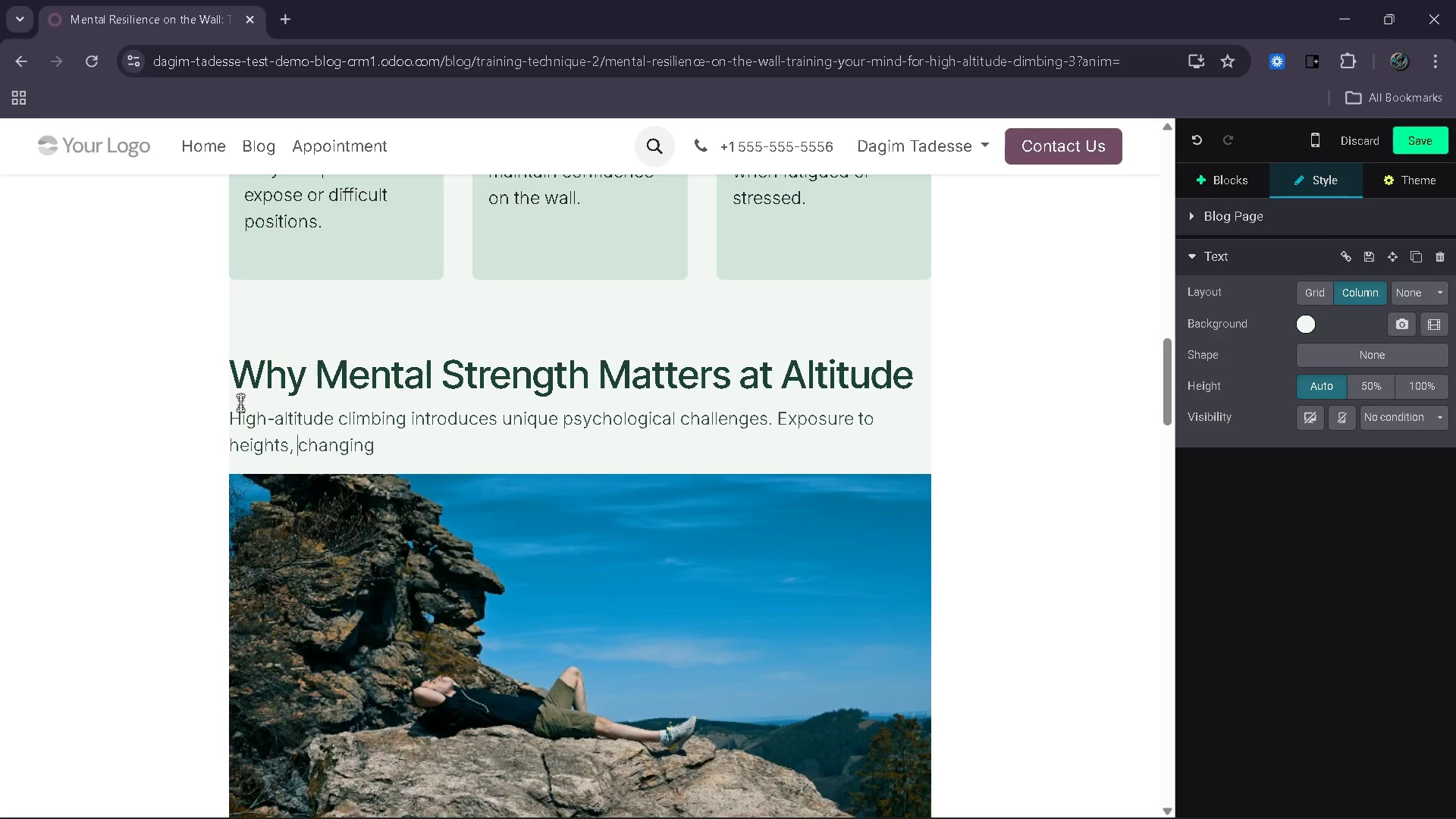 
key(ArrowRight)
 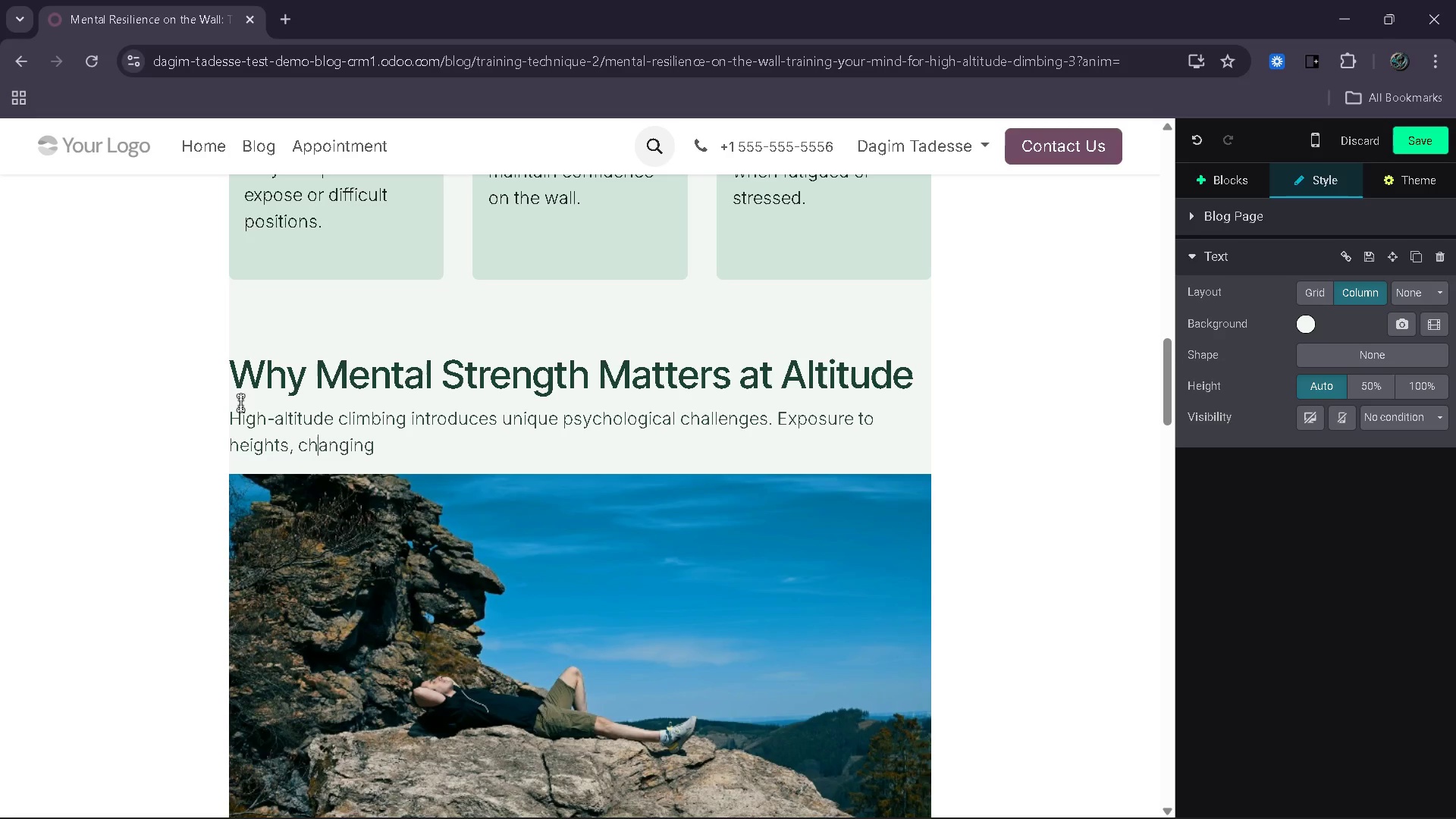 
key(ArrowRight)
 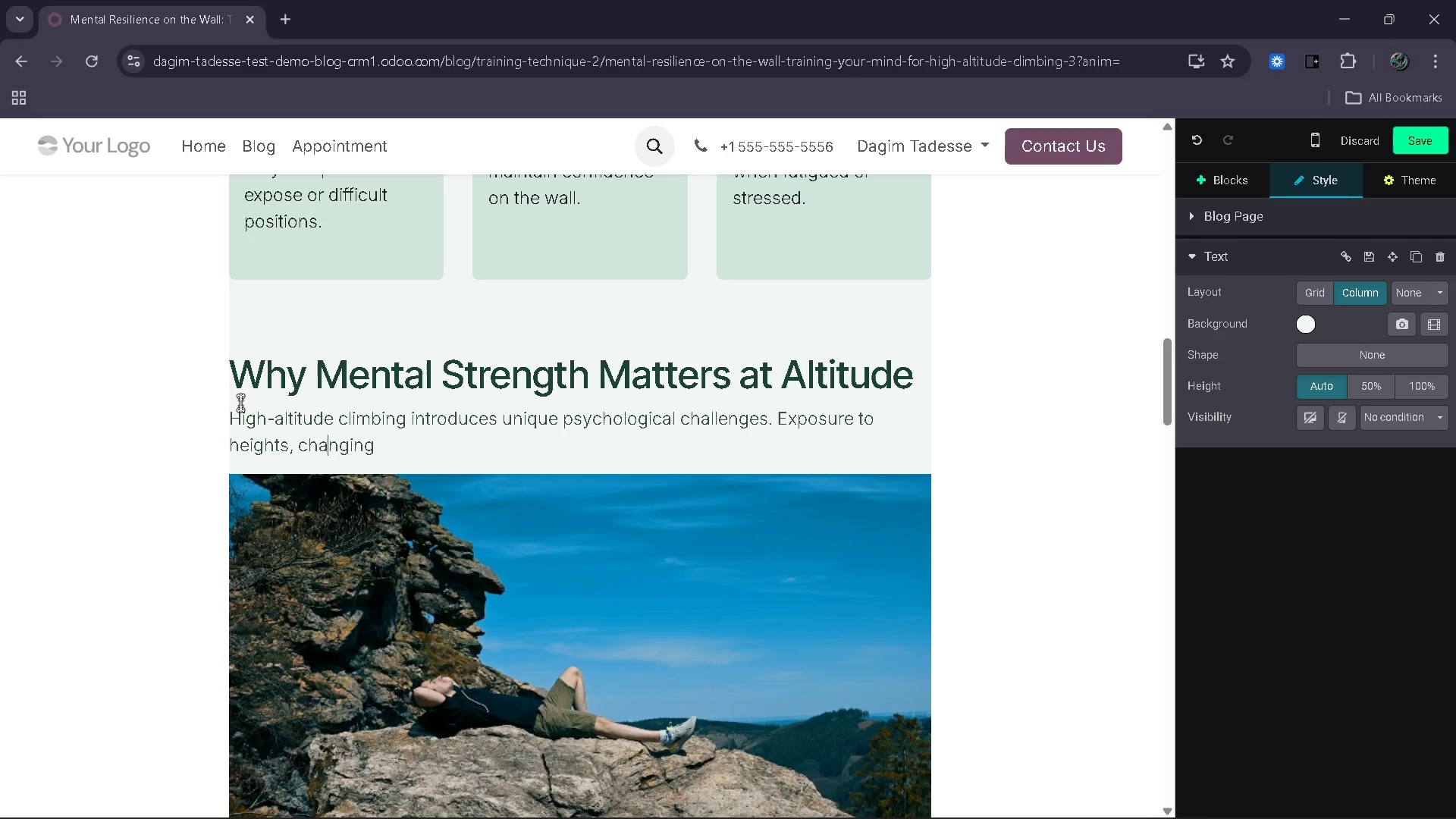 
key(ArrowRight)
 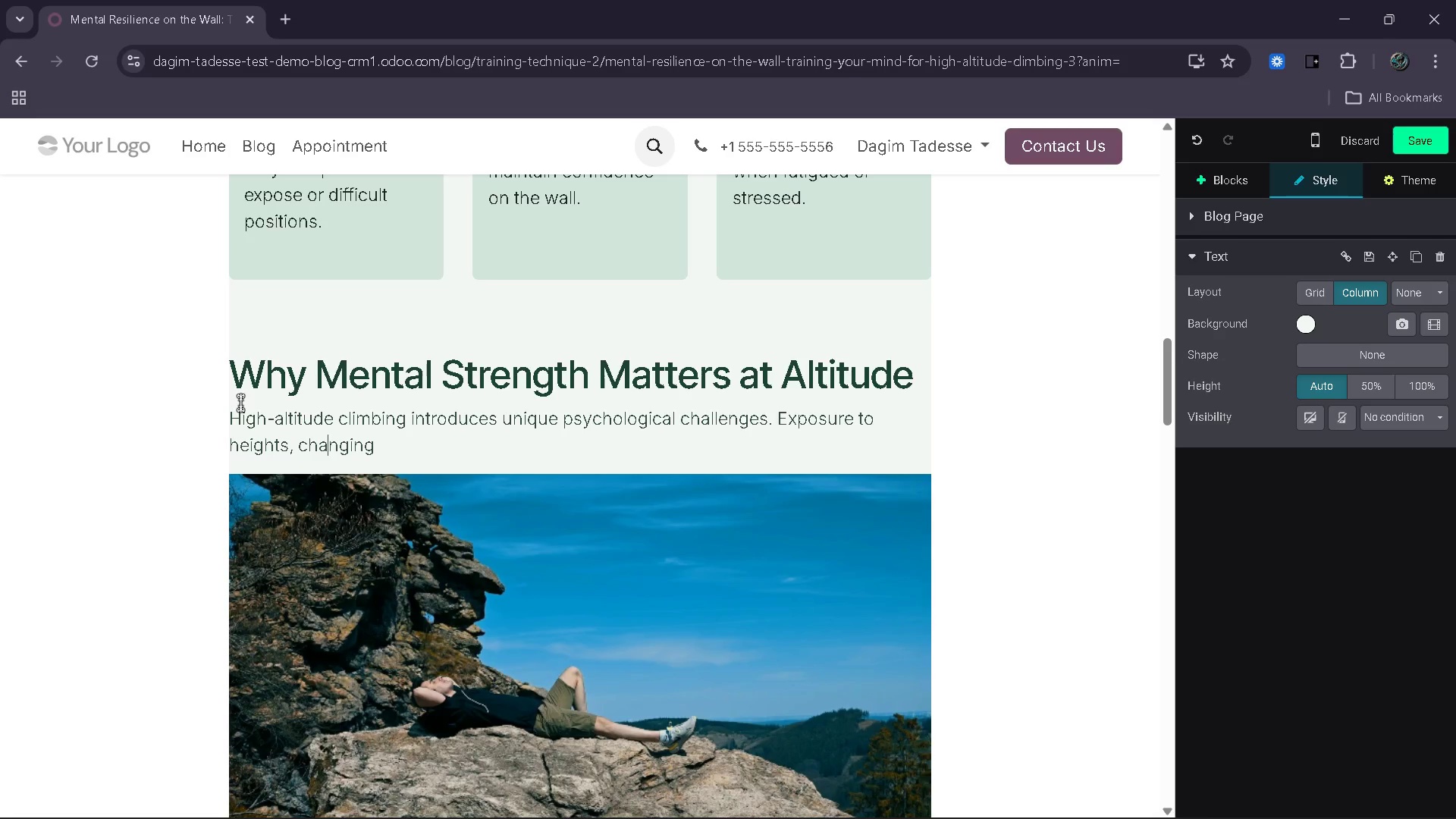 
key(ArrowRight)
 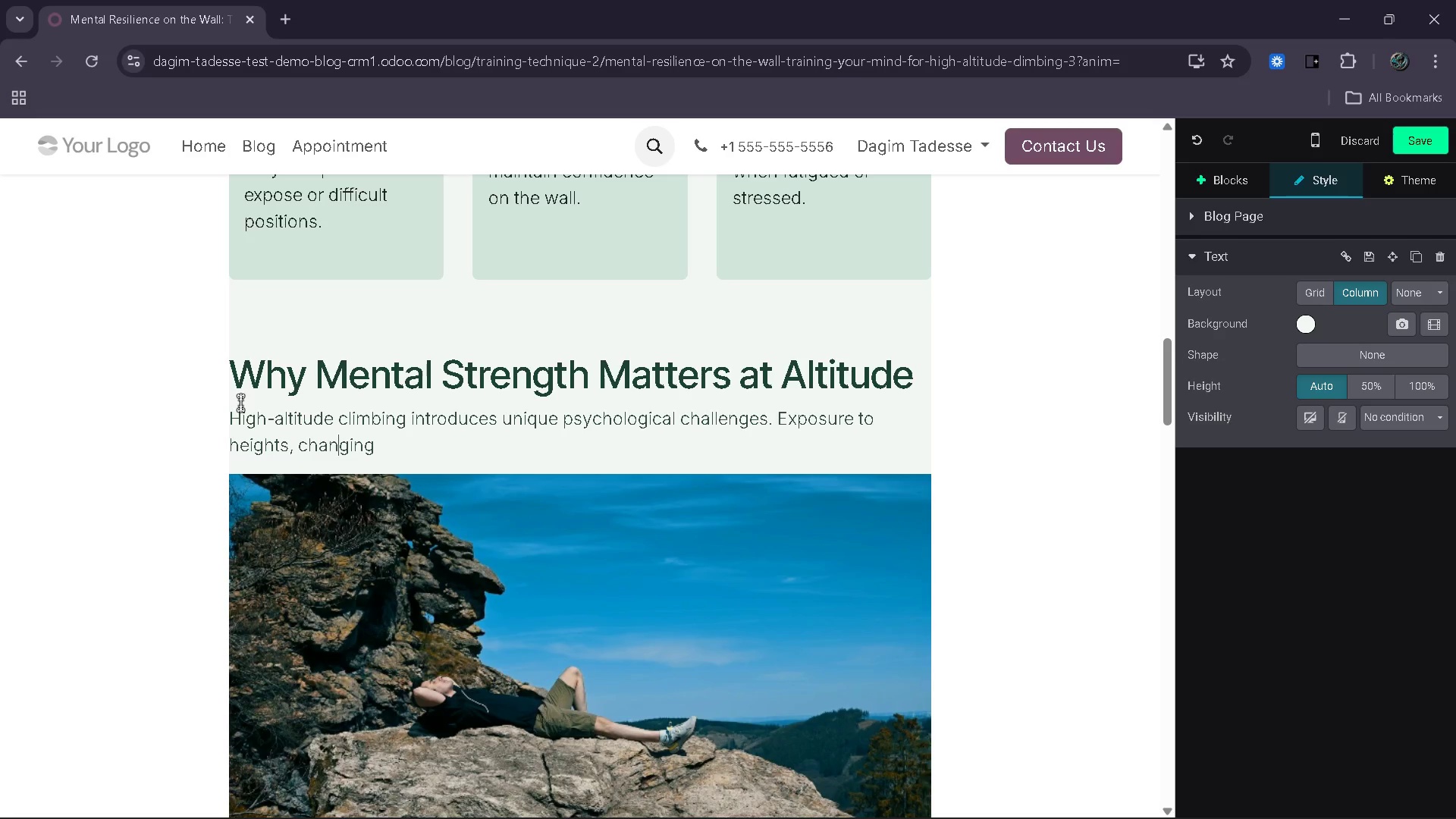 
key(ArrowRight)
 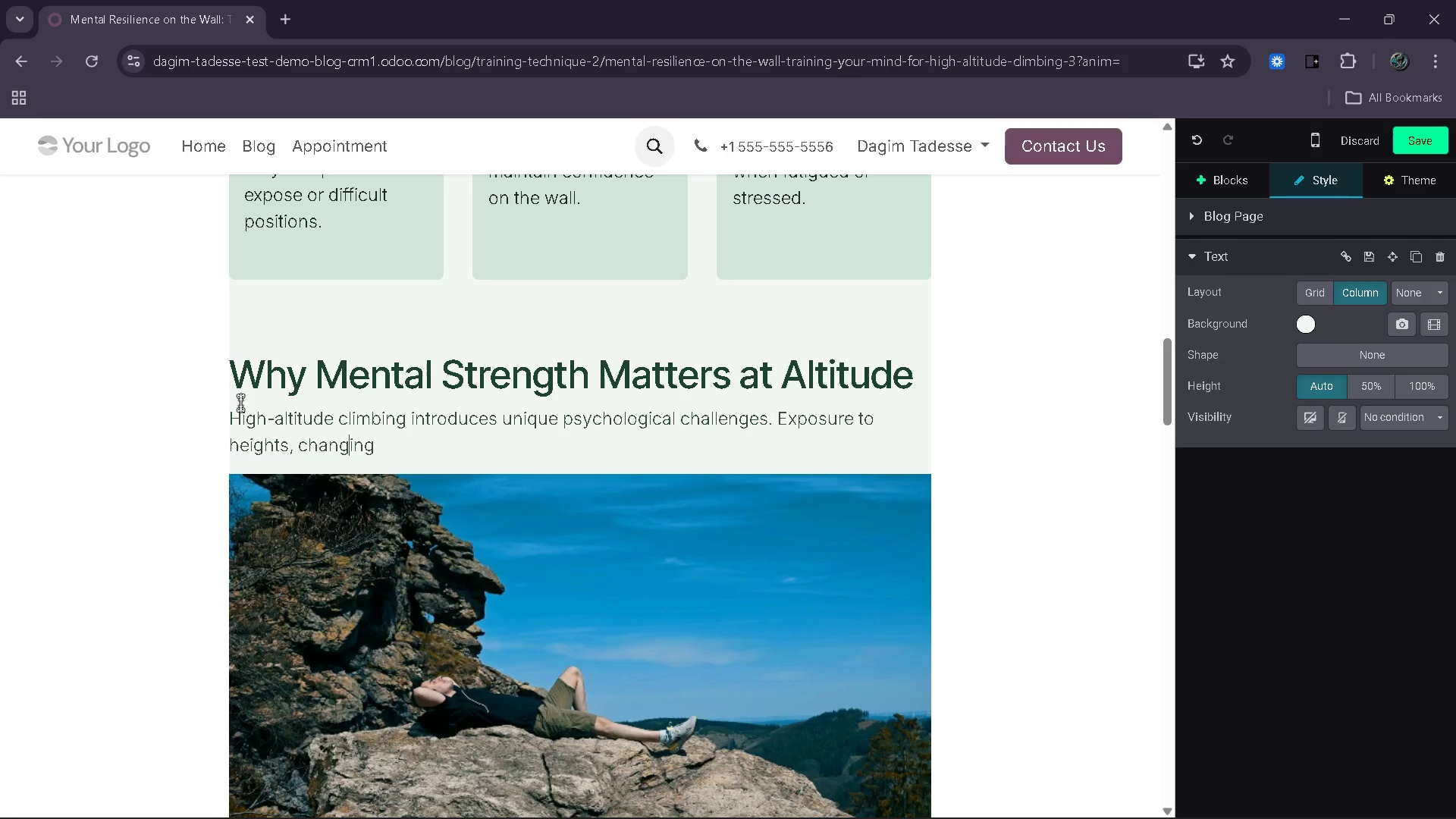 
key(ArrowRight)
 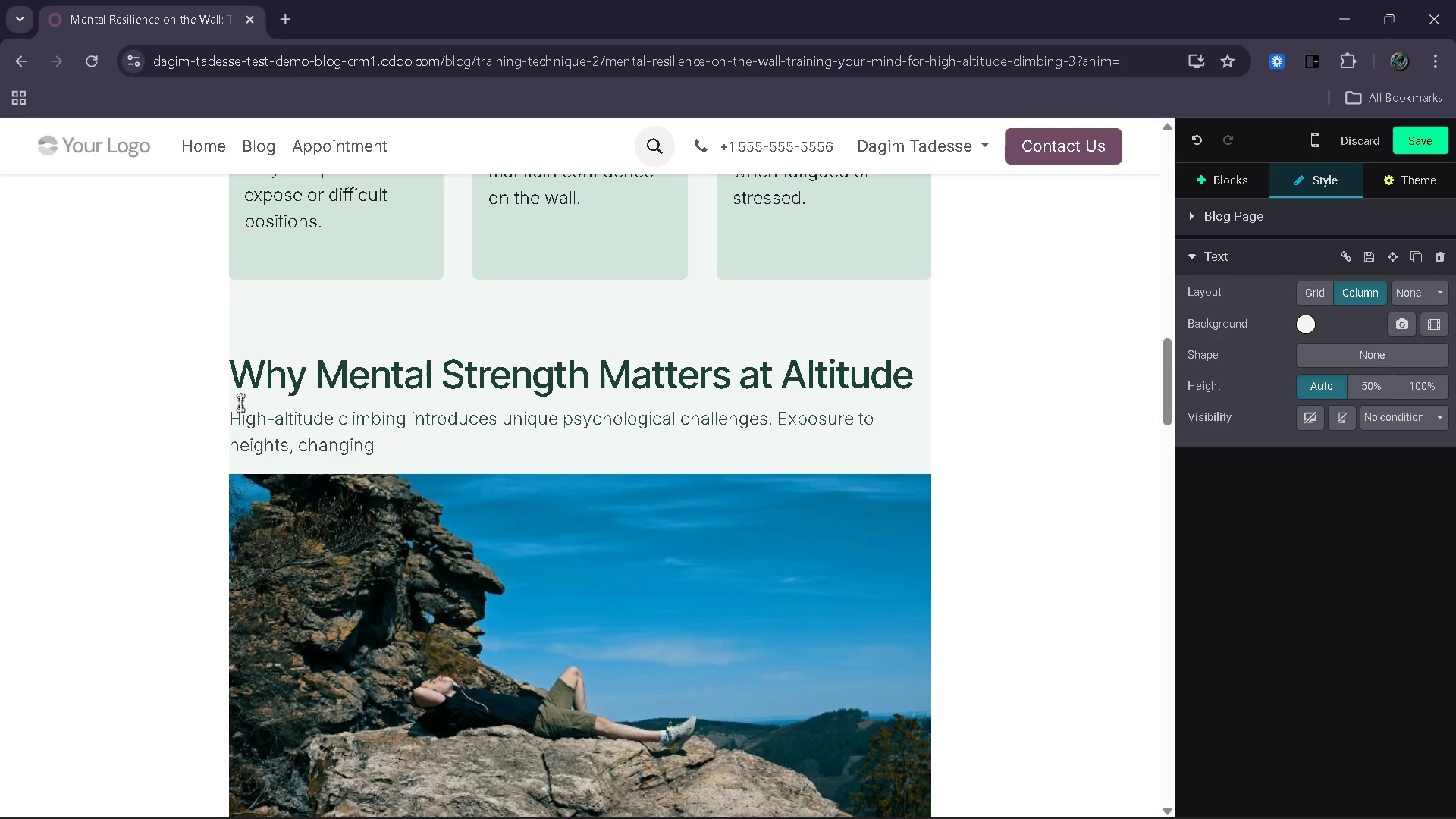 
key(ArrowRight)
 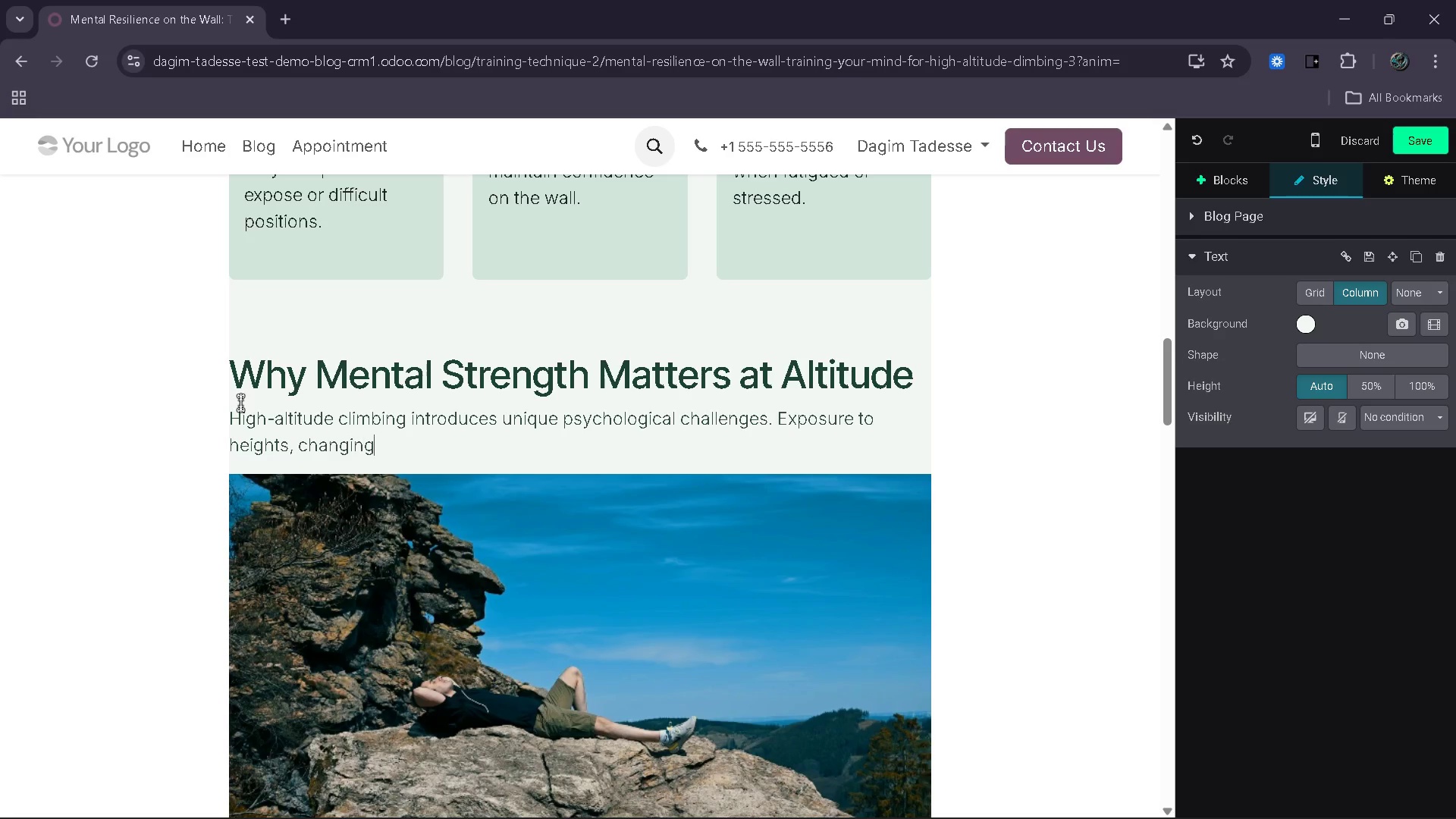 
key(ArrowRight)
 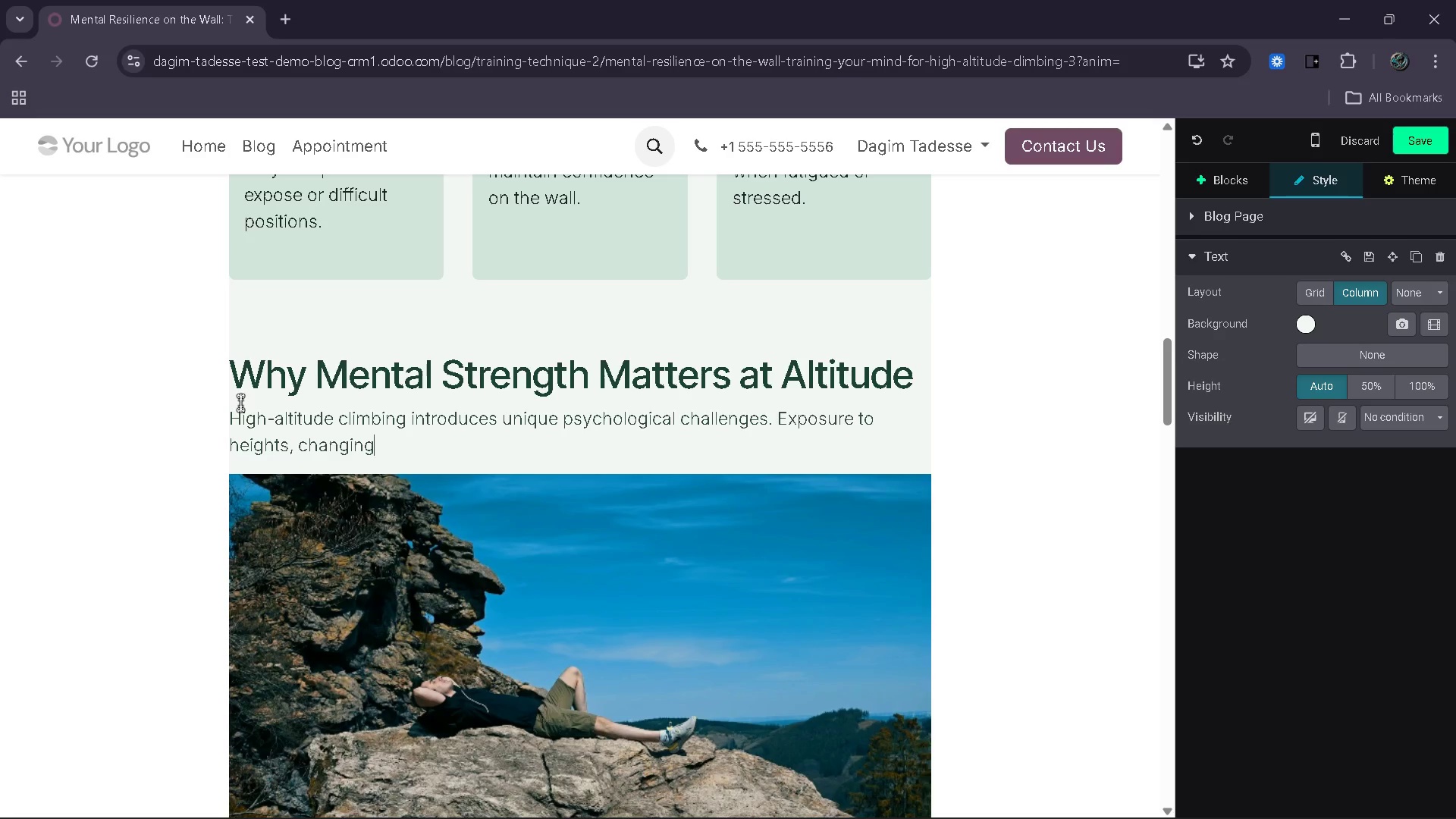 
type( weather and physical exhaustion all place sr)
key(Backspace)
type(tress on the mind.)
 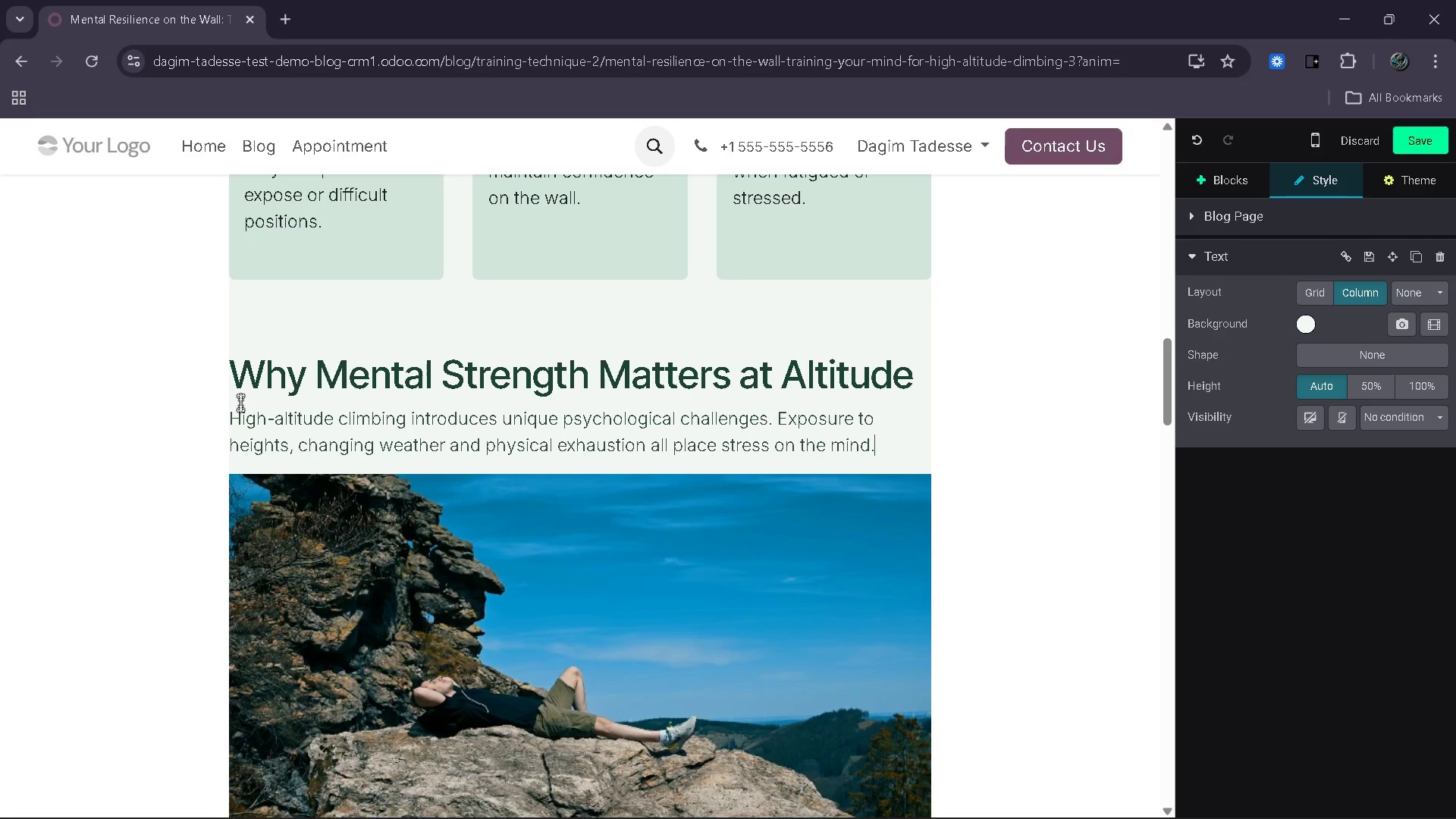 
key(Enter)
 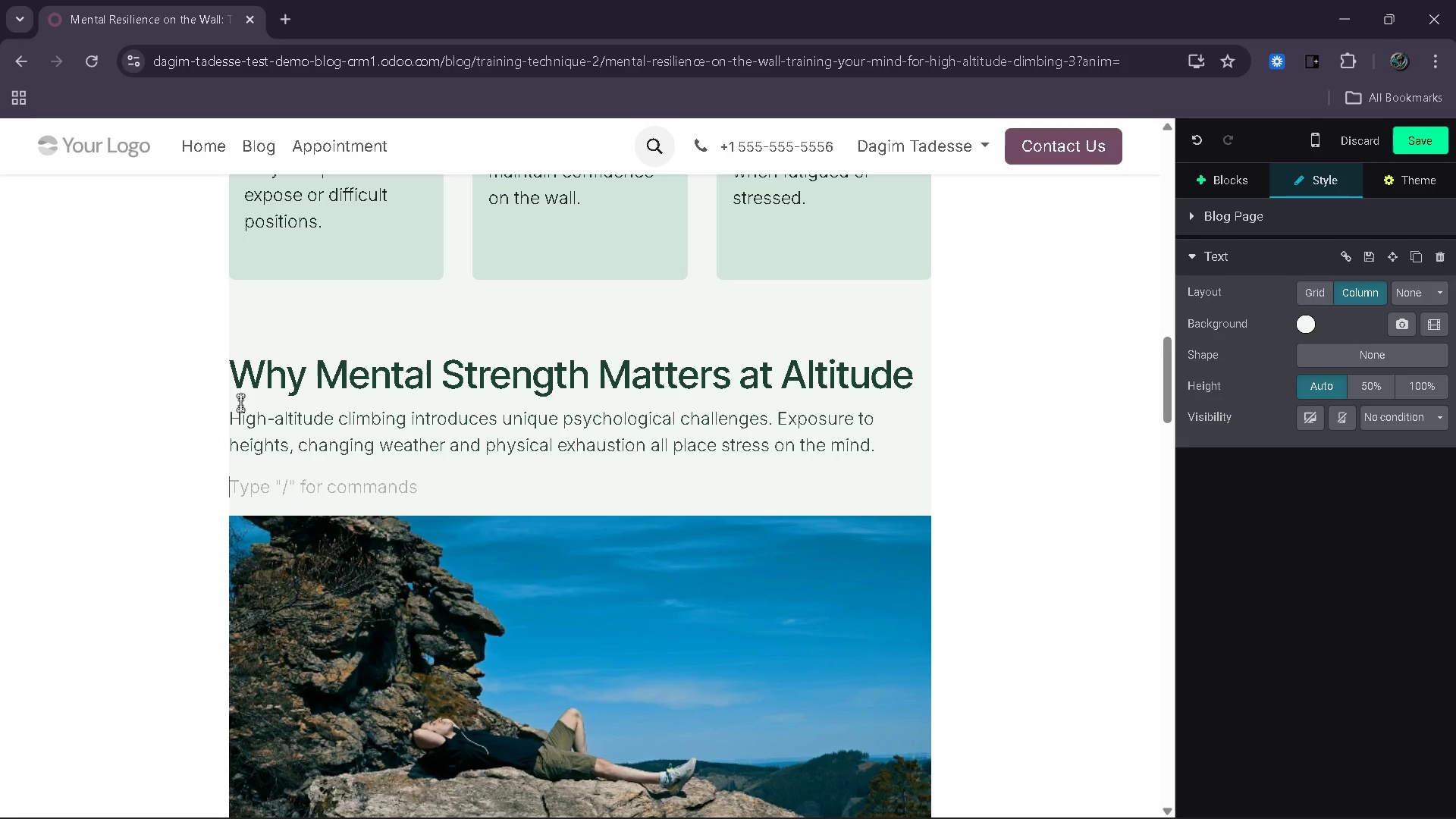 
type(Without mental control, even strong )
 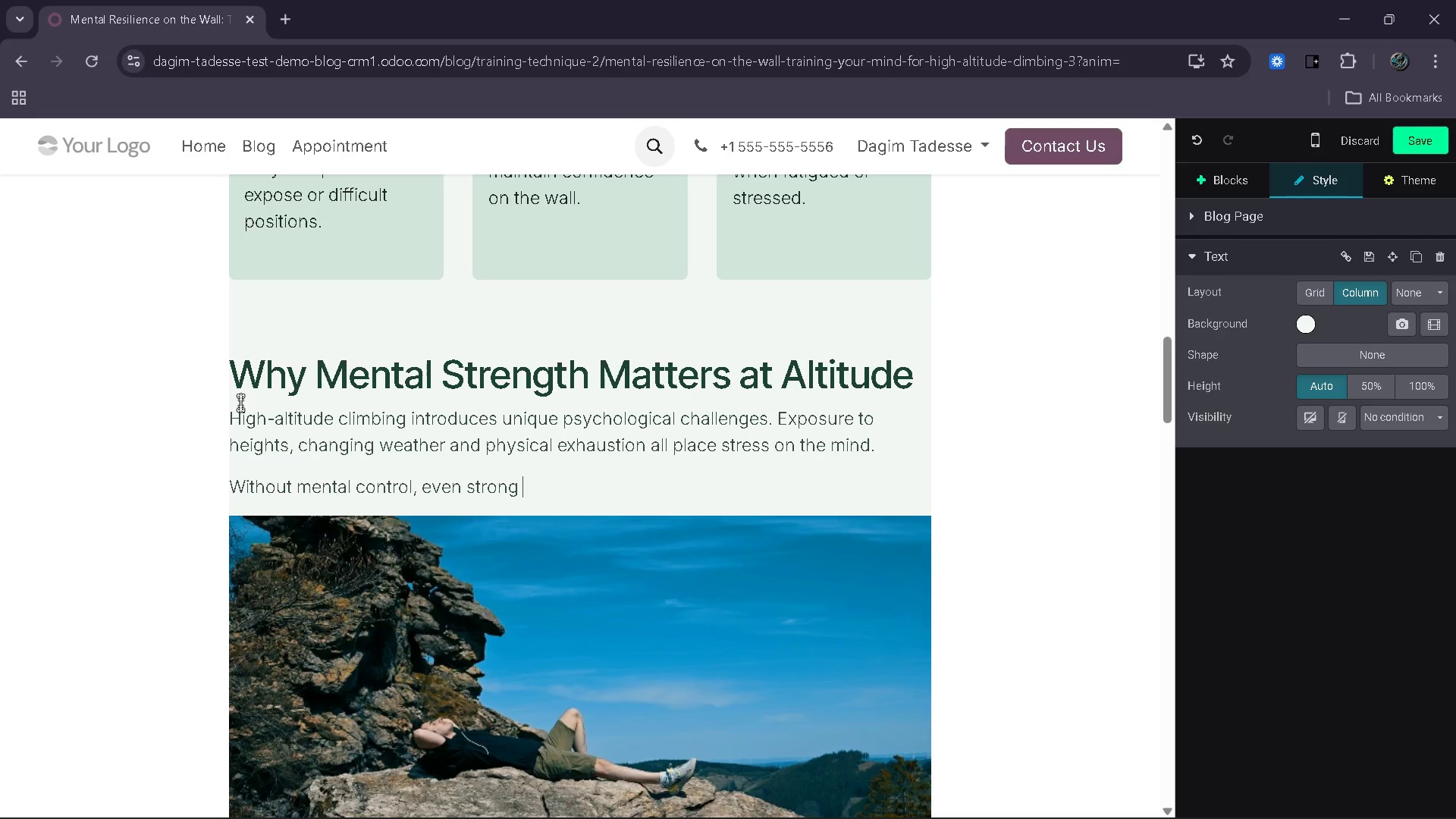 
type(climbers may hesitae, lose rhythm)
 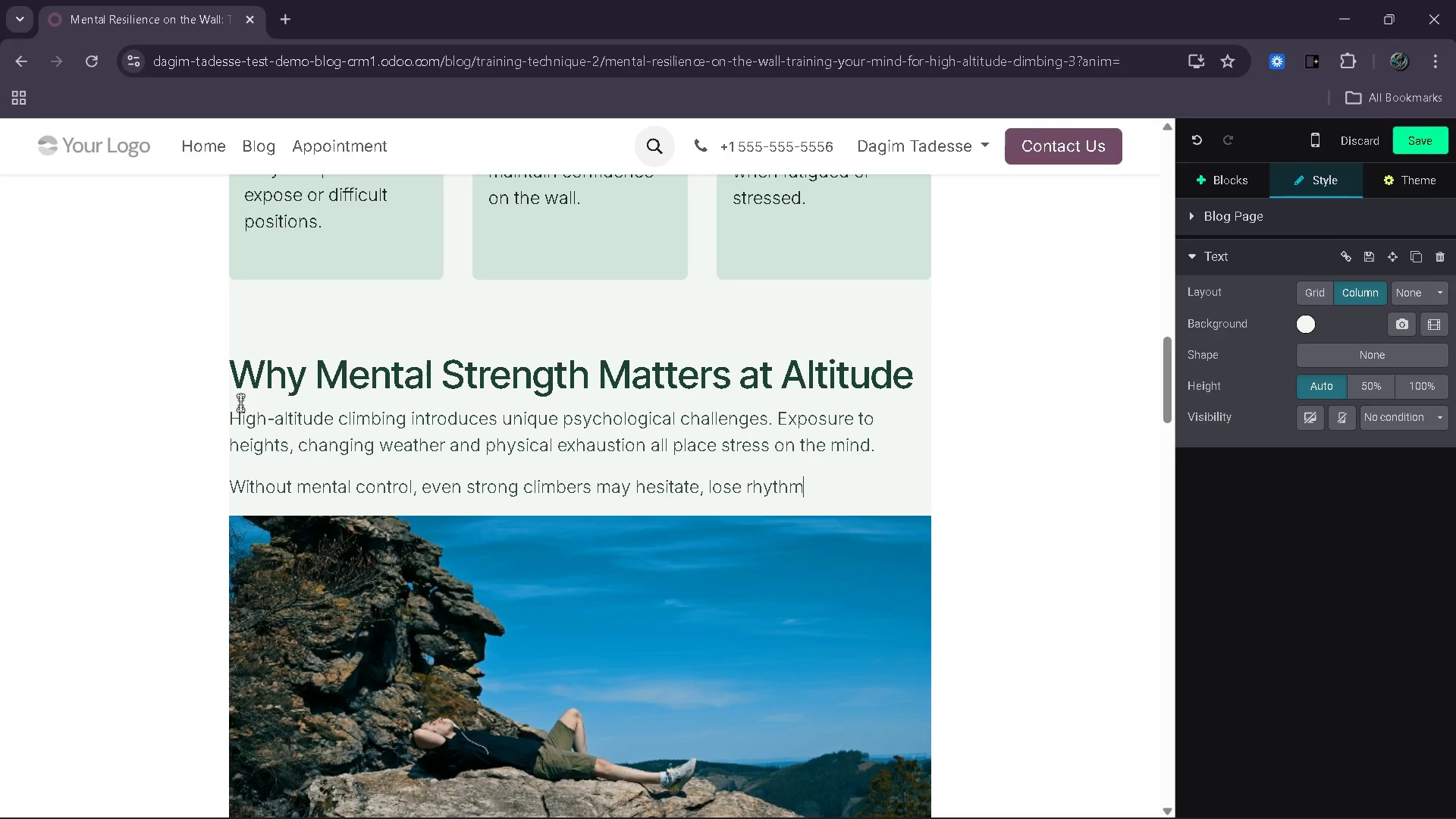 
type( ot)
key(Backspace)
type(r make poor decisions. This can lead to wasted energy or mmake)
 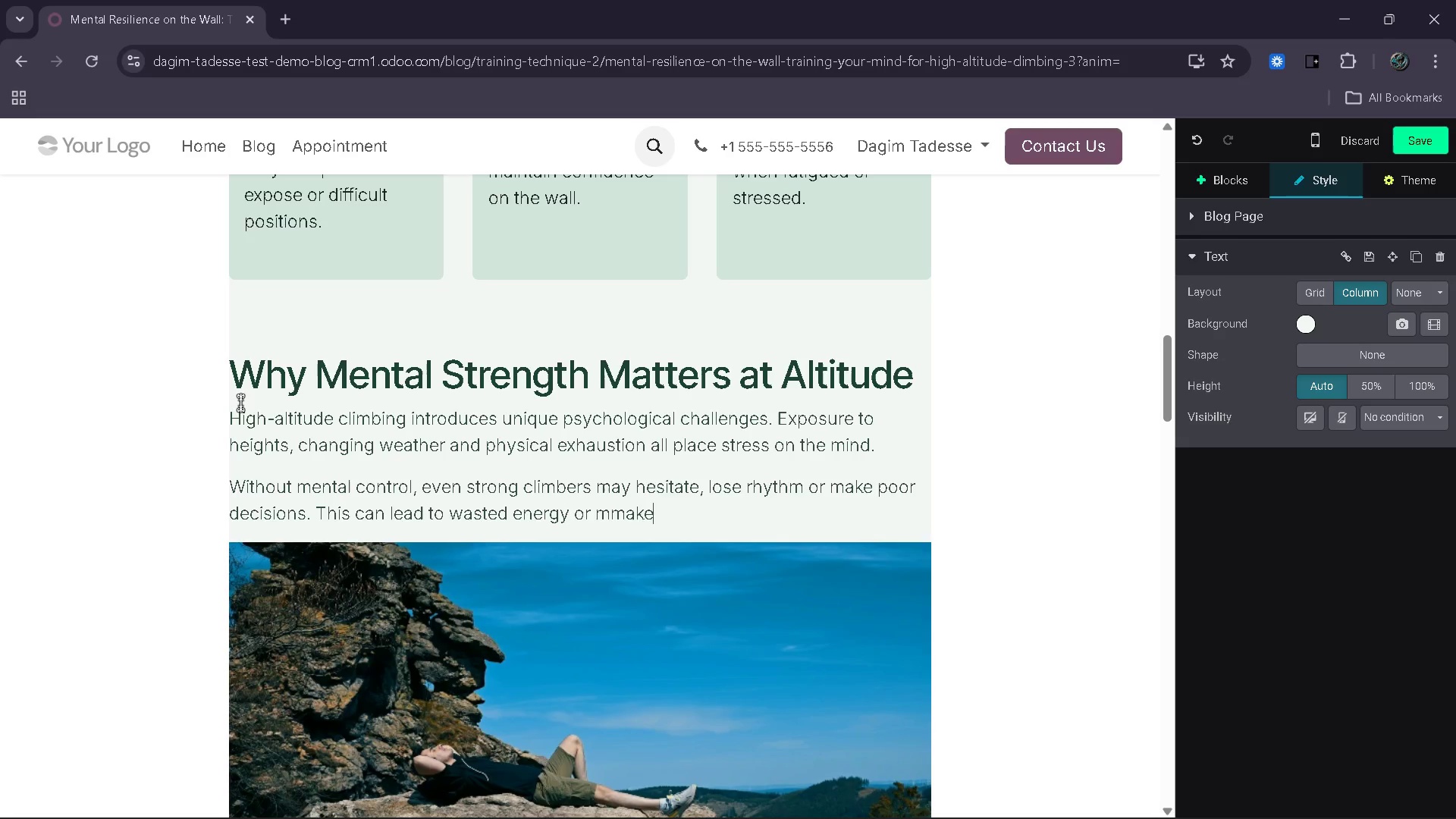 
key(ArrowLeft)
 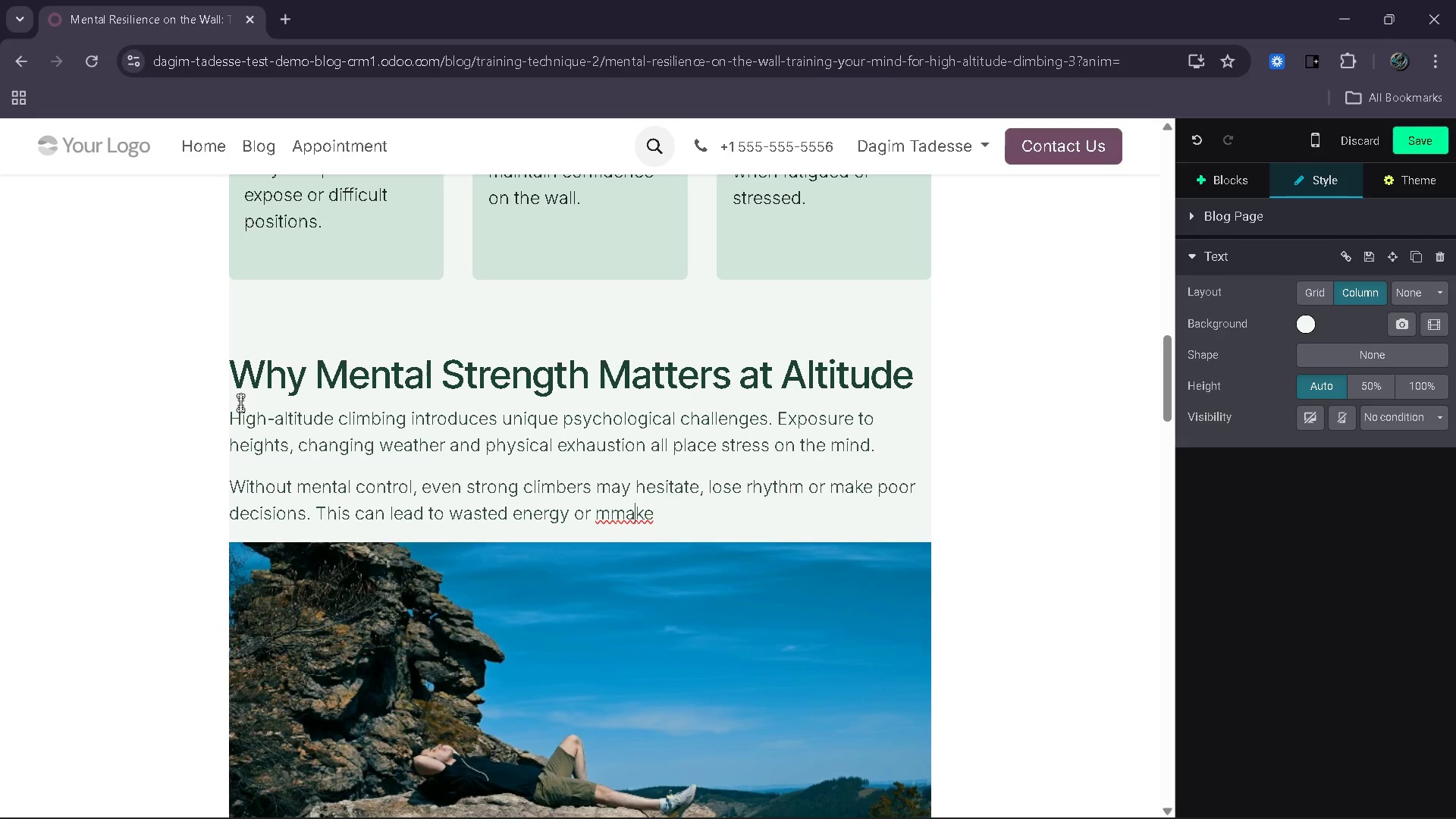 
key(ArrowLeft)
 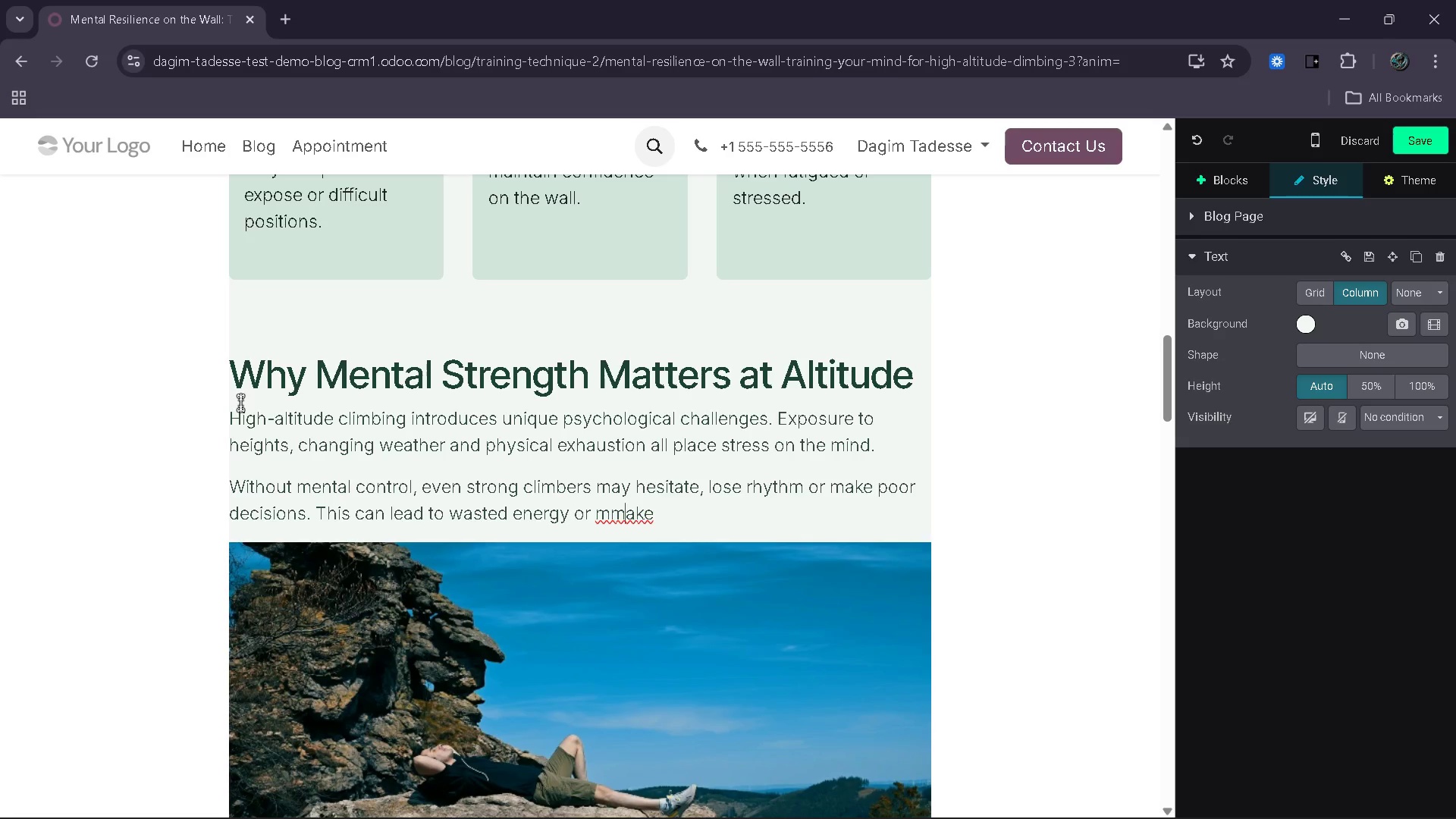 
key(ArrowLeft)
 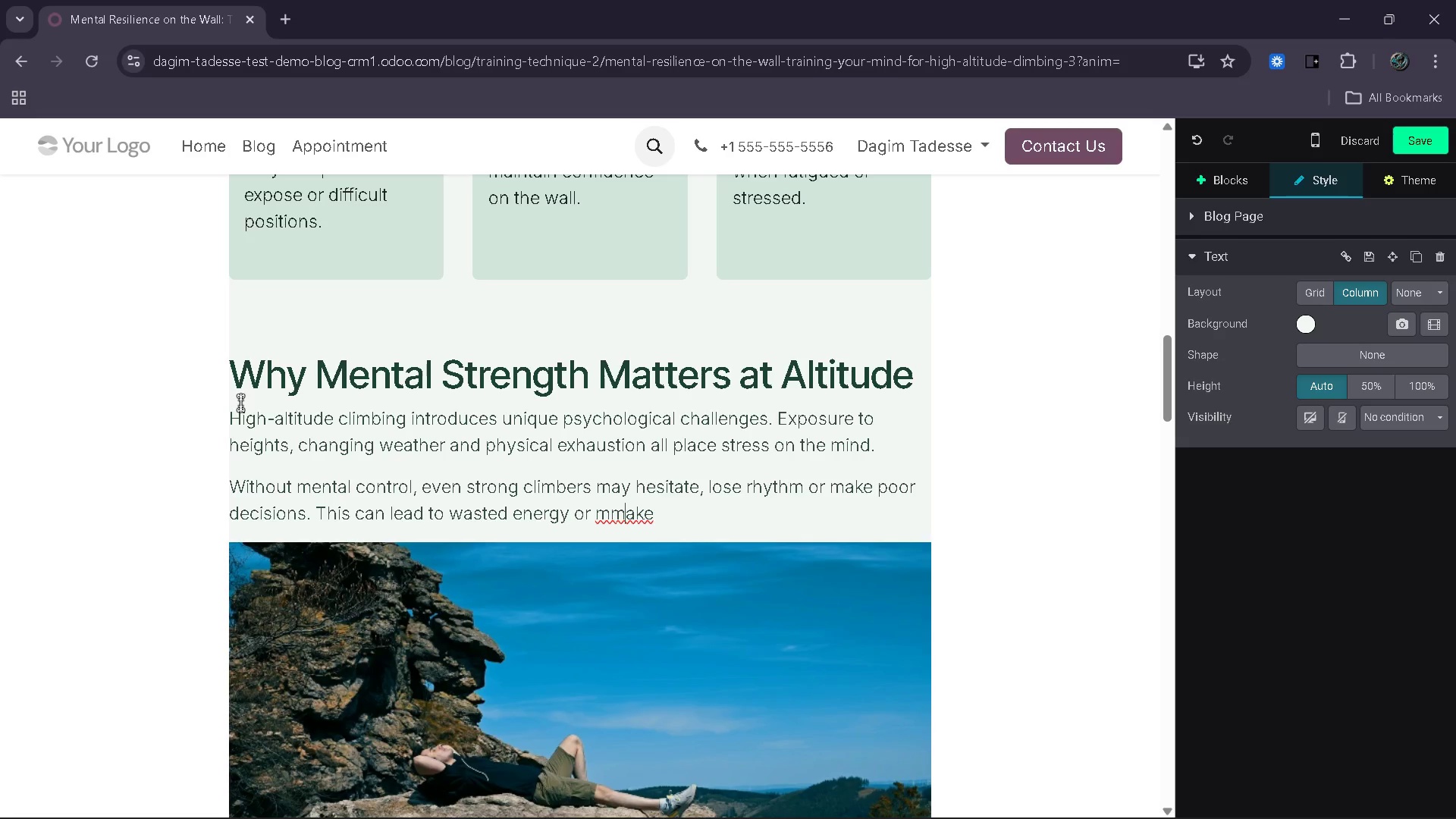 
key(Backspace)
 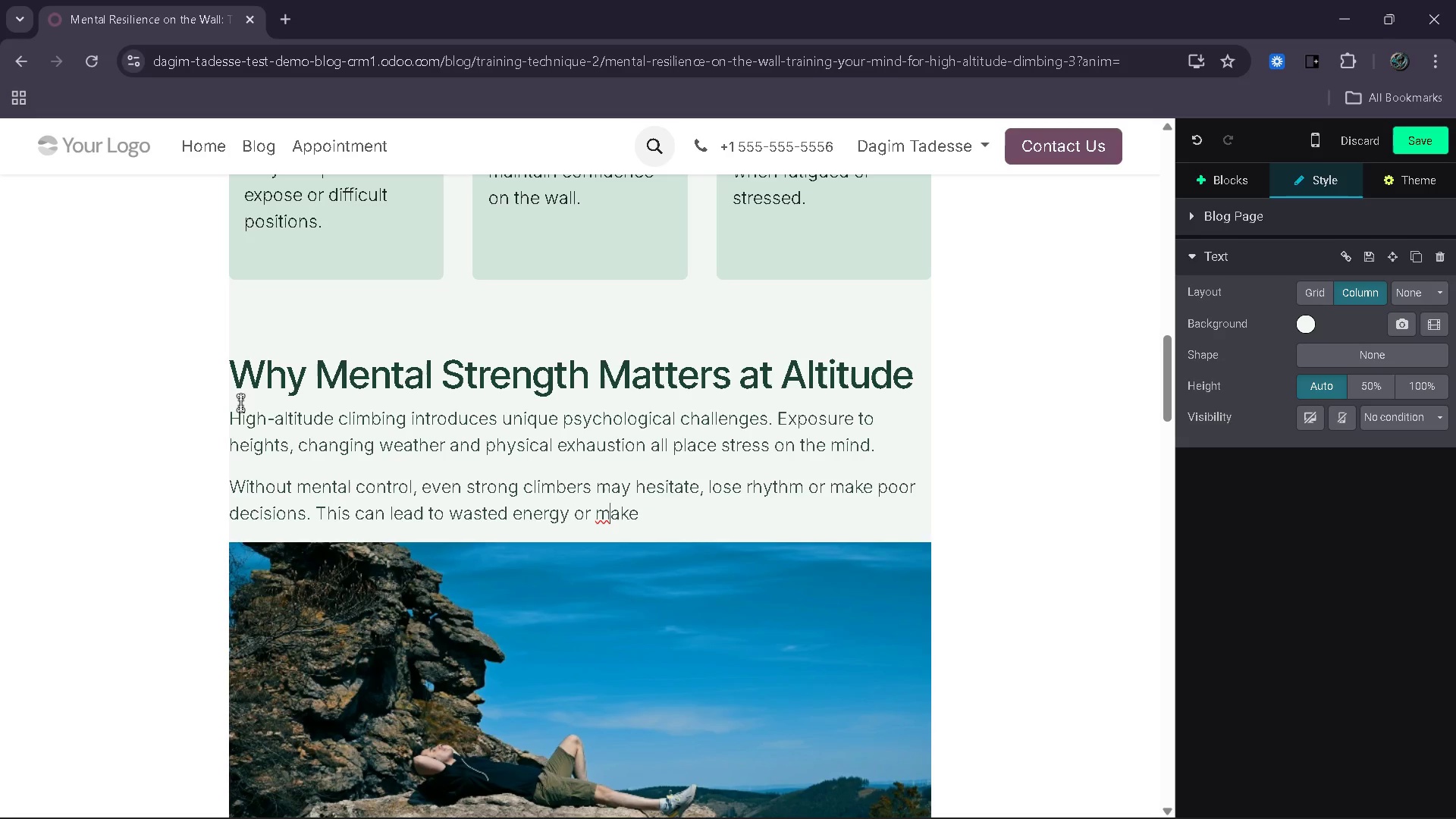 
key(ArrowRight)
 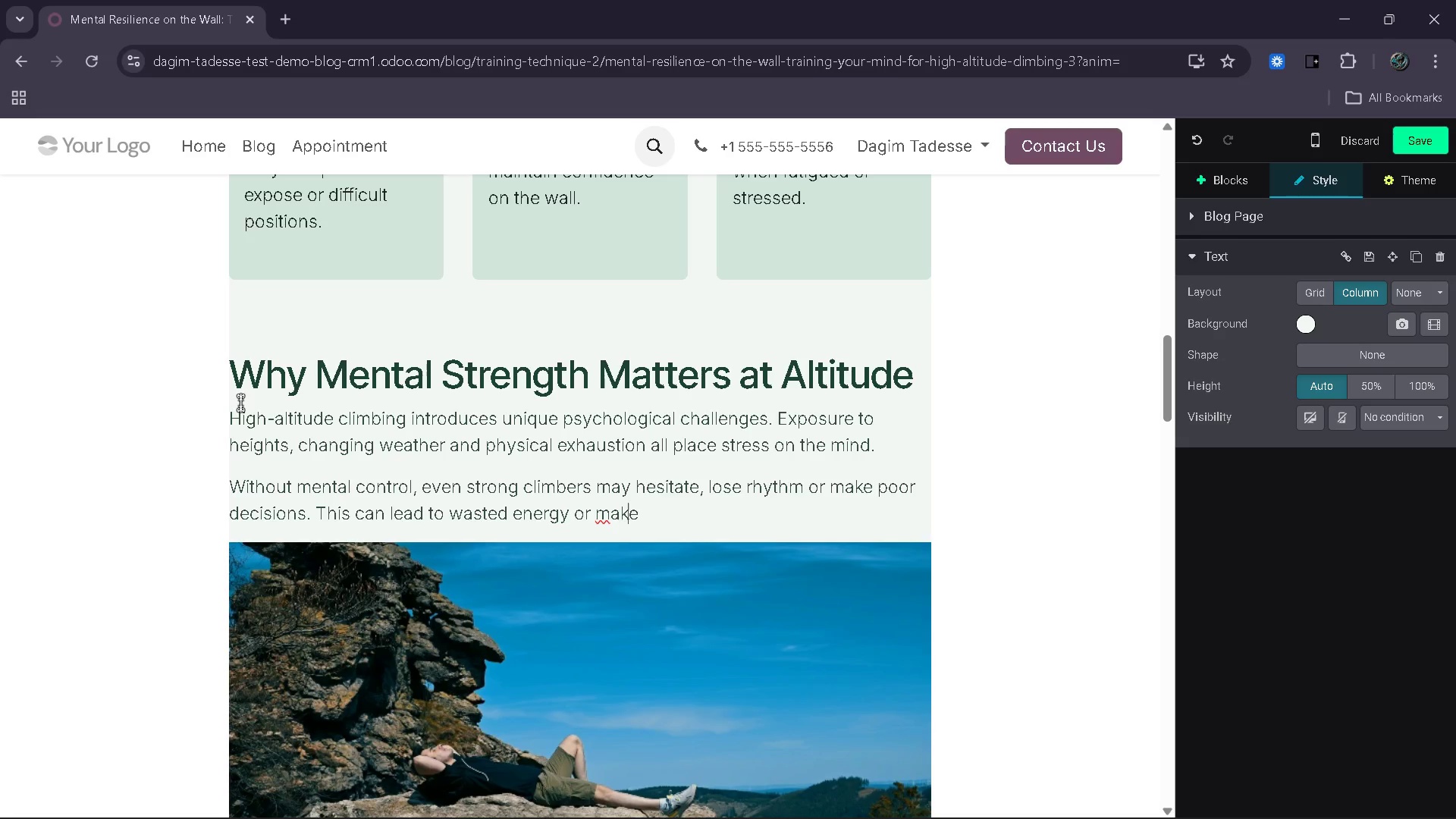 
key(ArrowRight)
 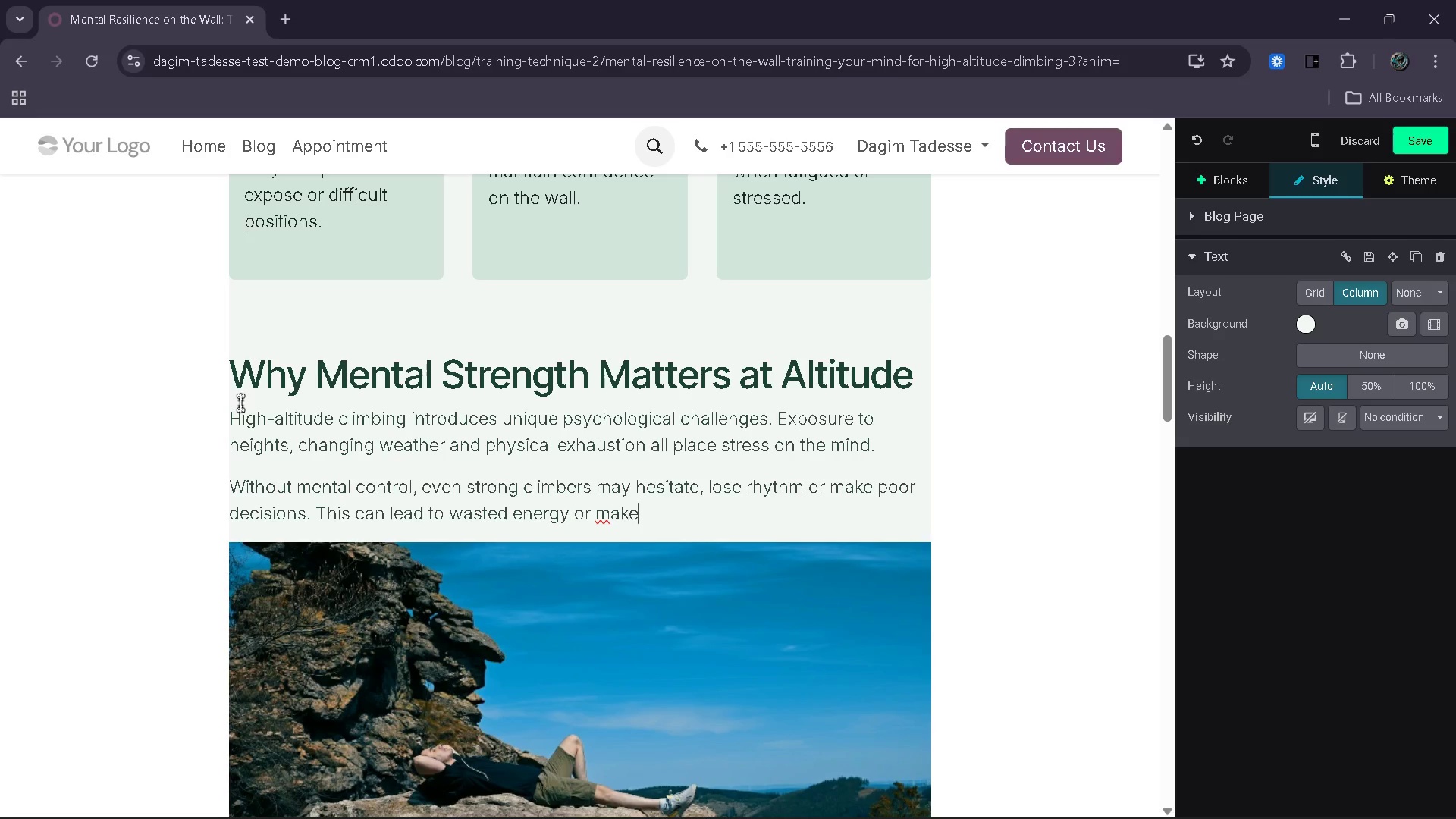 
key(ArrowRight)
 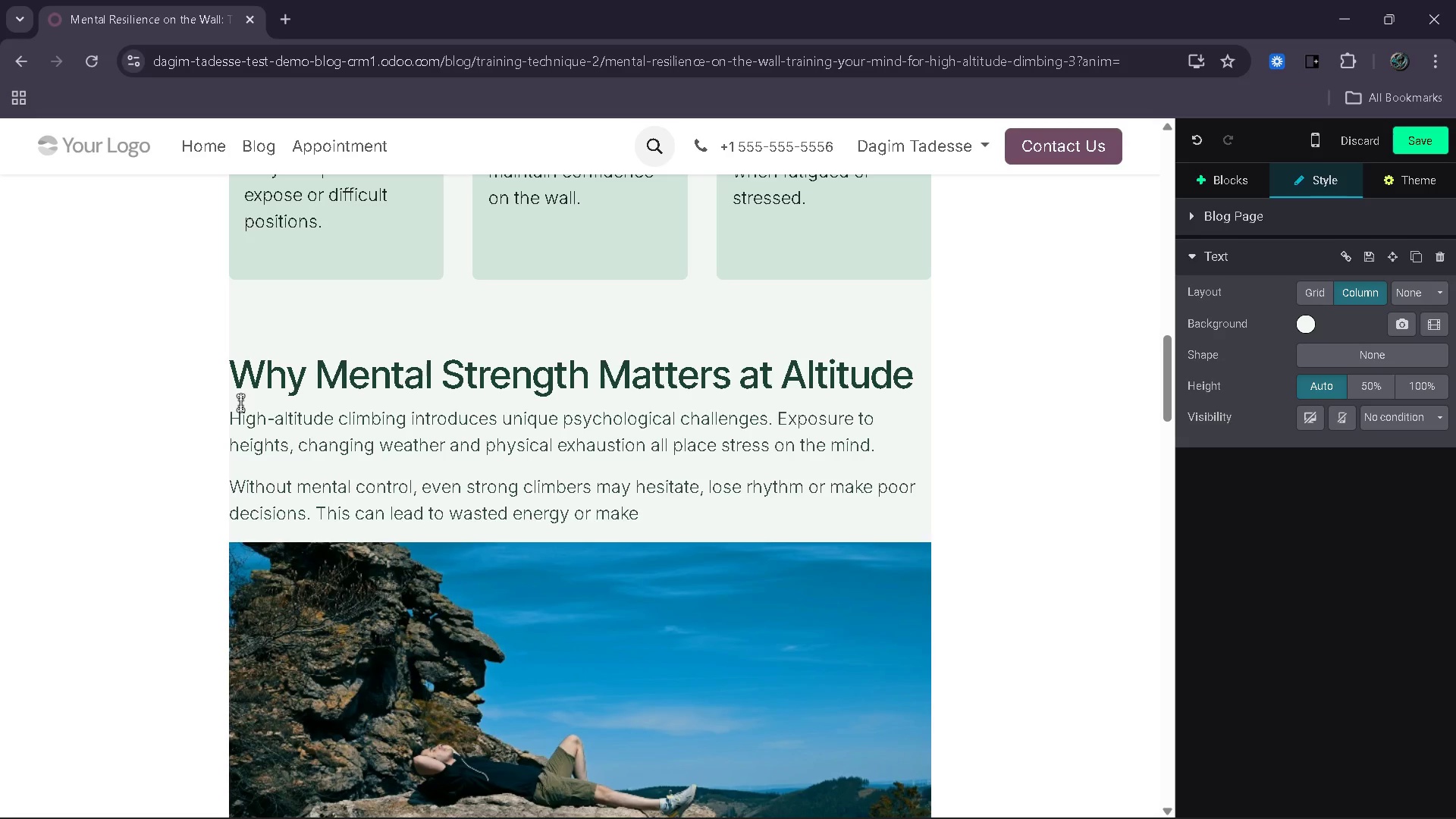 
key(Space)
 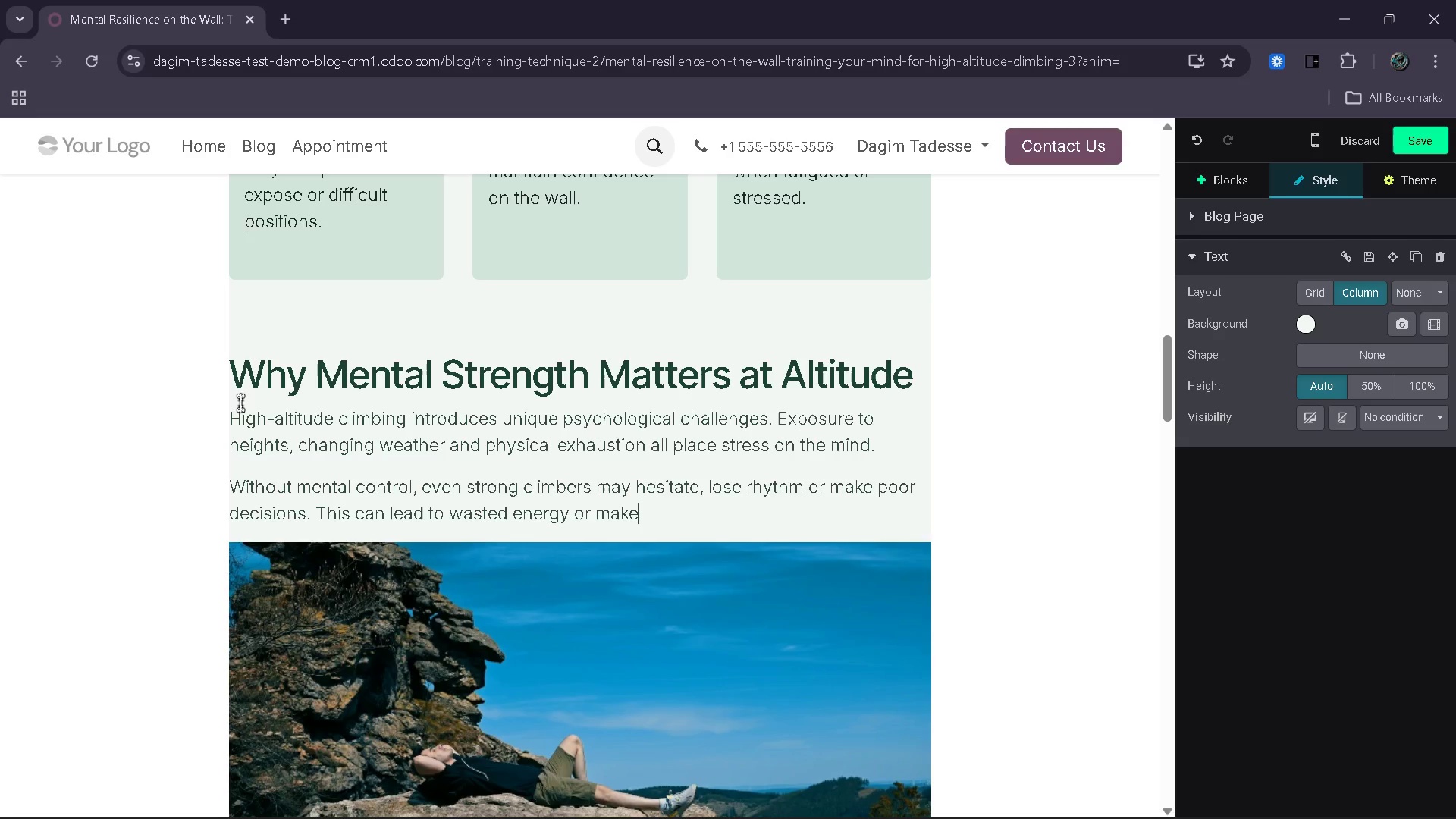 
key(Unknown)
 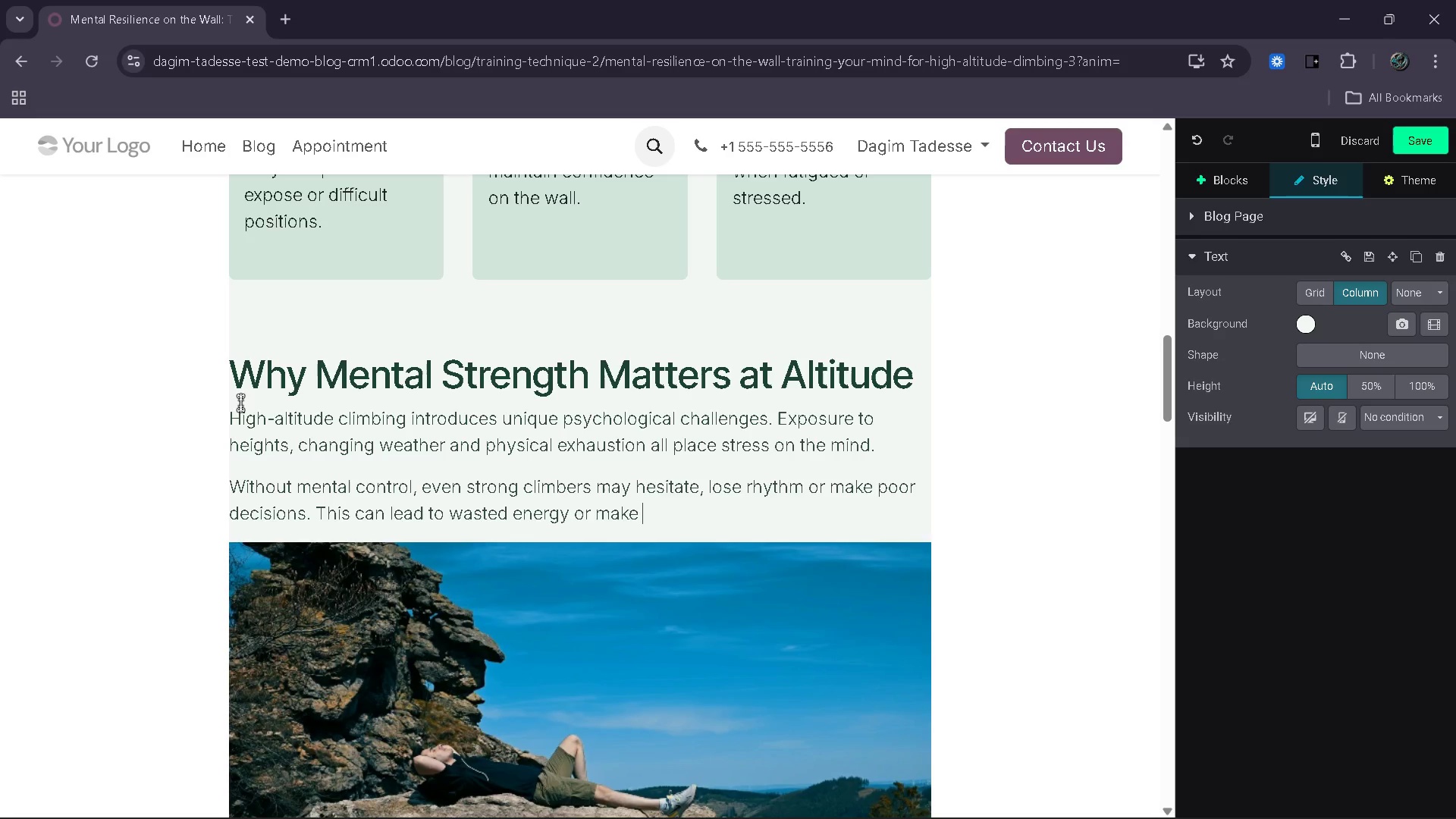 
type(poor decisions. This cann)
key(Backspace)
type( lead to e)
key(Backspace)
type(waa)
key(Backspace)
type(sted energy or incresed risk)
 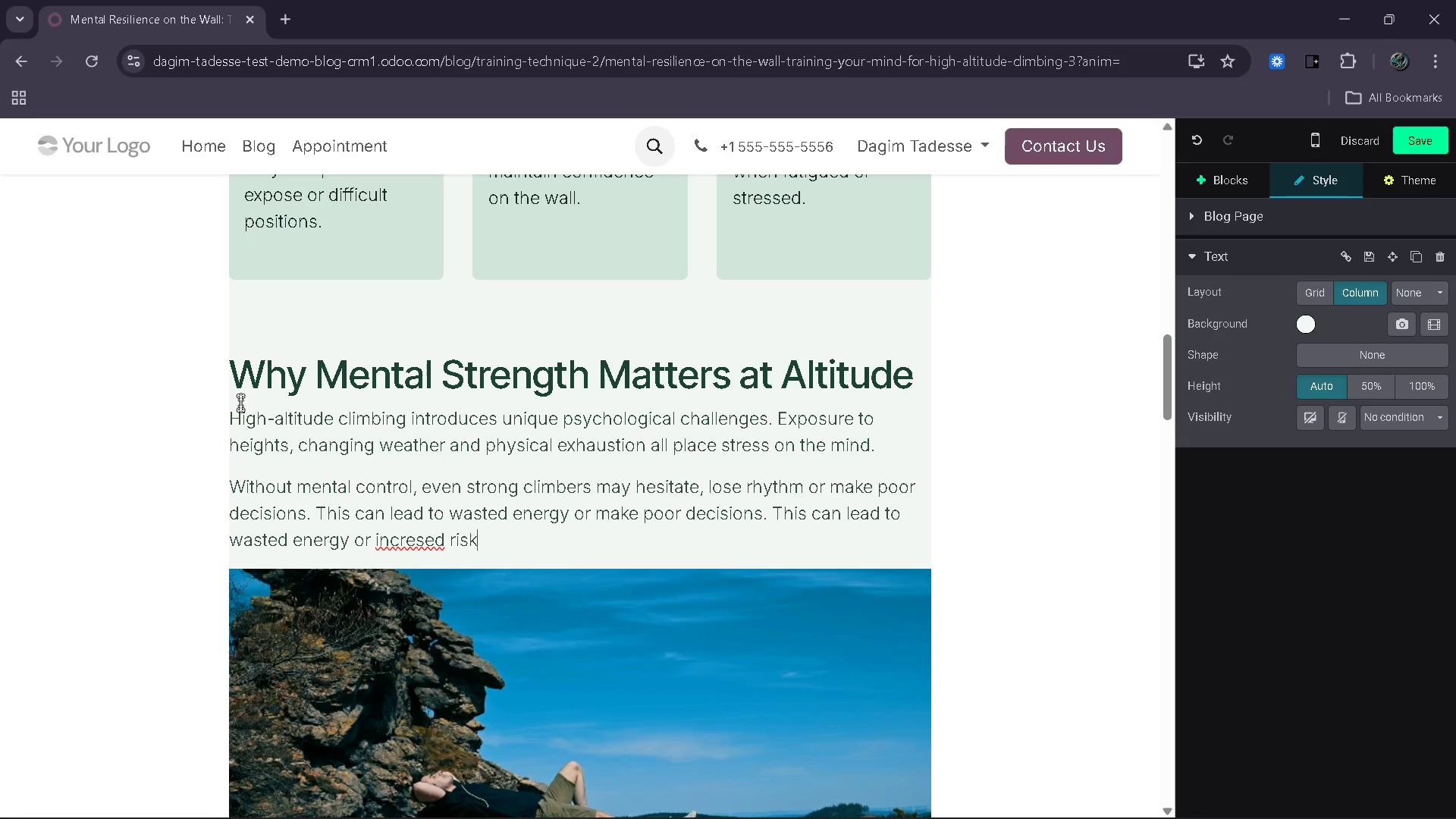 
left_click([240, 403])
 